 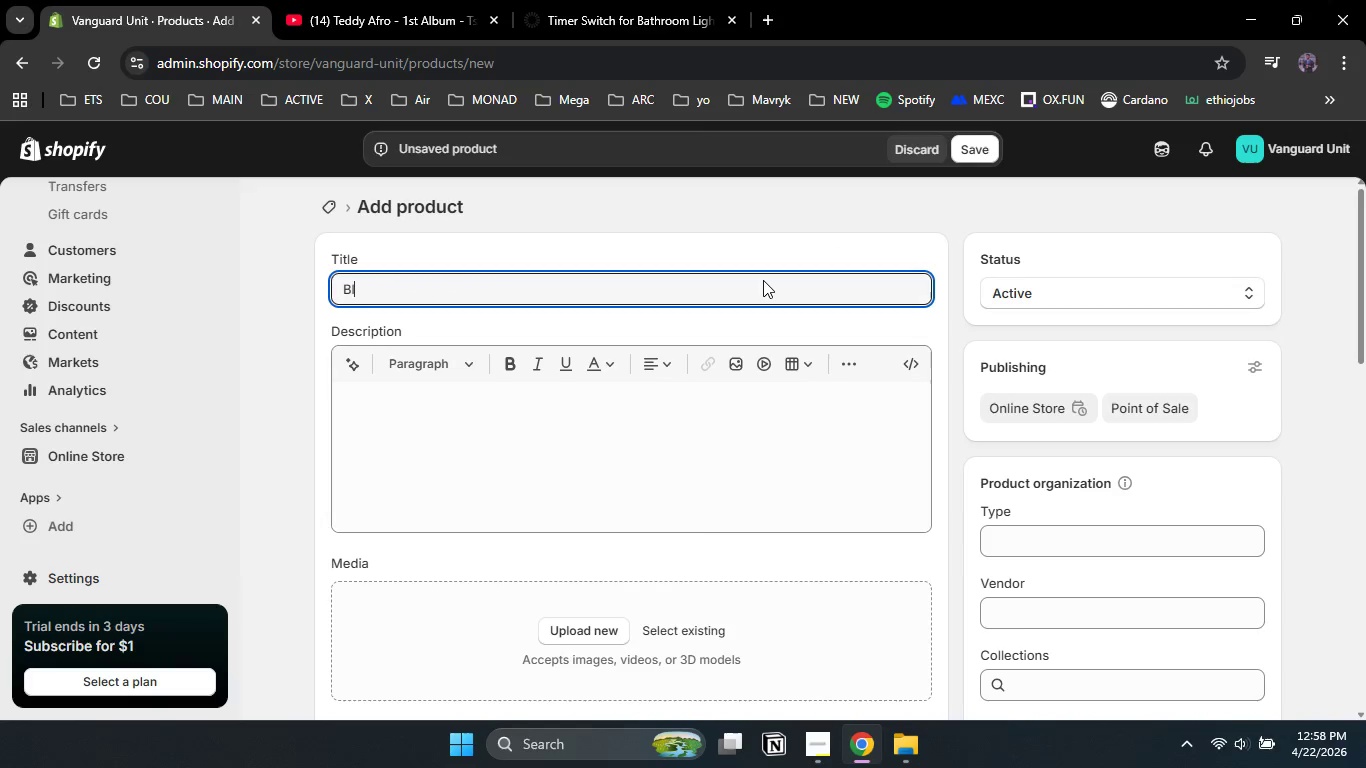 
hold_key(key=ShiftLeft, duration=0.42)
 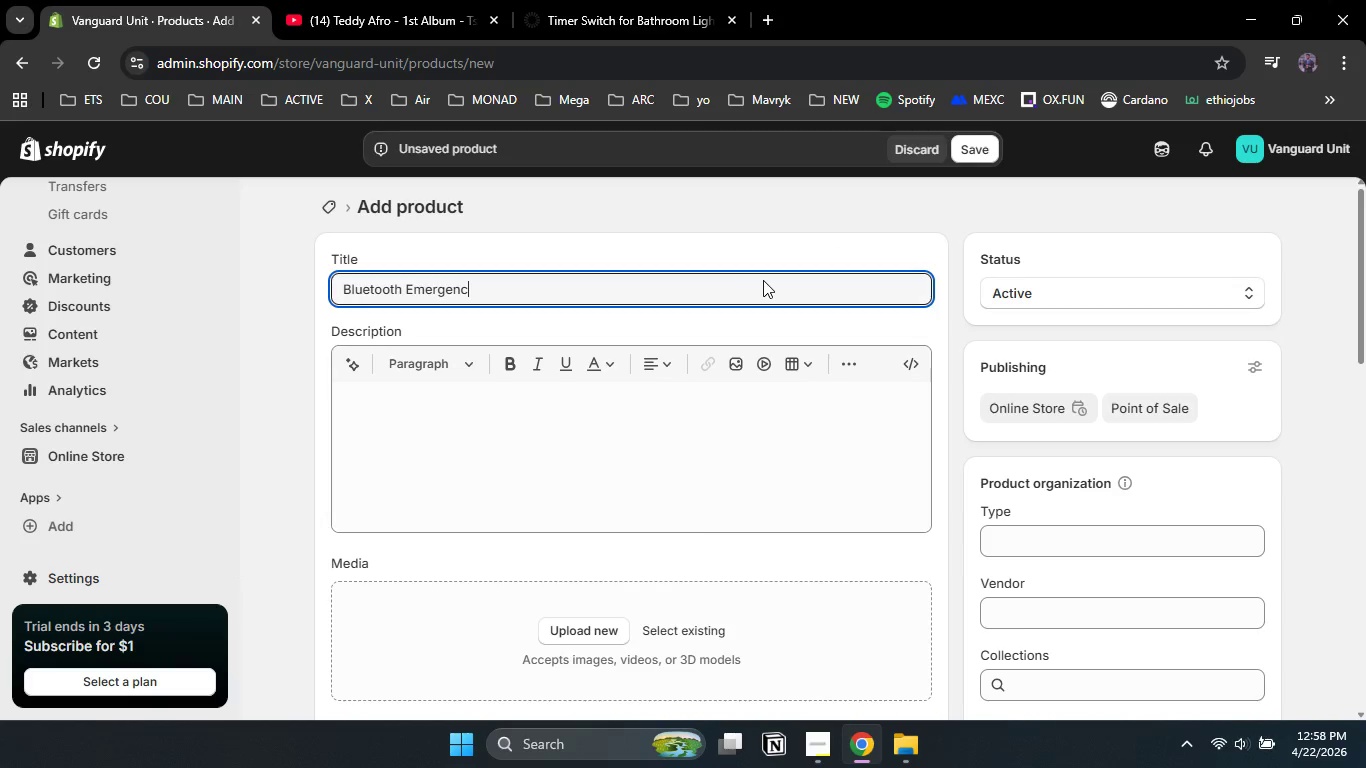 
hold_key(key=ShiftLeft, duration=0.48)
 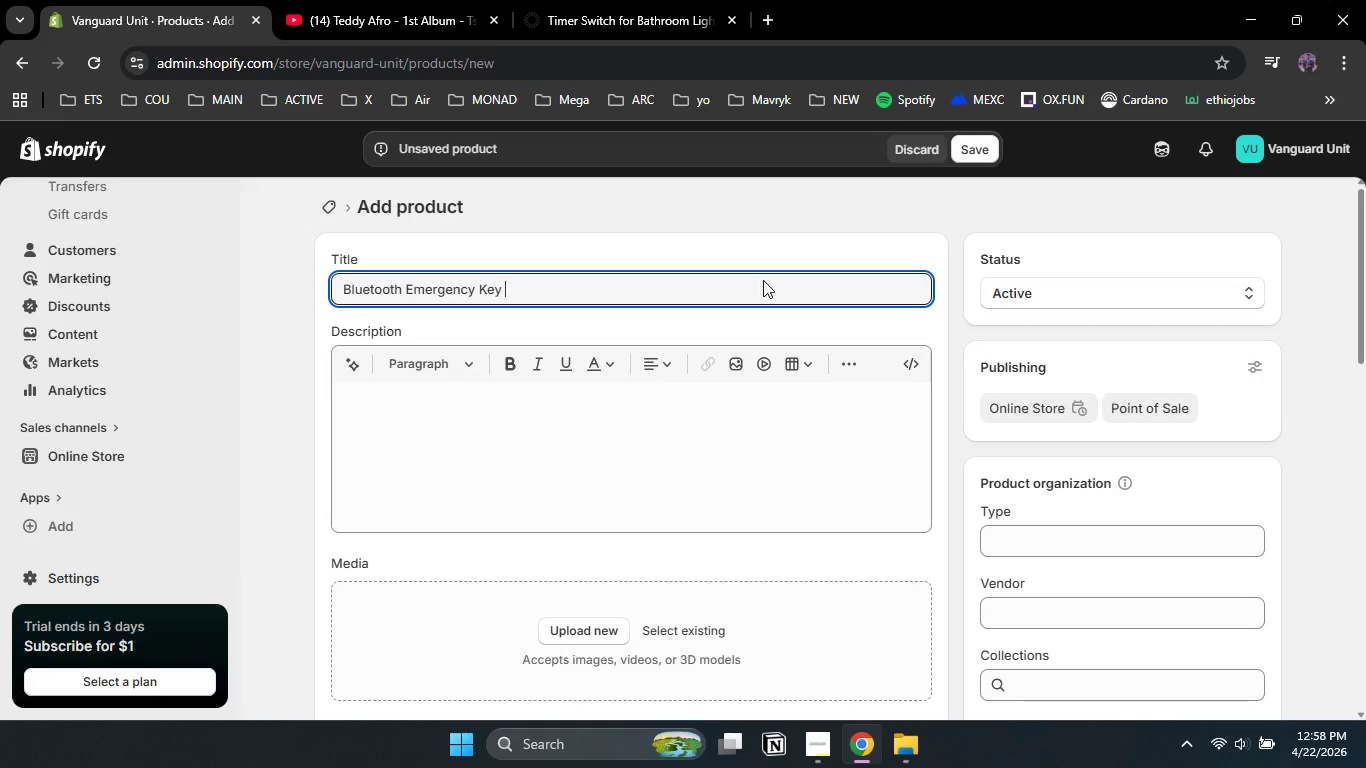 
hold_key(key=ShiftLeft, duration=0.38)
 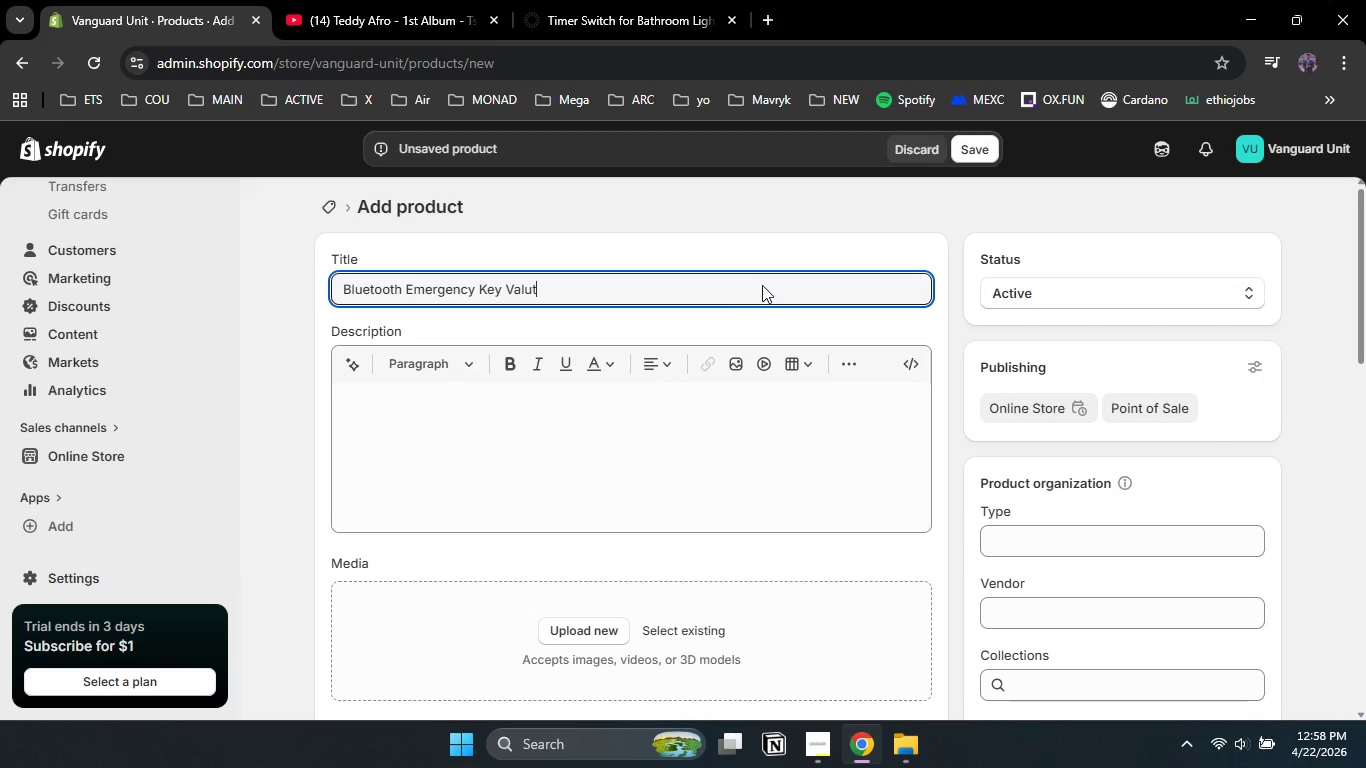 
left_click([696, 438])
 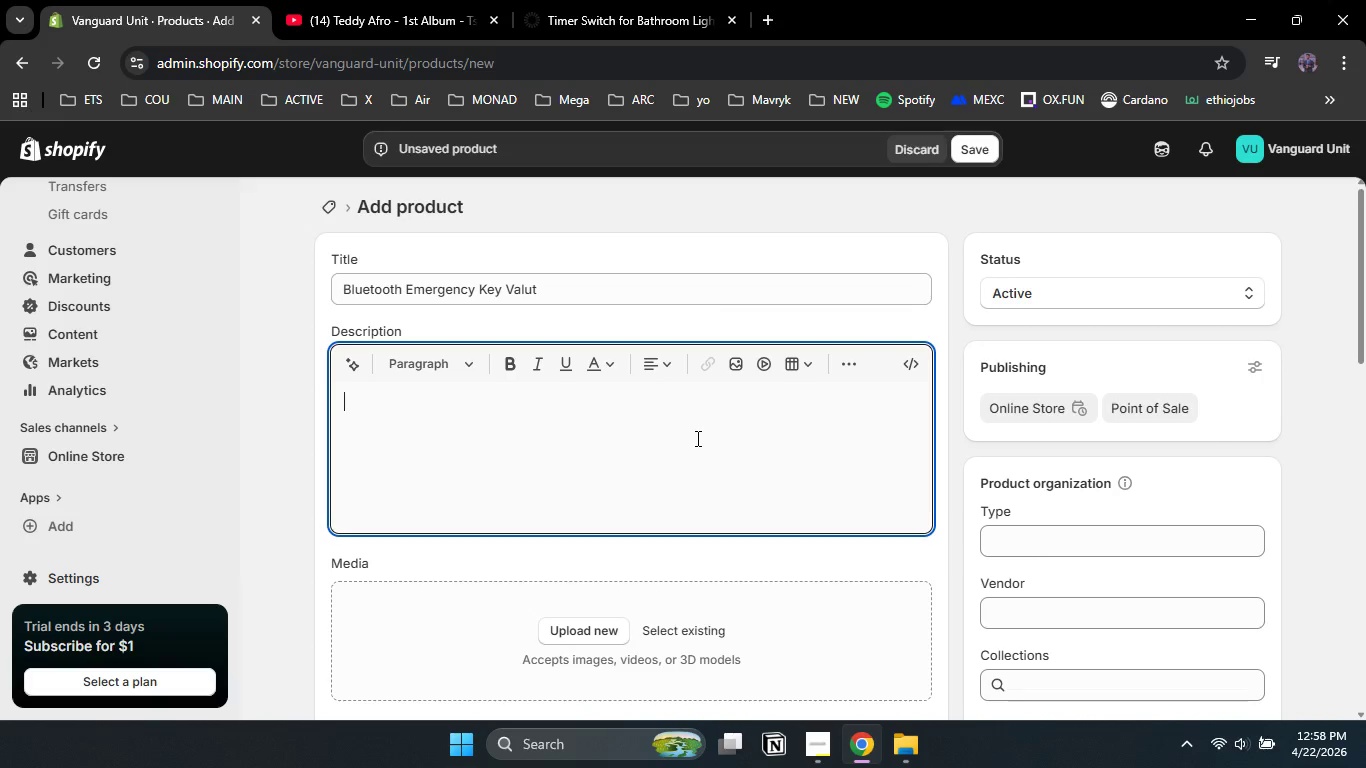 
type(Eliminate )
 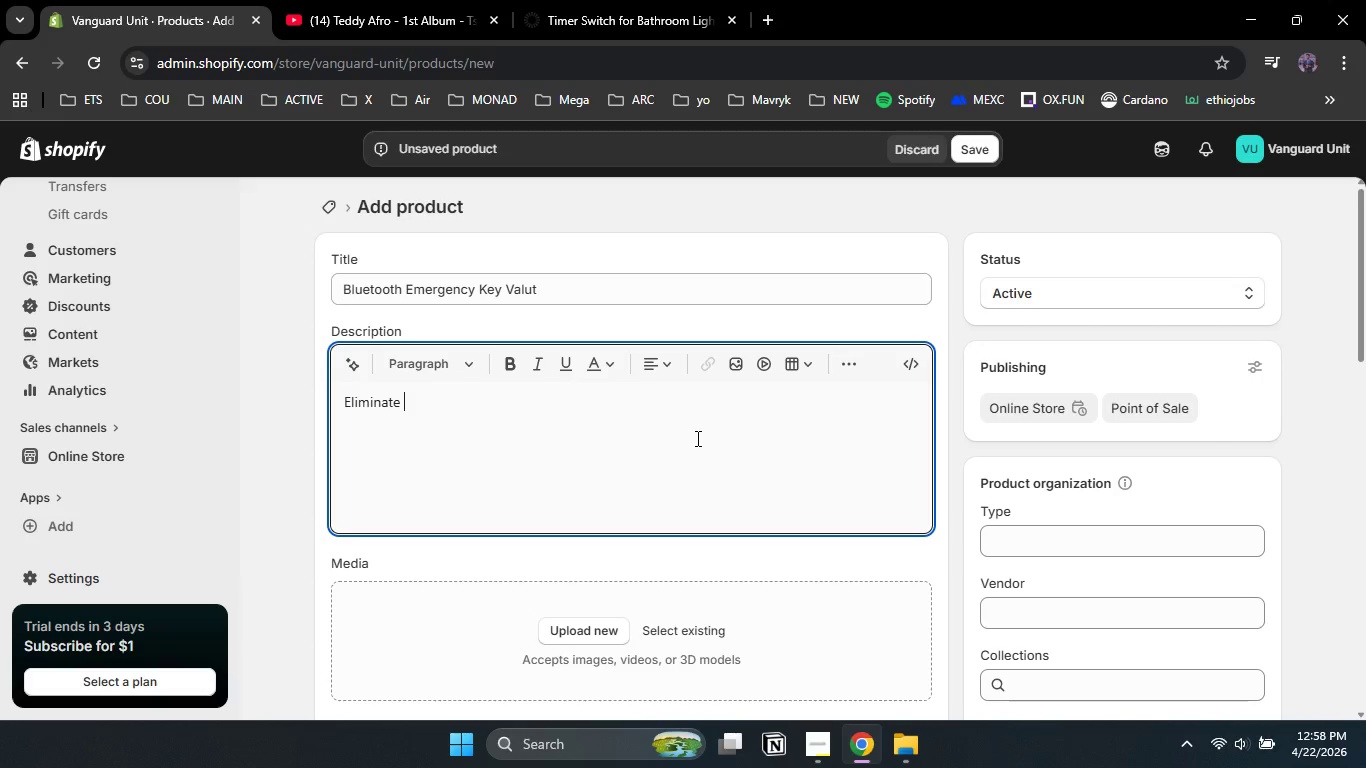 
type(the ste)
key(Backspace)
type(ress of )
 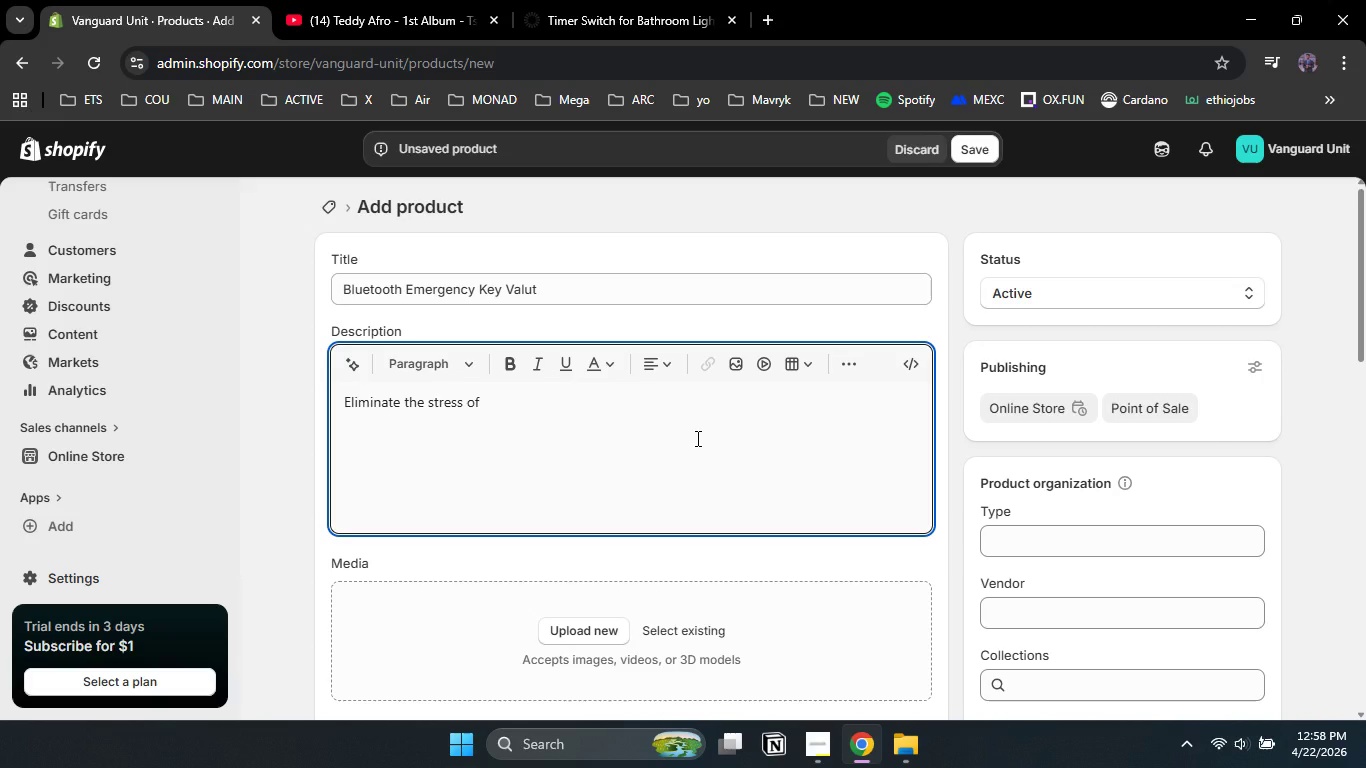 
wait(7.77)
 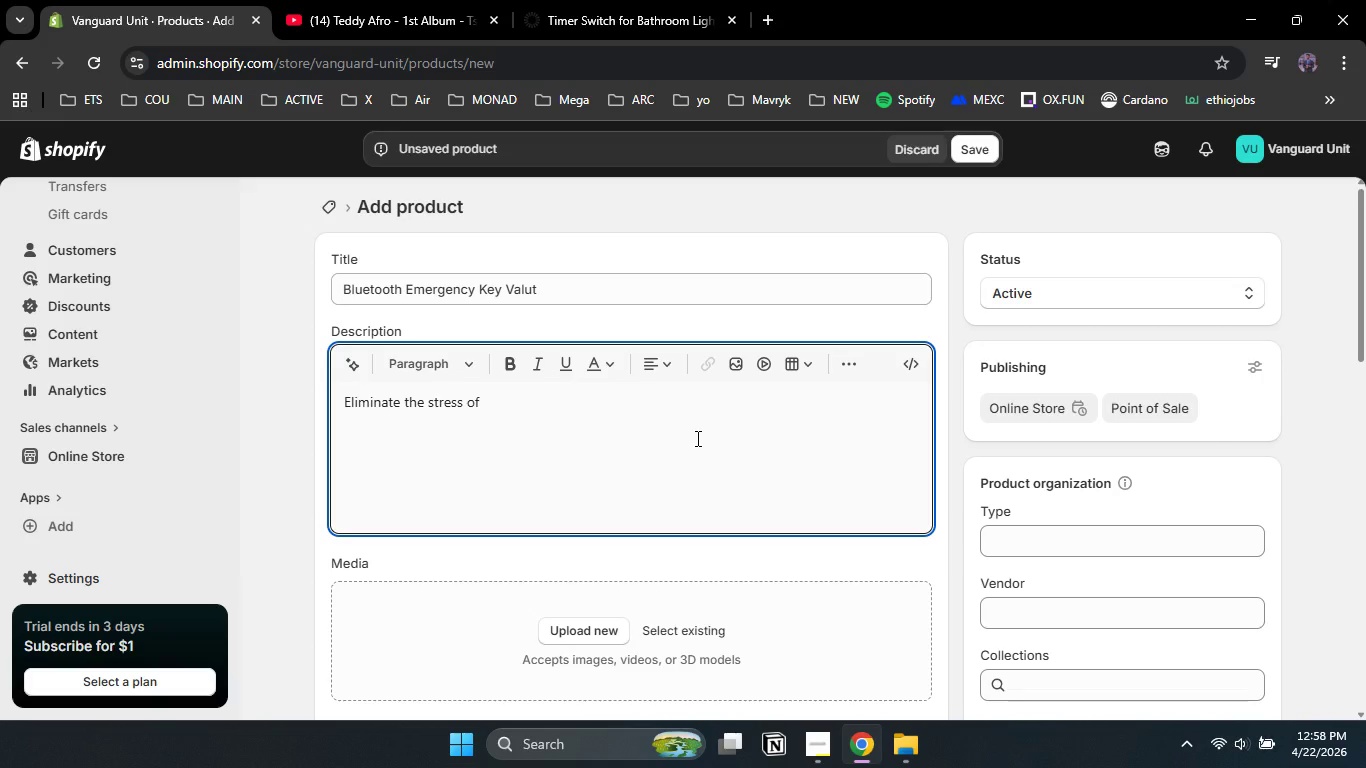 
type(lost keys or failed electronic lock )
key(Backspace)
type(s. this Bl)
 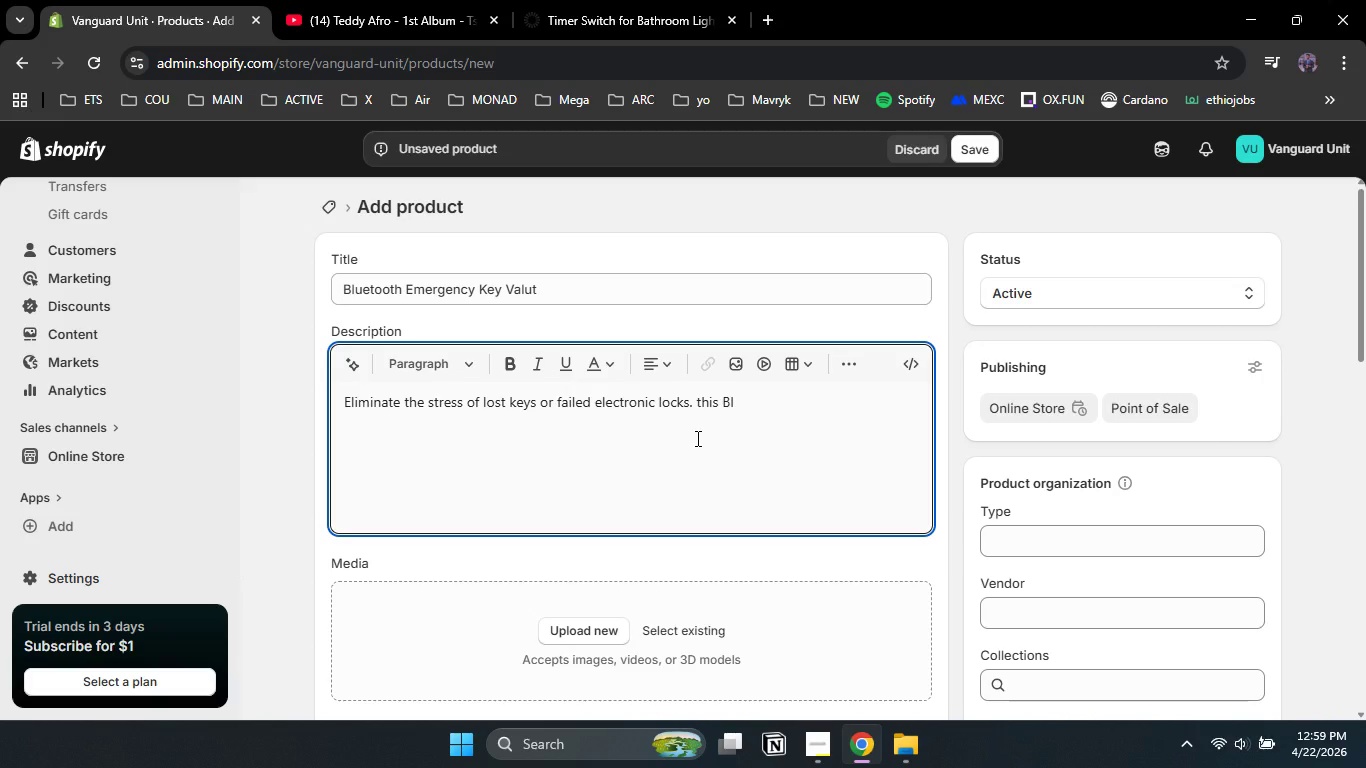 
wait(5.22)
 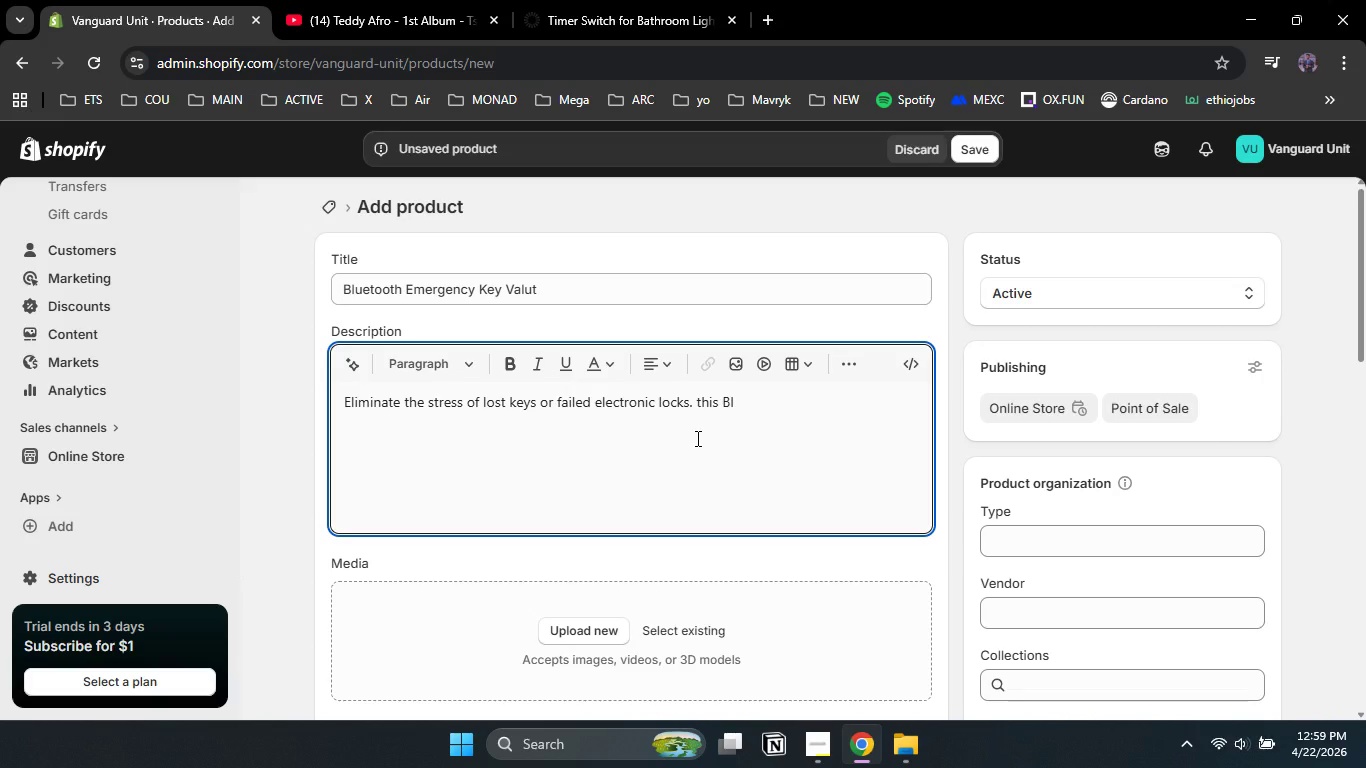 
type(uetooth enabled )
 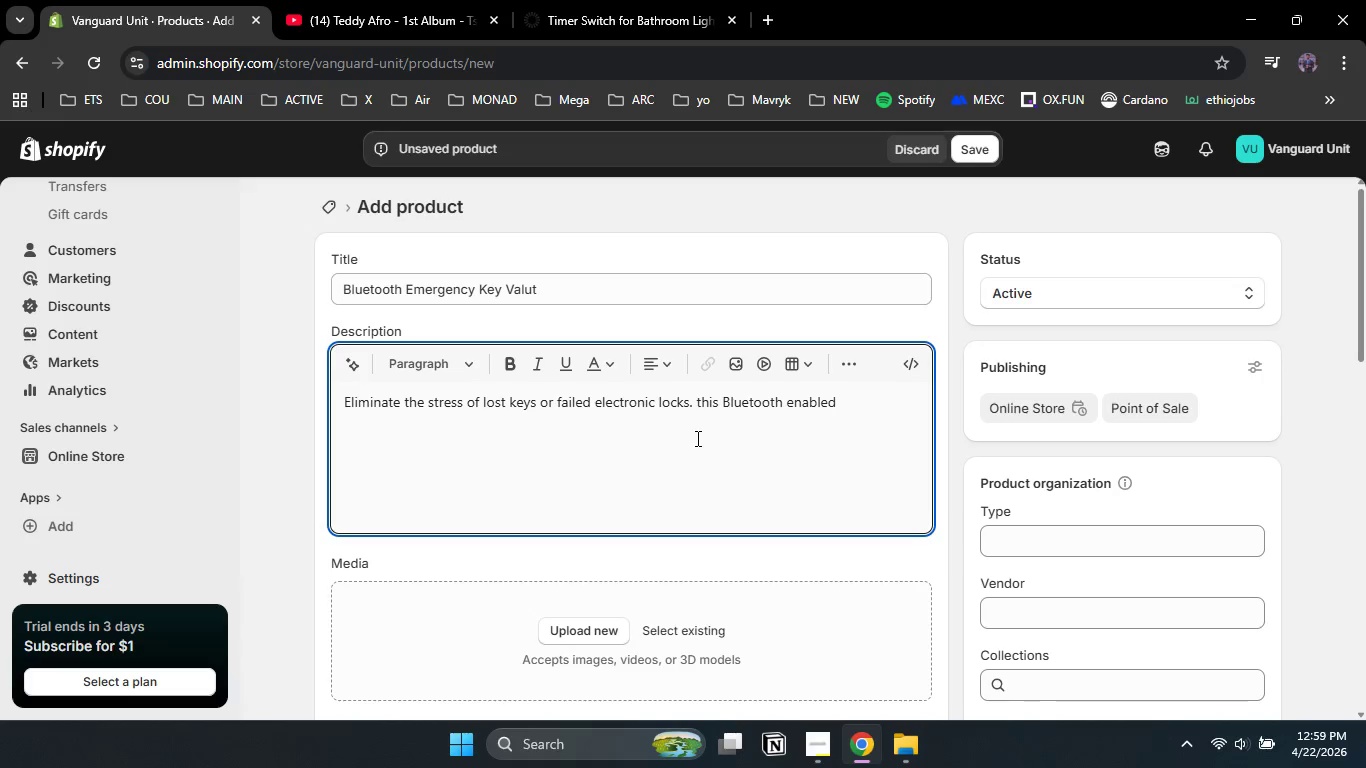 
type(vault serves as a secure backup access point )
key(Backspace)
type(, providing peace of mind)
 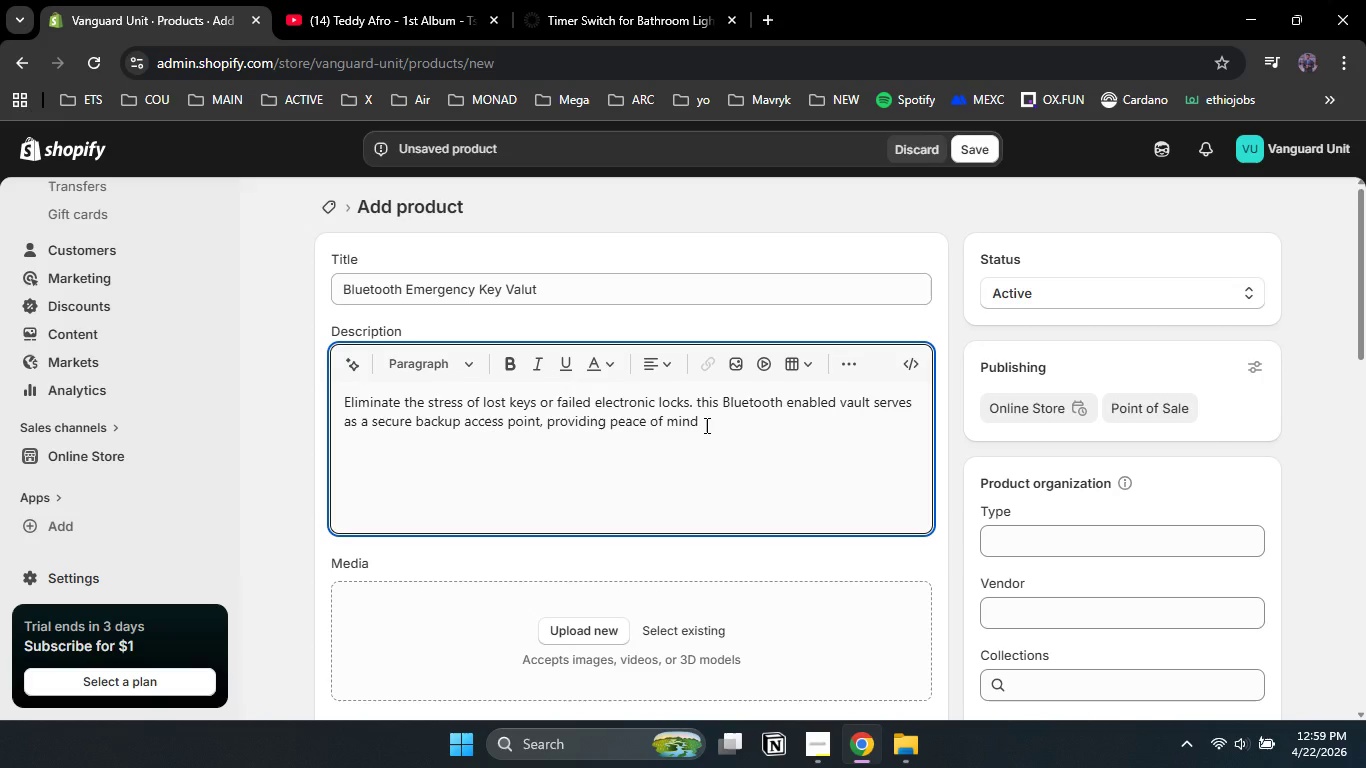 
left_click_drag(start_coordinate=[703, 422], to_coordinate=[616, 422])
 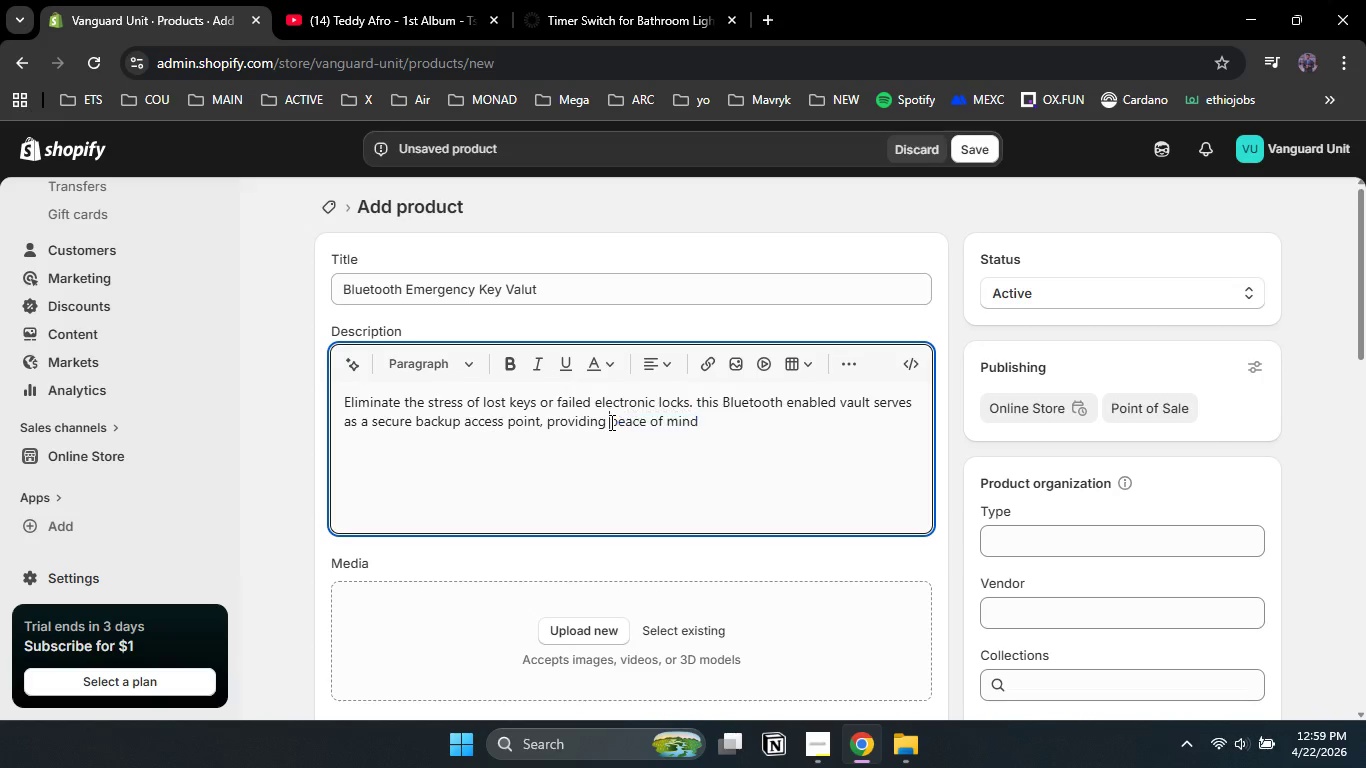 
left_click_drag(start_coordinate=[610, 422], to_coordinate=[698, 427])
 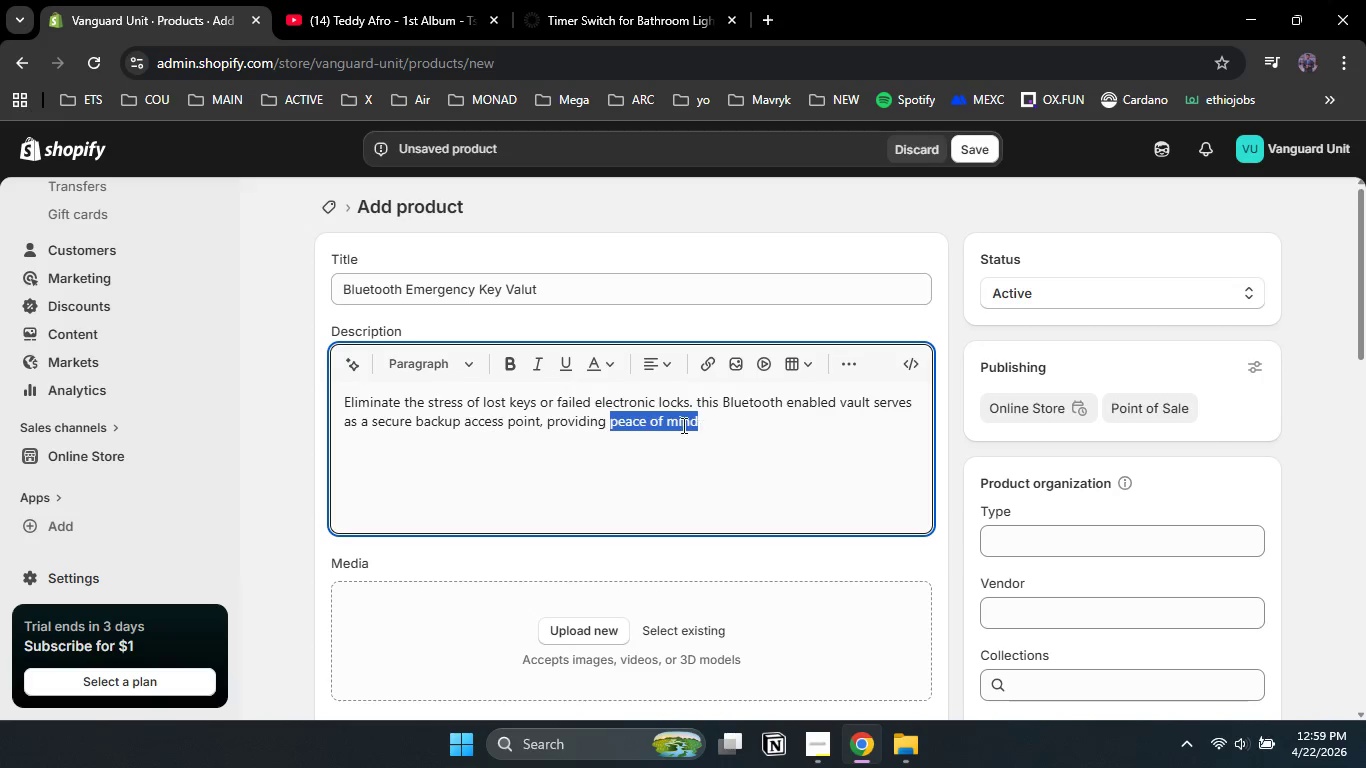 
key(Control+ControlLeft)
 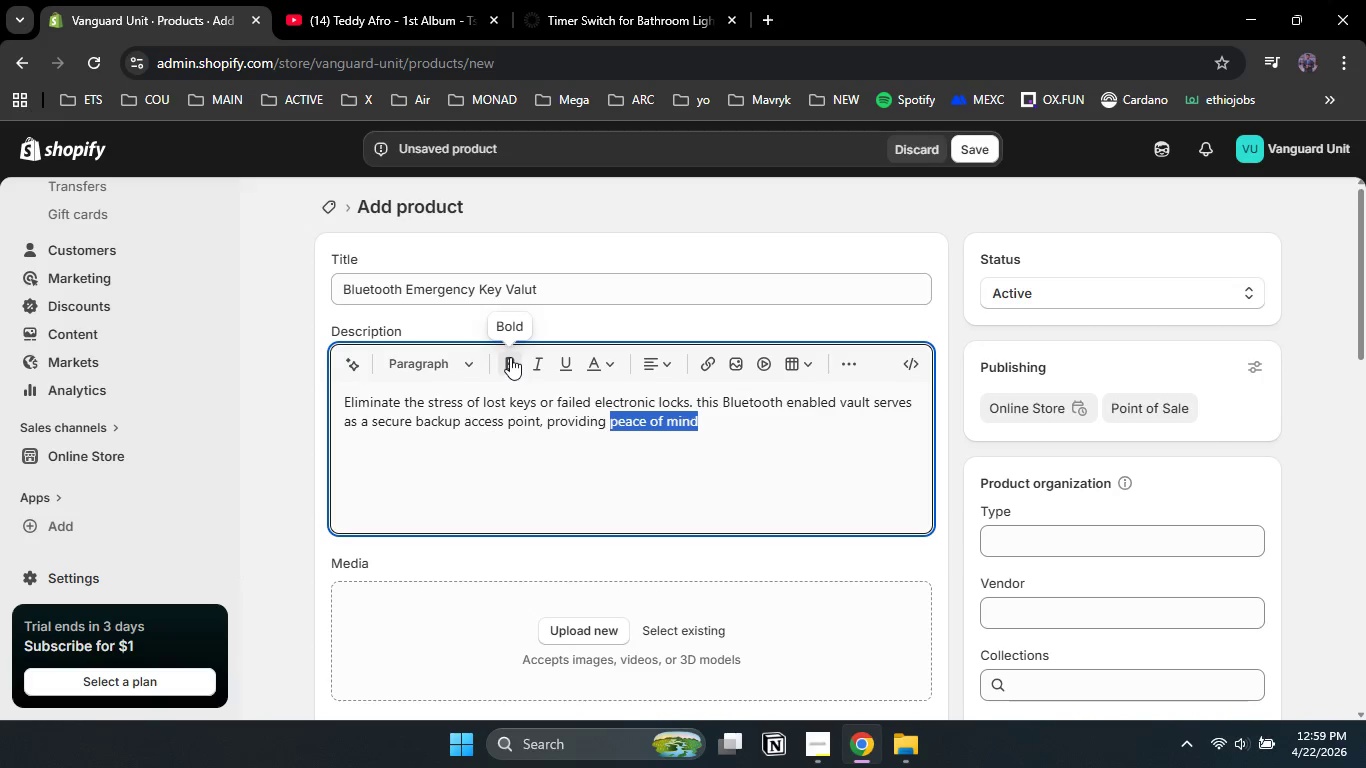 
left_click([509, 357])
 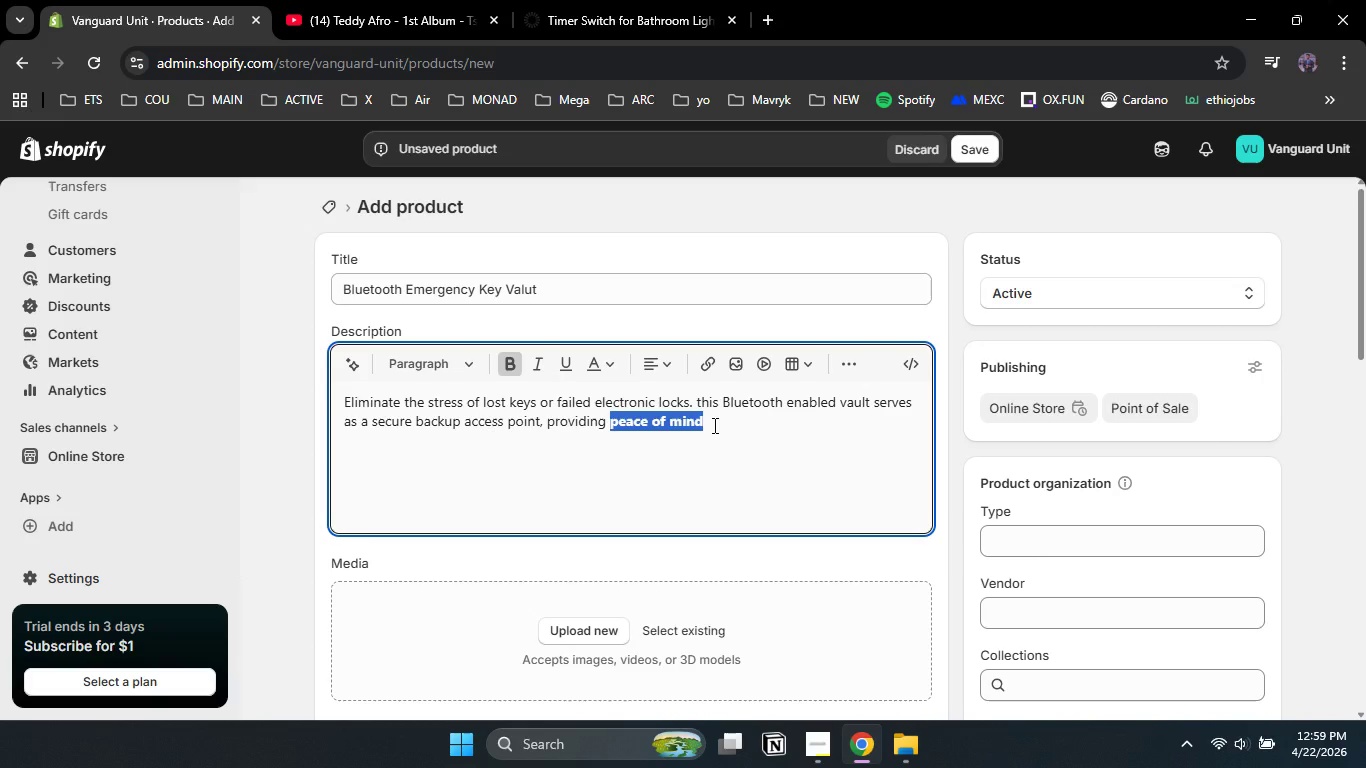 
left_click([713, 425])
 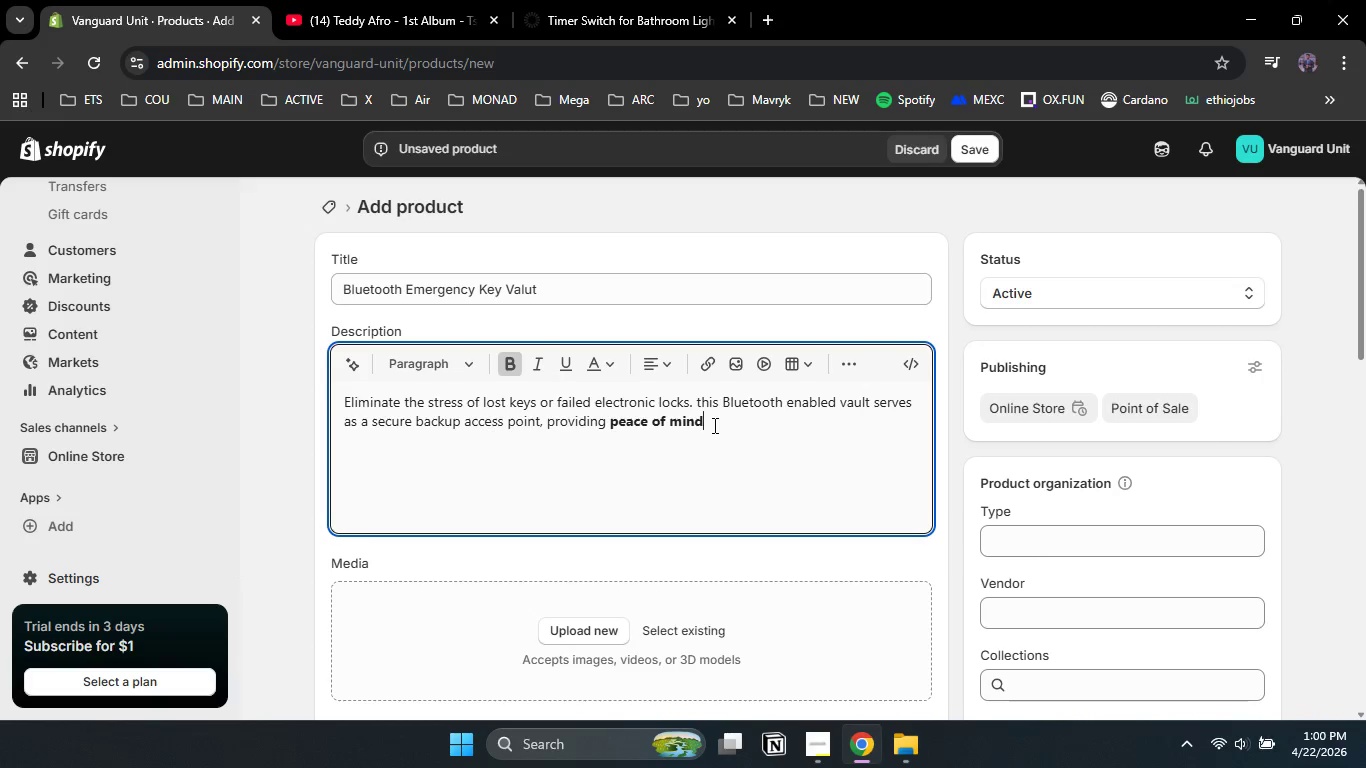 
key(Space)
 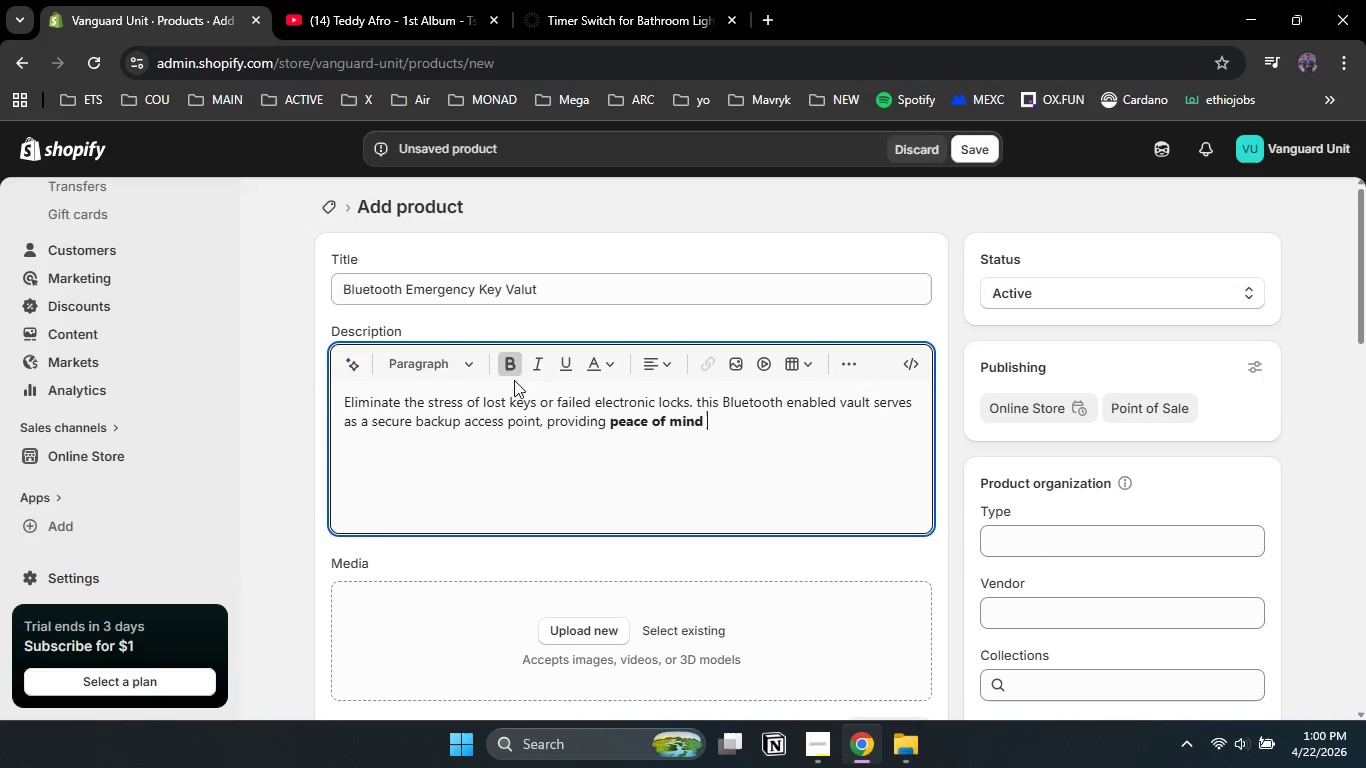 
left_click([511, 364])
 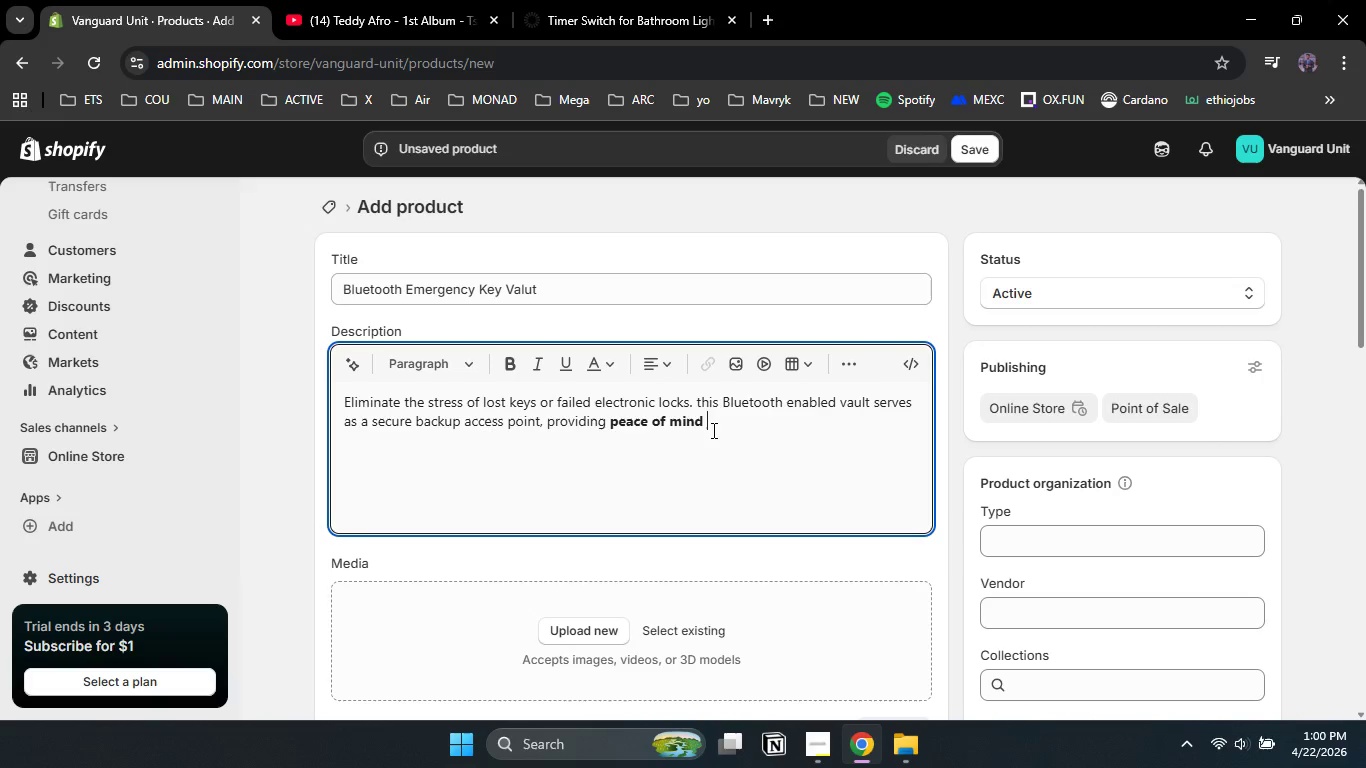 
wait(7.56)
 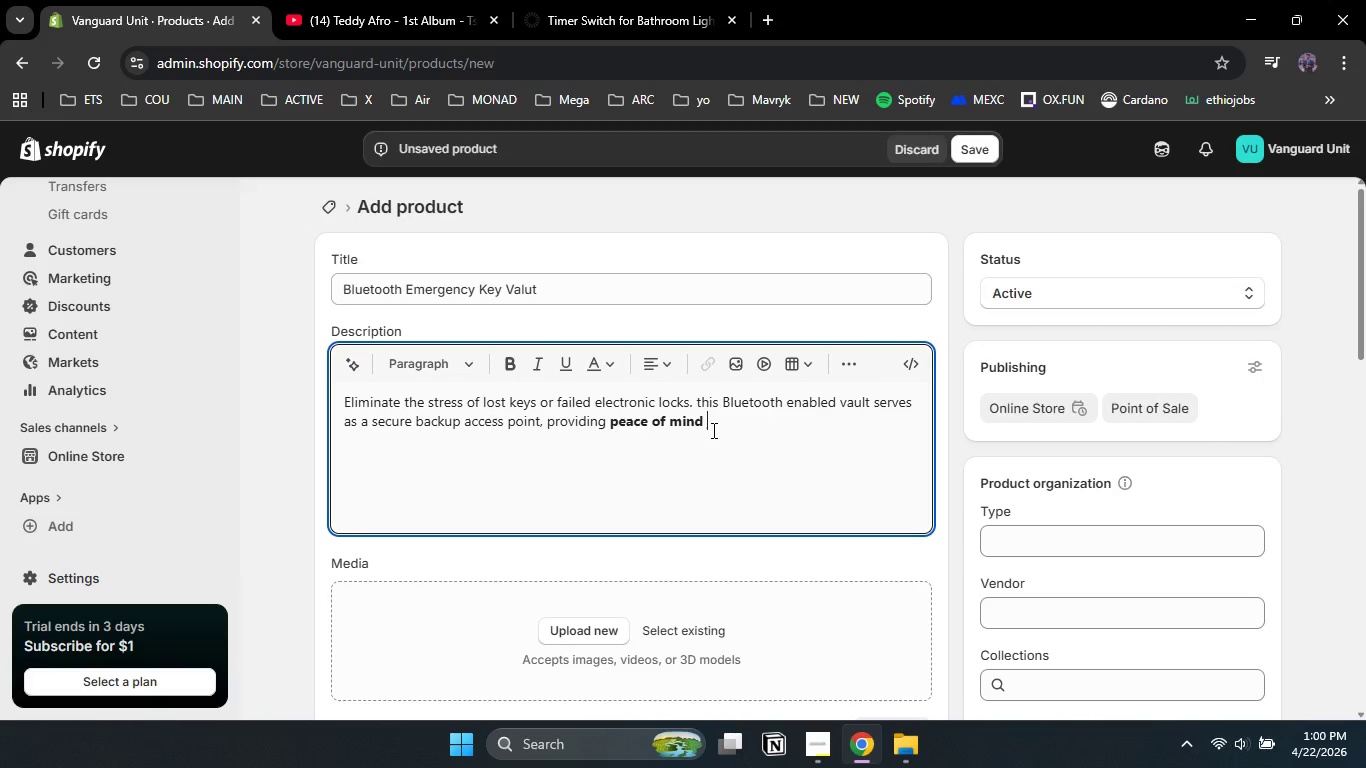 
type(for both the manager and the guest in emergenv)
key(Backspace)
type(cy )
 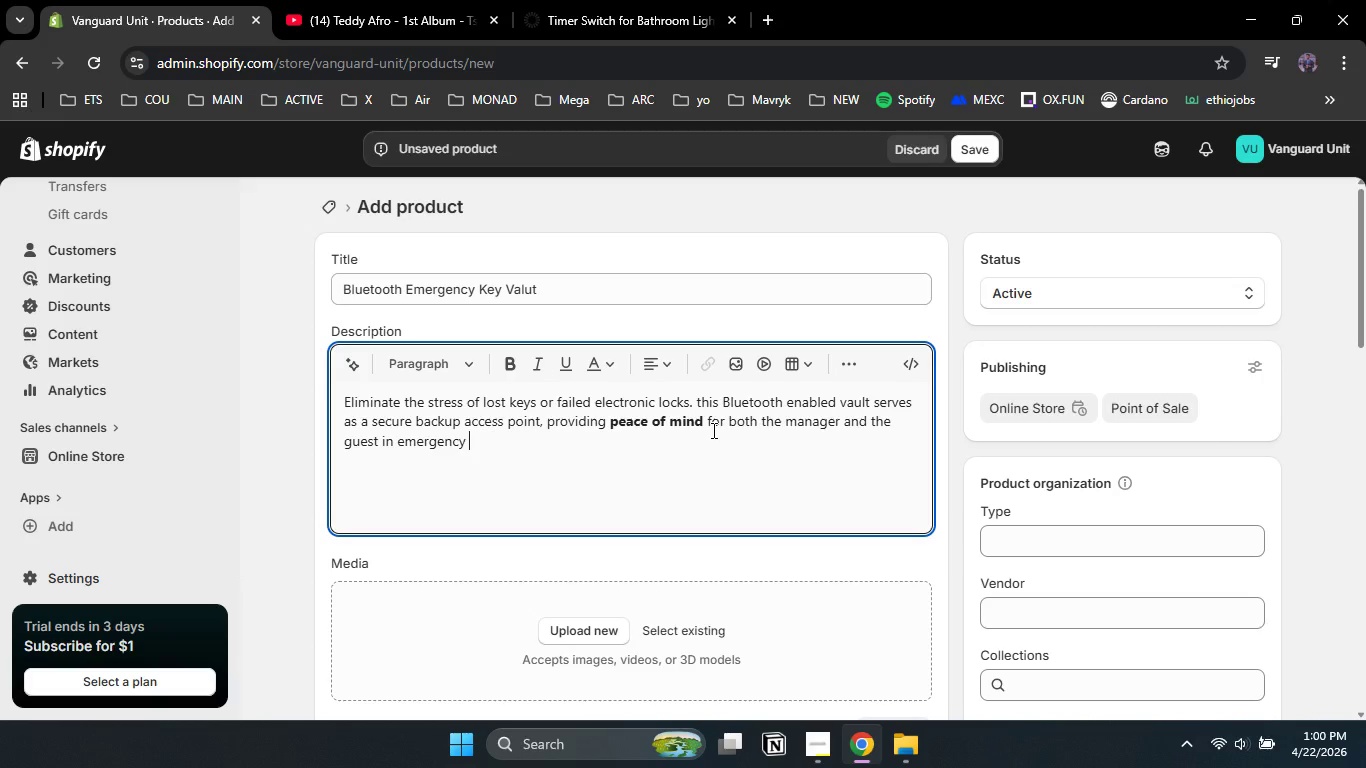 
type(situations )
key(Backspace)
type(.)
 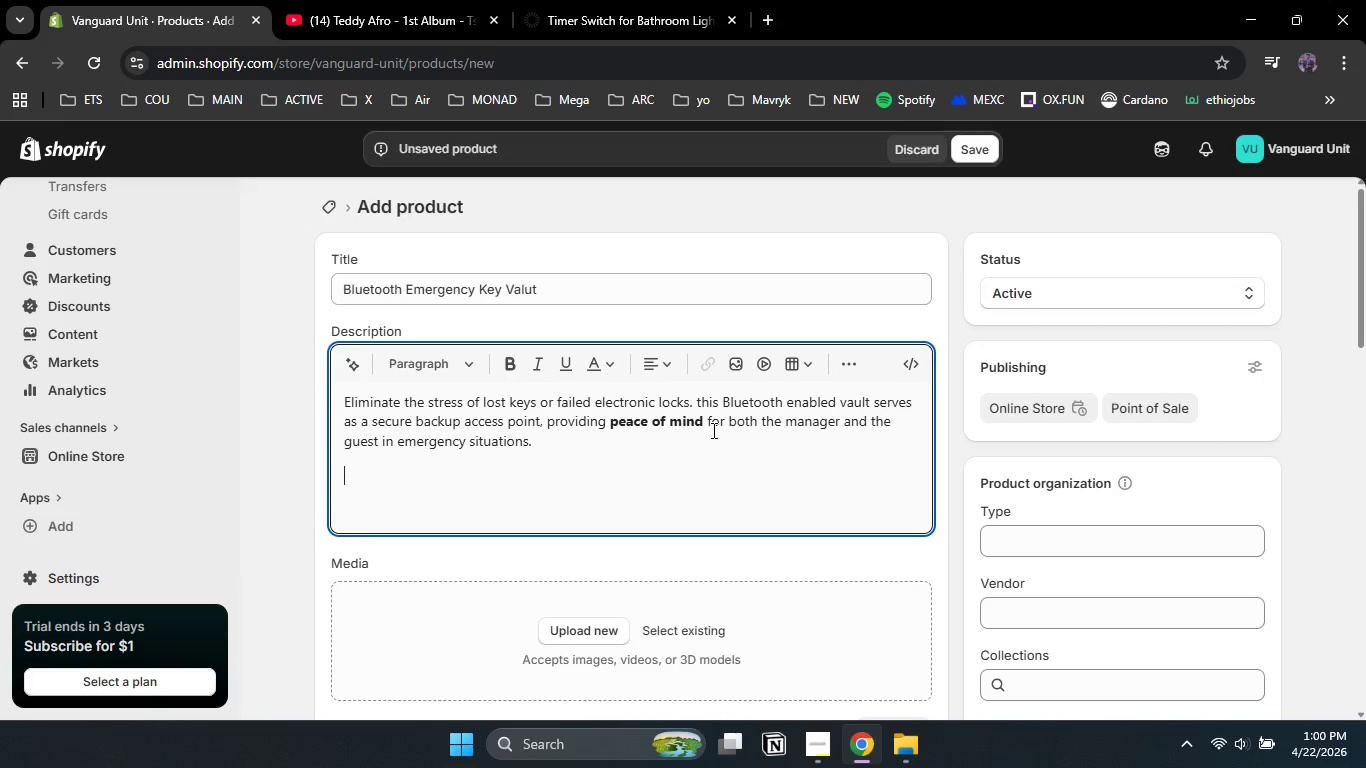 
key(Enter)
 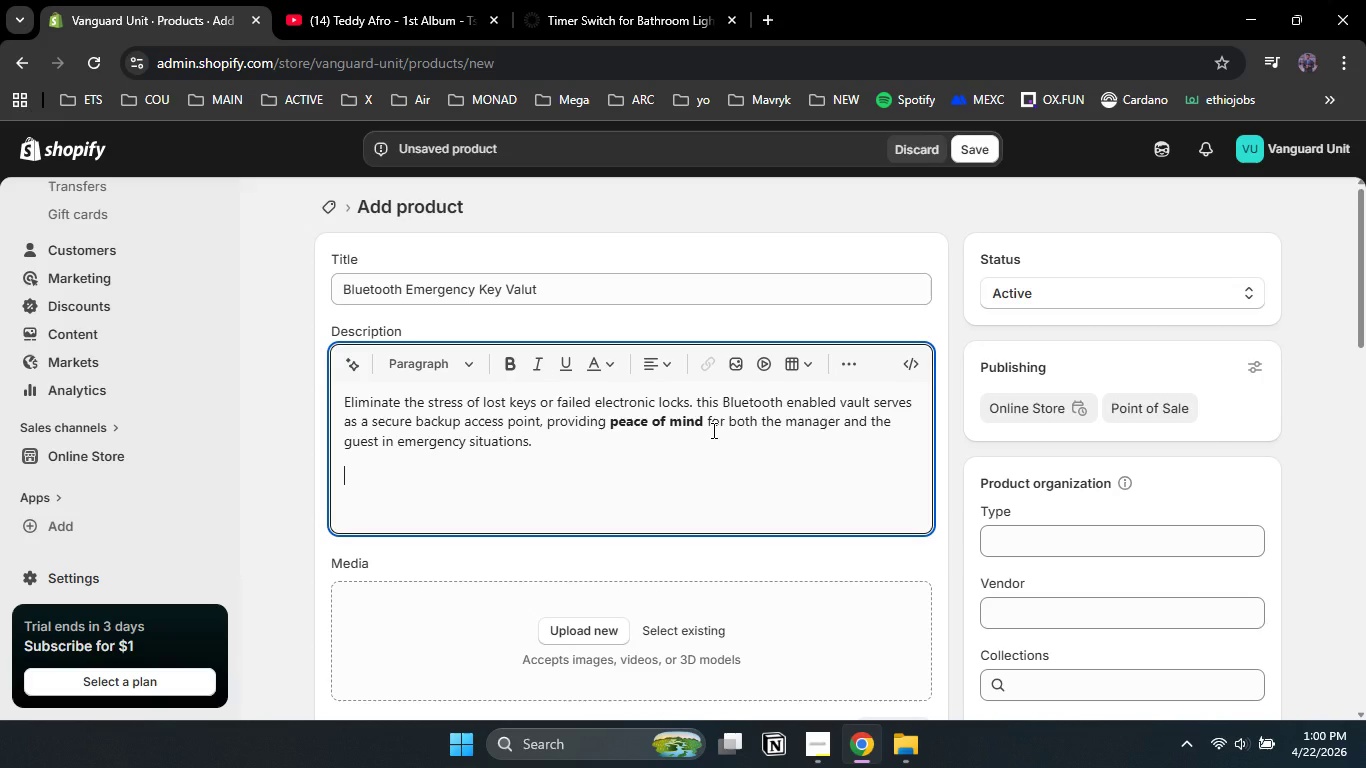 
type(Avoid the high cost of emer)
 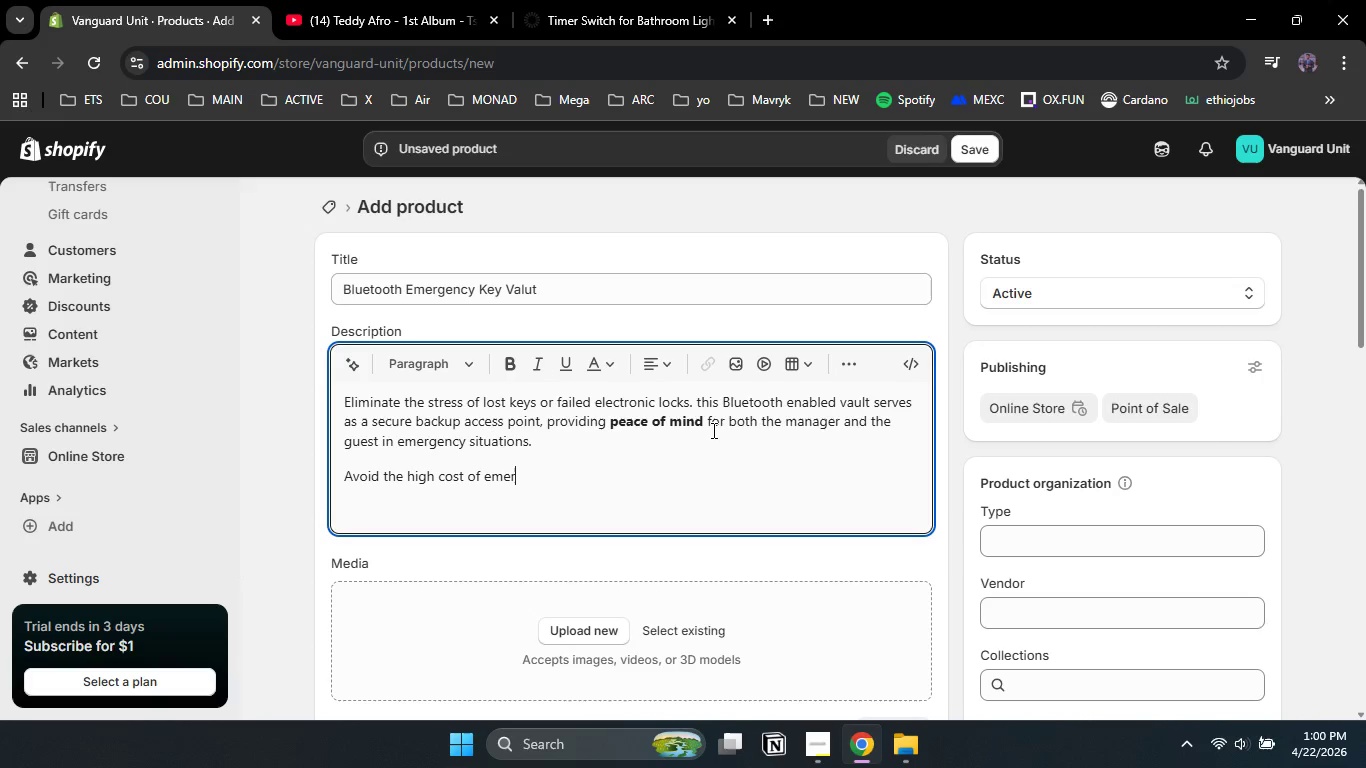 
type(gency )
 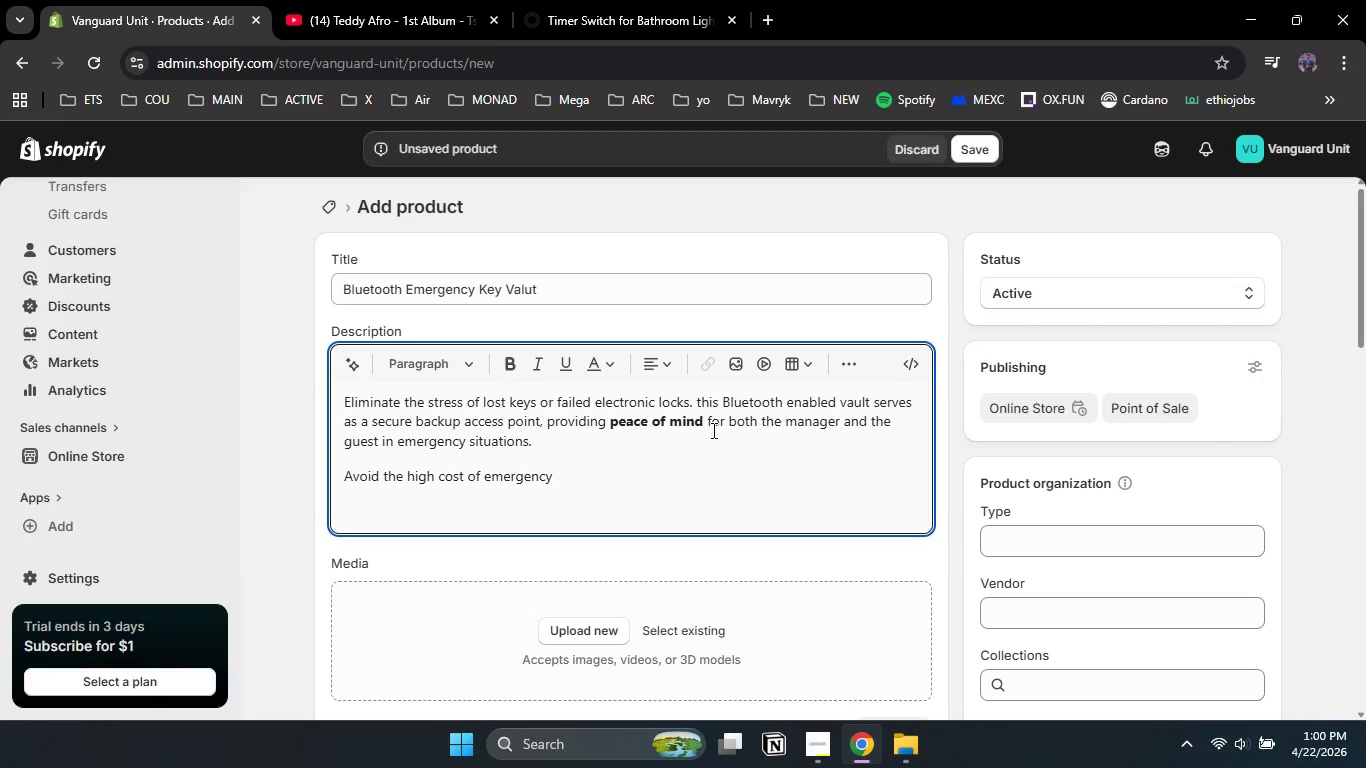 
type(locksmith )
 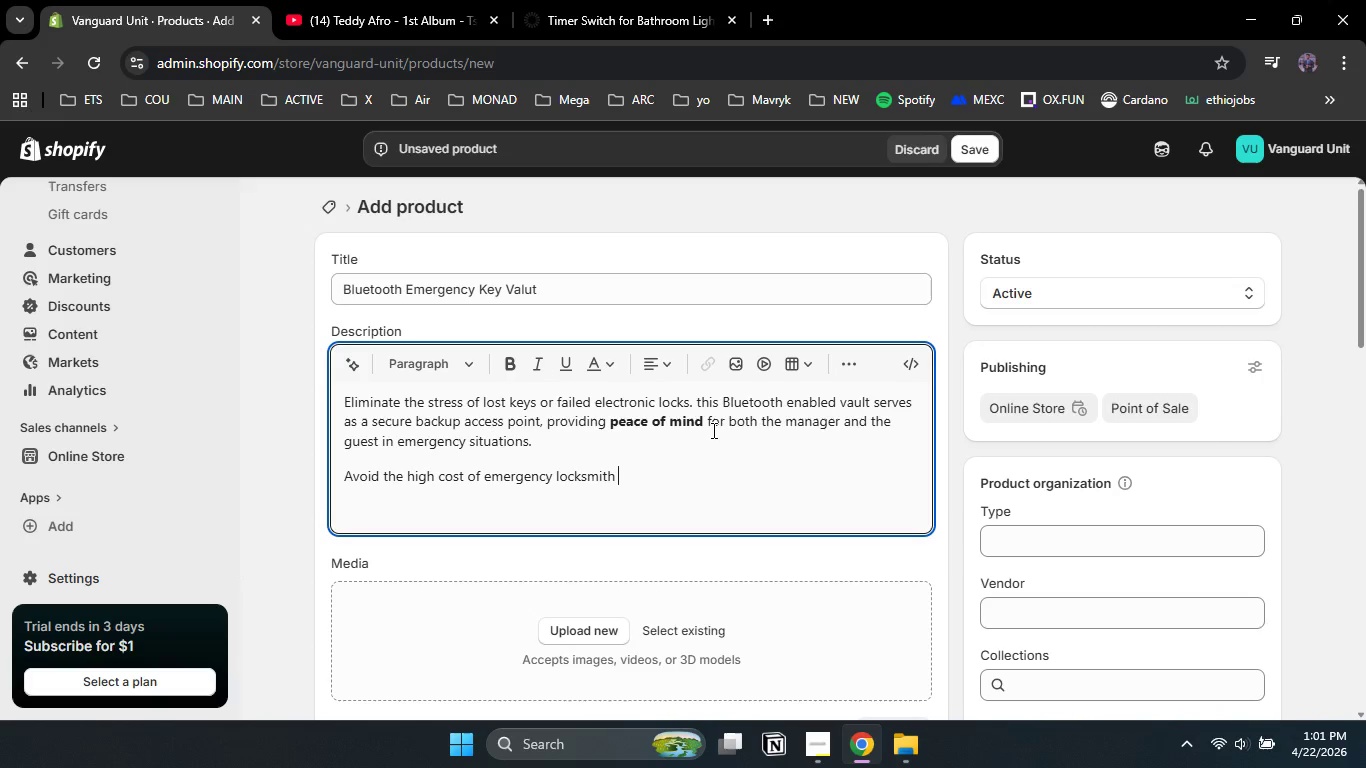 
type(visits and the logistical nightmare of manual key handovers. The )
key(Backspace)
key(Backspace)
type(is Vault delivers cost saving )
key(Backspace)
type(s)
 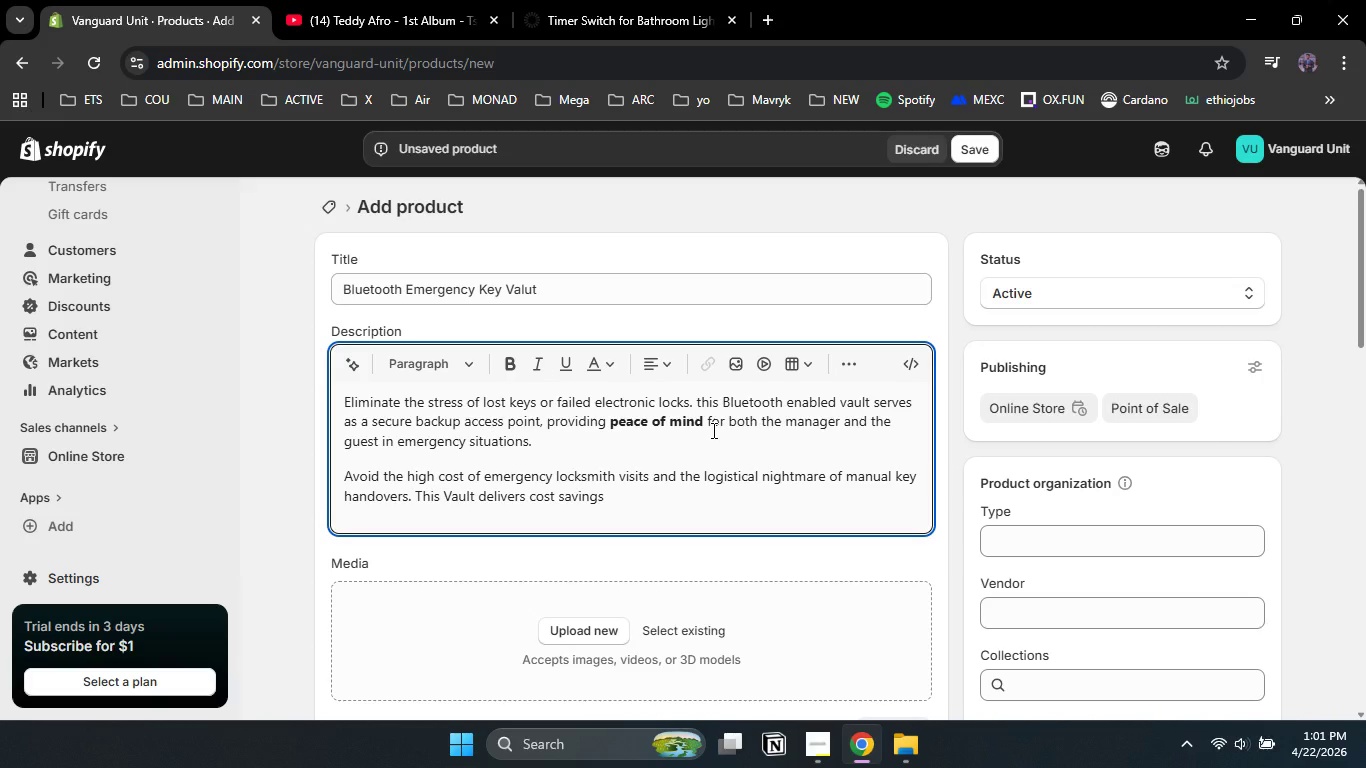 
left_click_drag(start_coordinate=[614, 494], to_coordinate=[532, 501])
 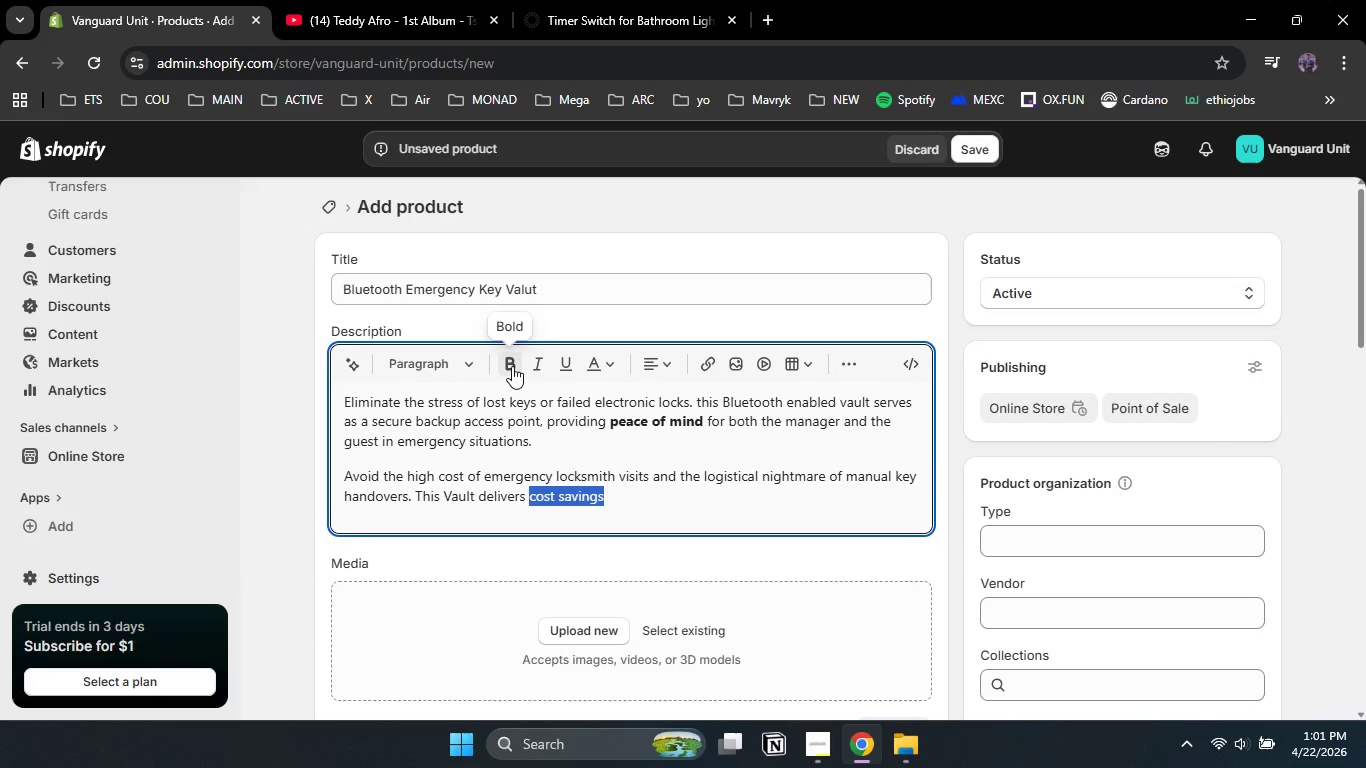 
left_click([512, 366])
 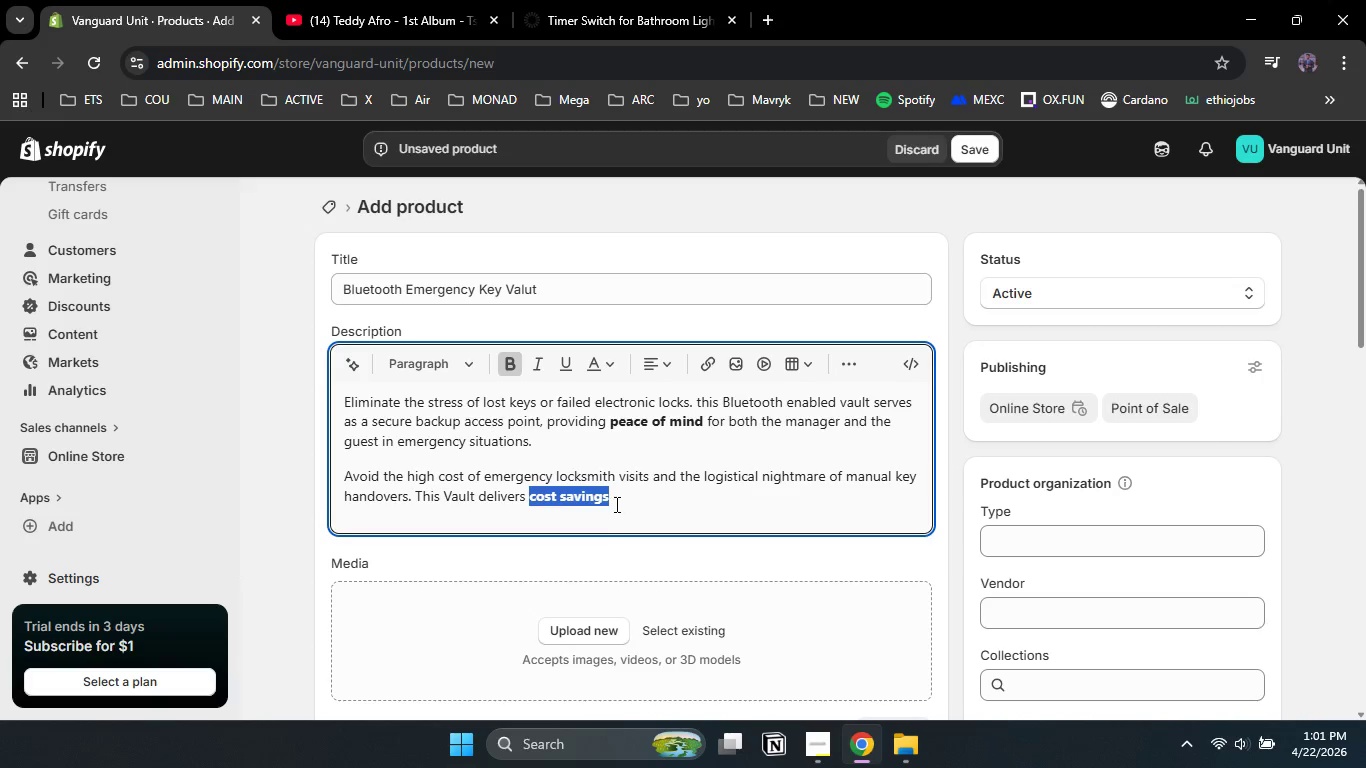 
left_click([615, 504])
 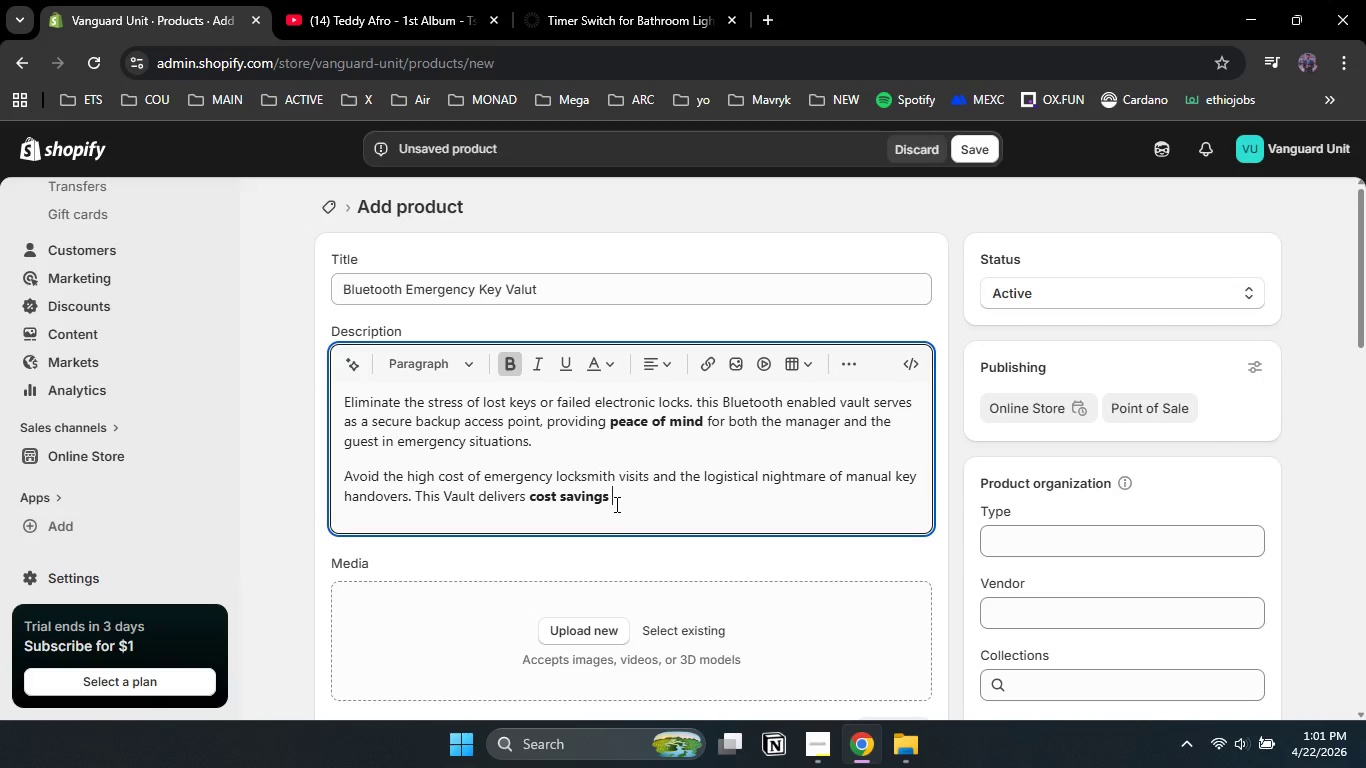 
key(Space)
 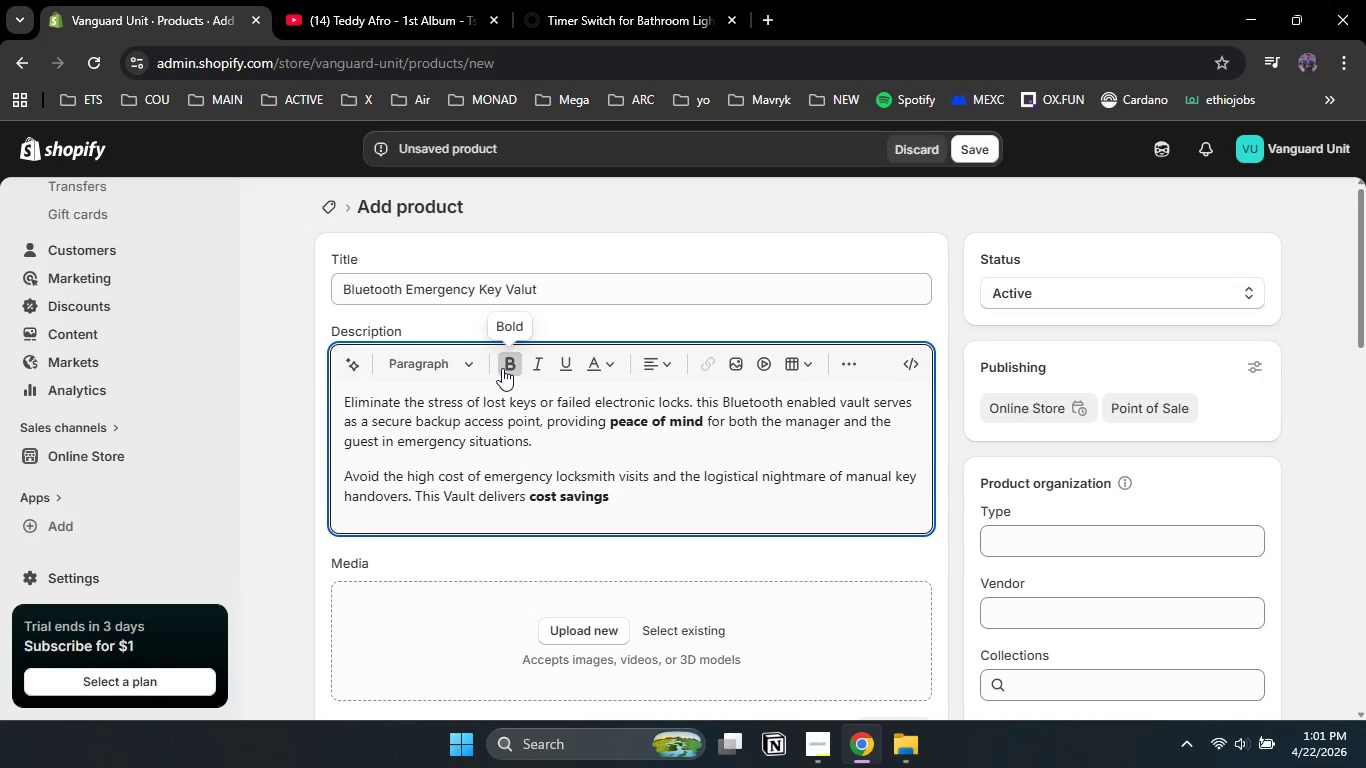 
left_click([502, 368])
 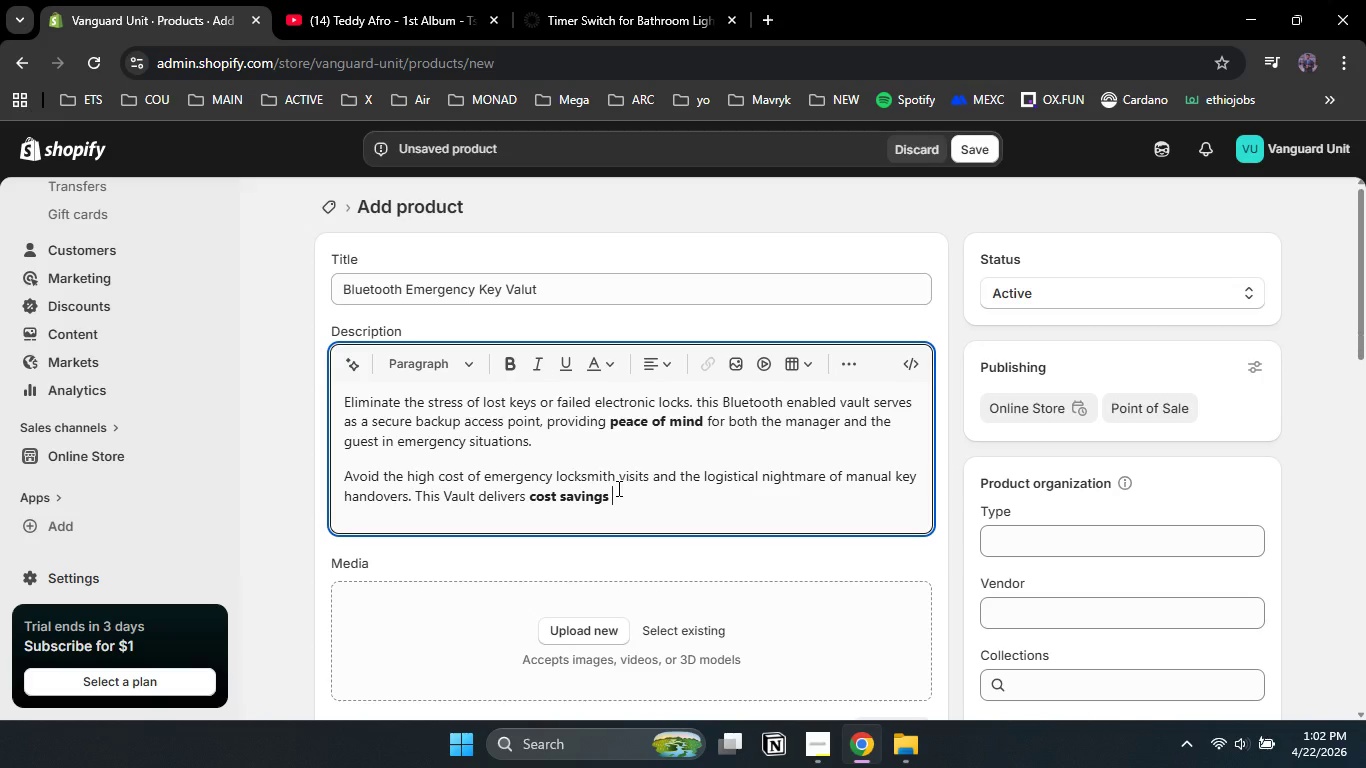 
type(by stra)
key(Backspace)
type(eamlining maintenance access and emergi)
key(Backspace)
type(ency entire)
 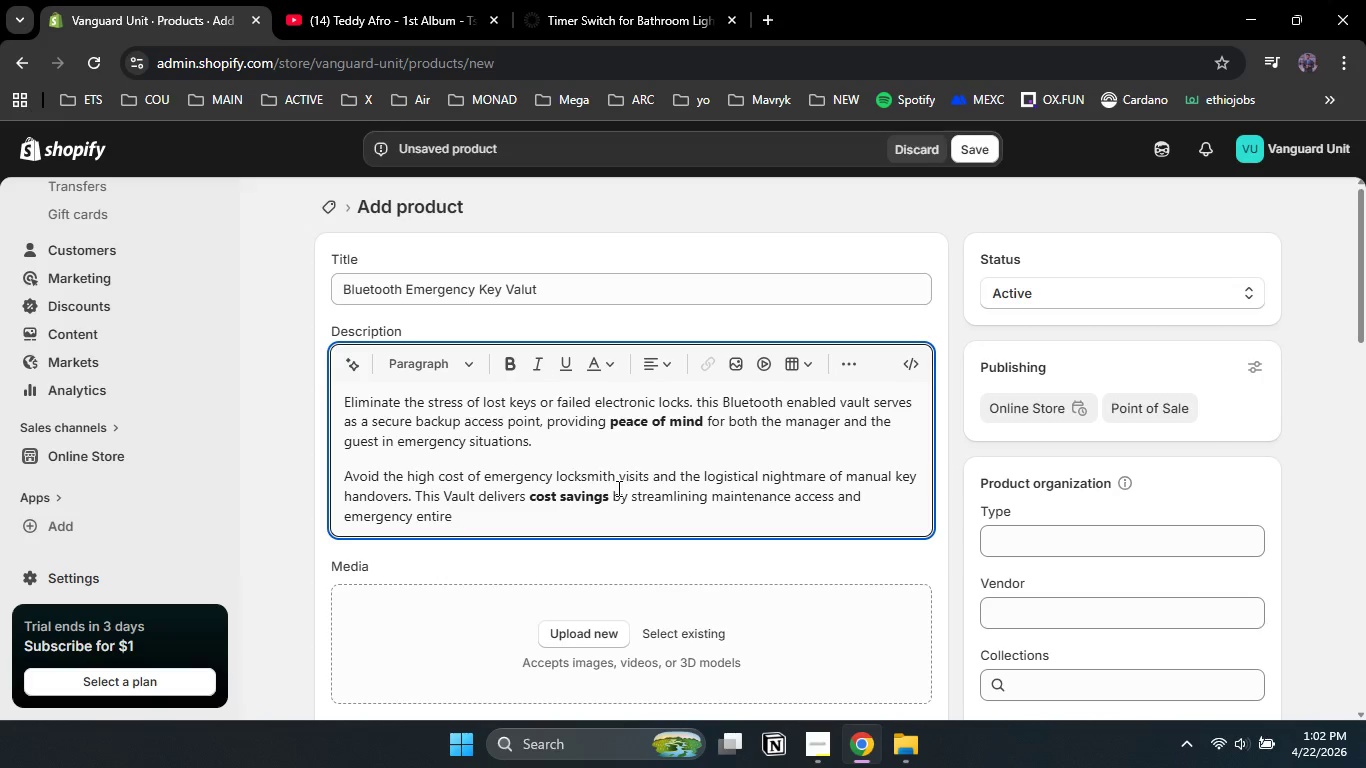 
key(Backspace)
key(Backspace)
key(Backspace)
type(ries through do)
key(Backspace)
type(igital )
 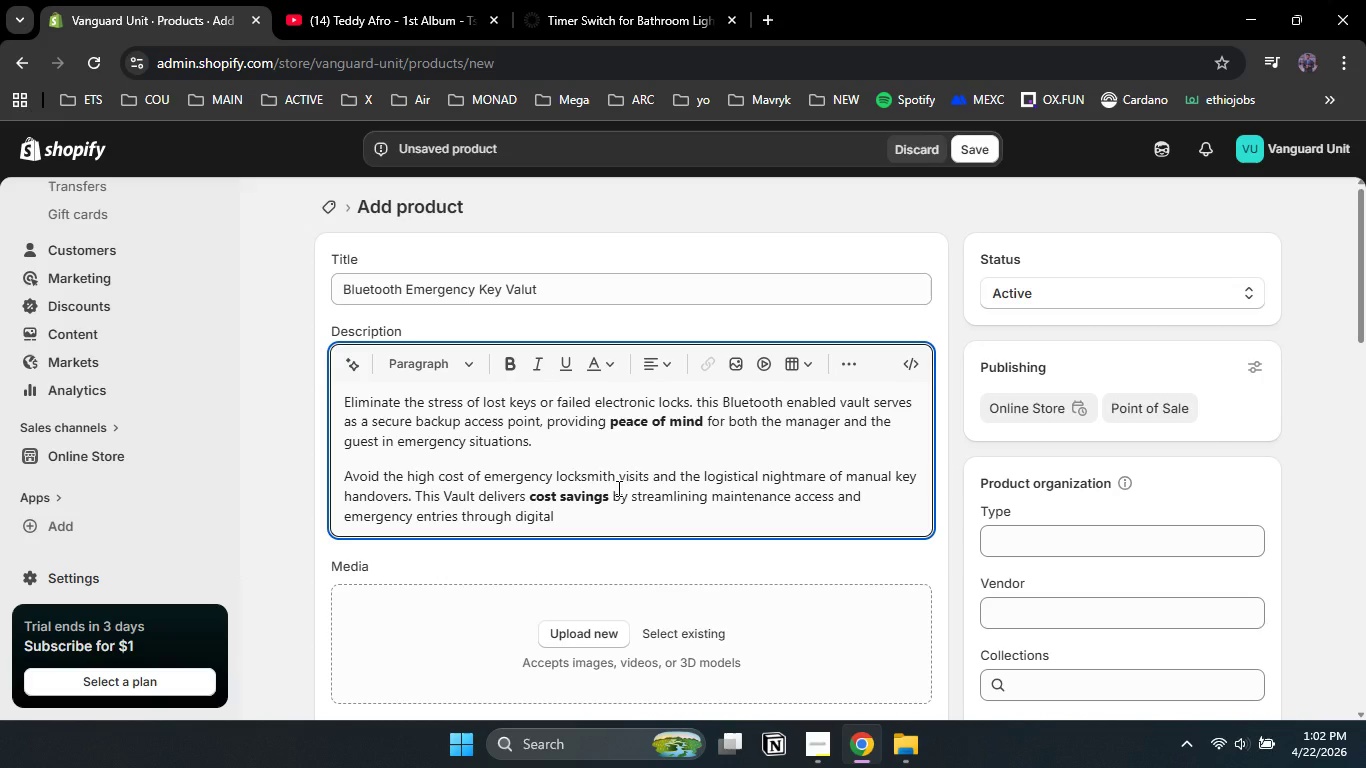 
type(code managme)
 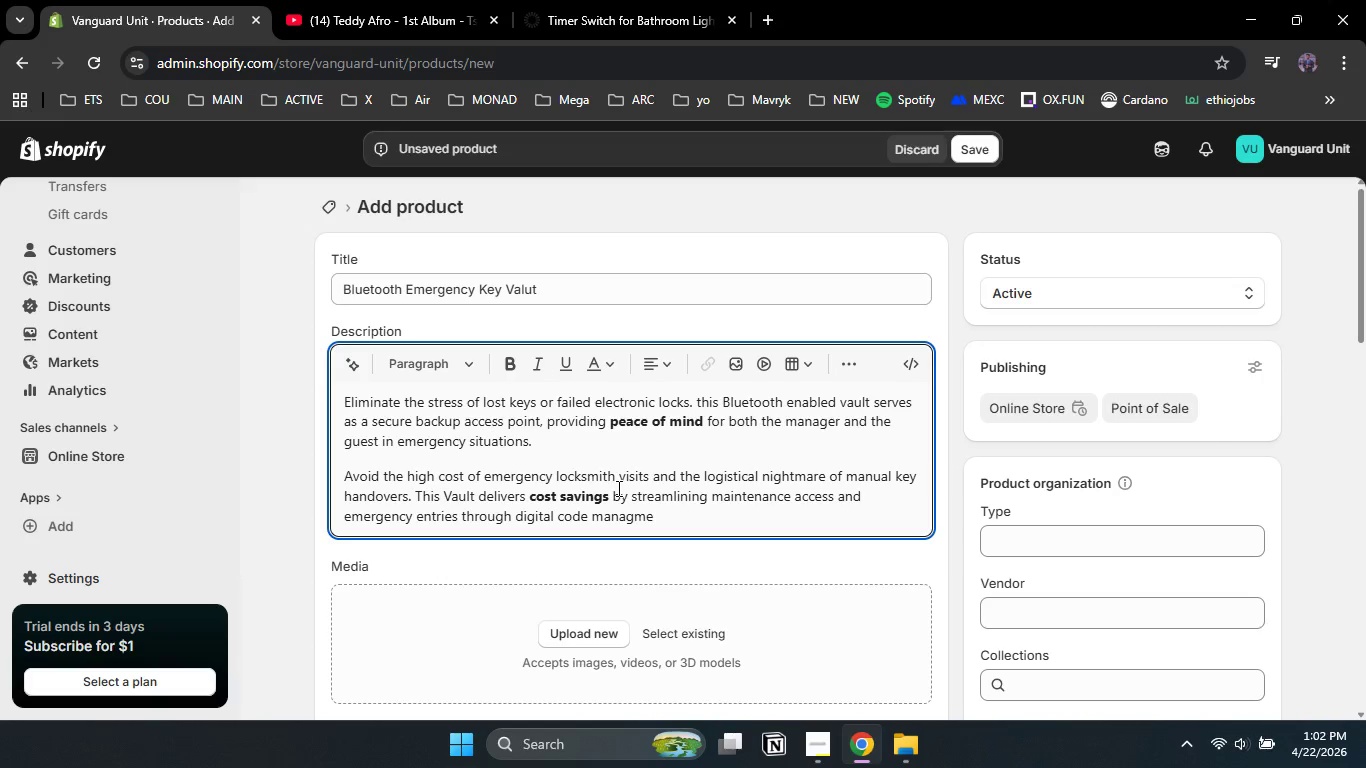 
type(nr)
key(Backspace)
type(t.)
 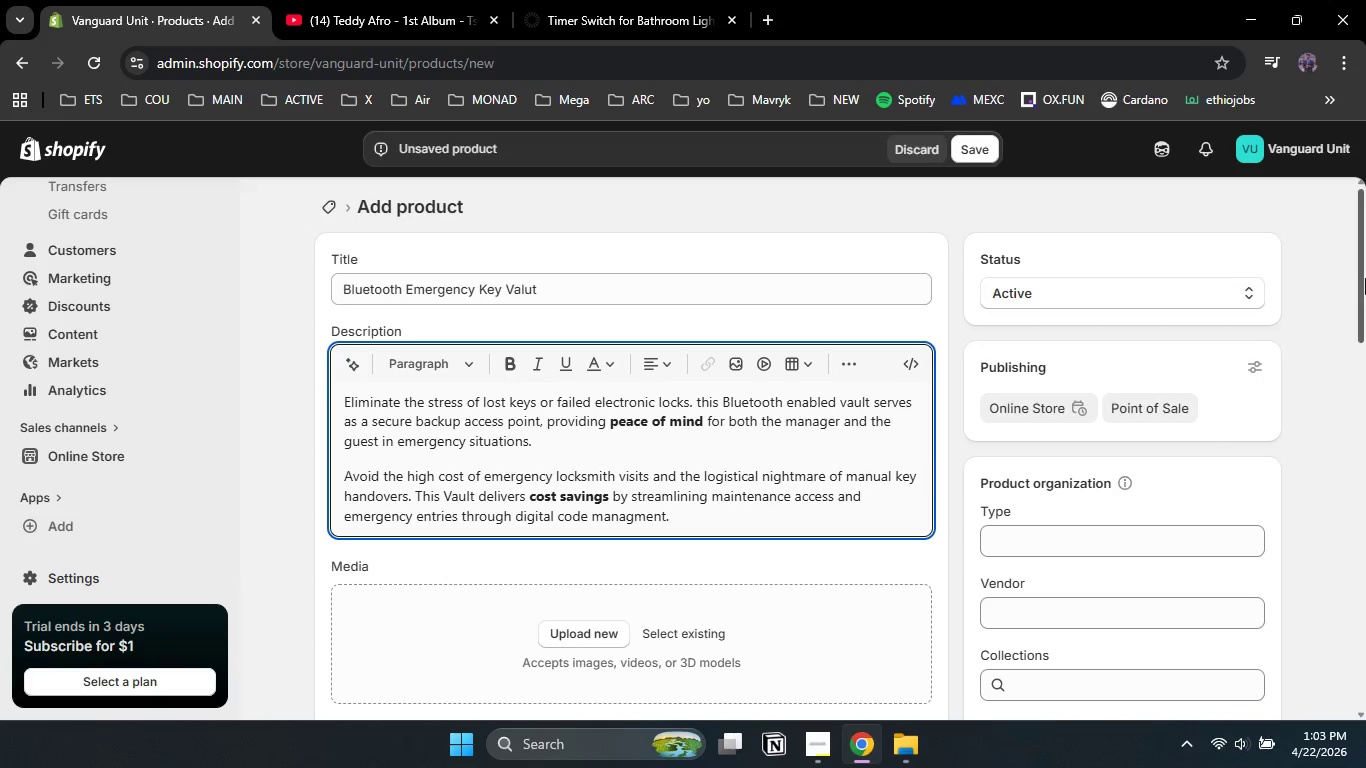 
left_click_drag(start_coordinate=[1365, 276], to_coordinate=[1365, 344])
 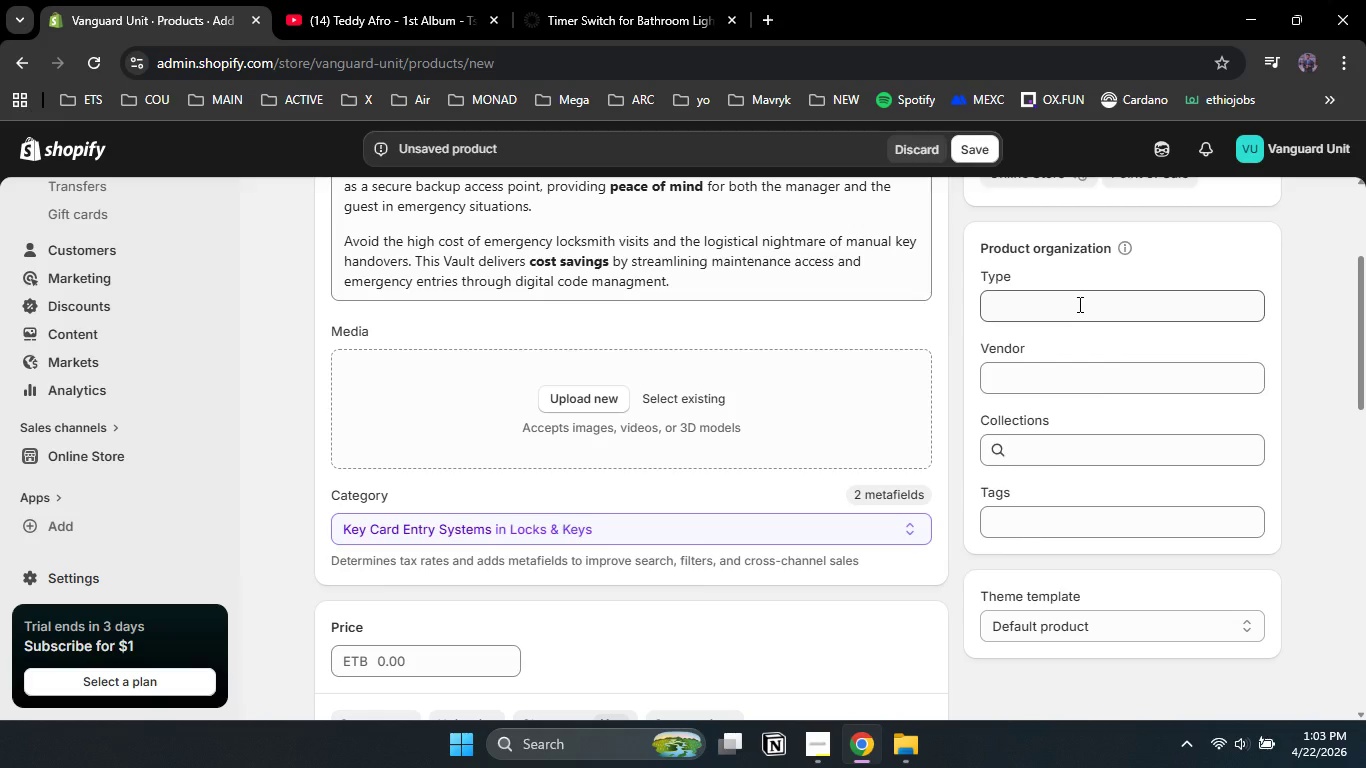 
left_click([1078, 304])
 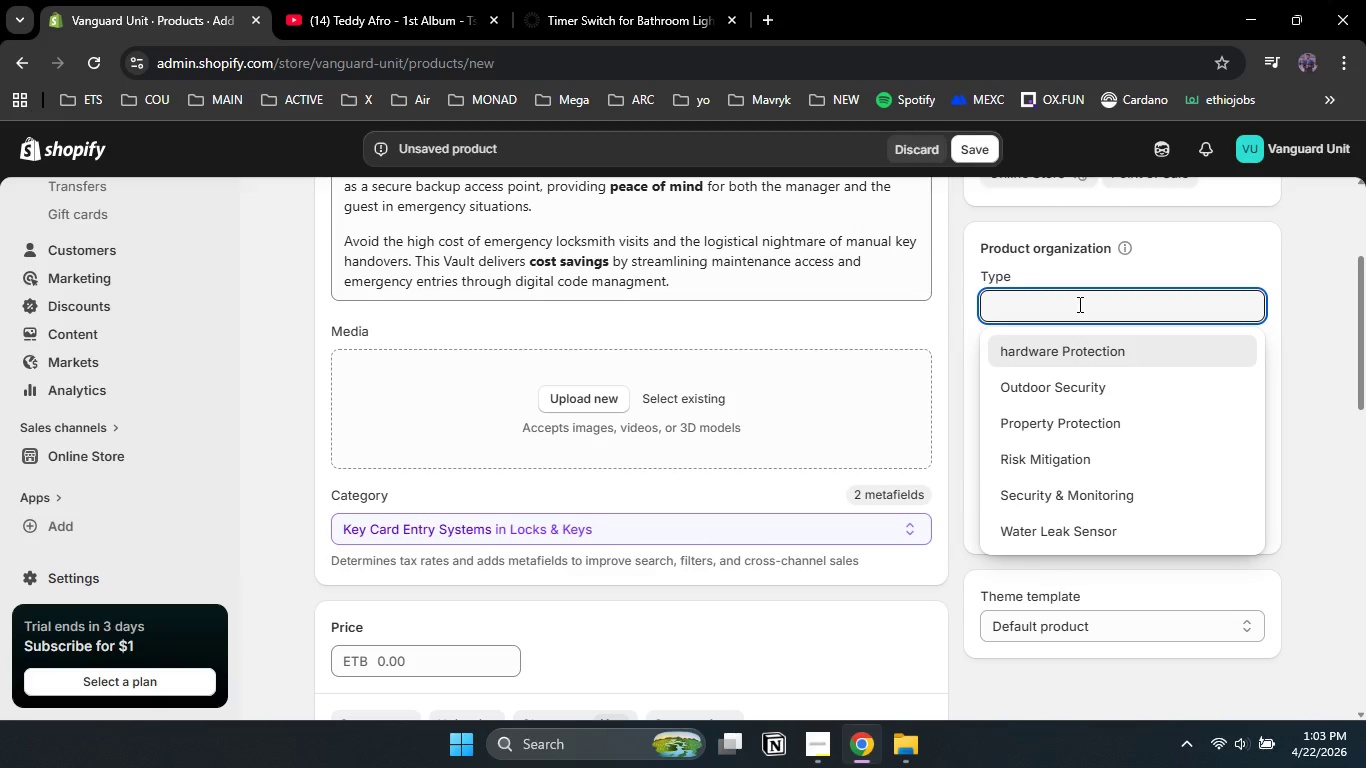 
type(Access Control)
 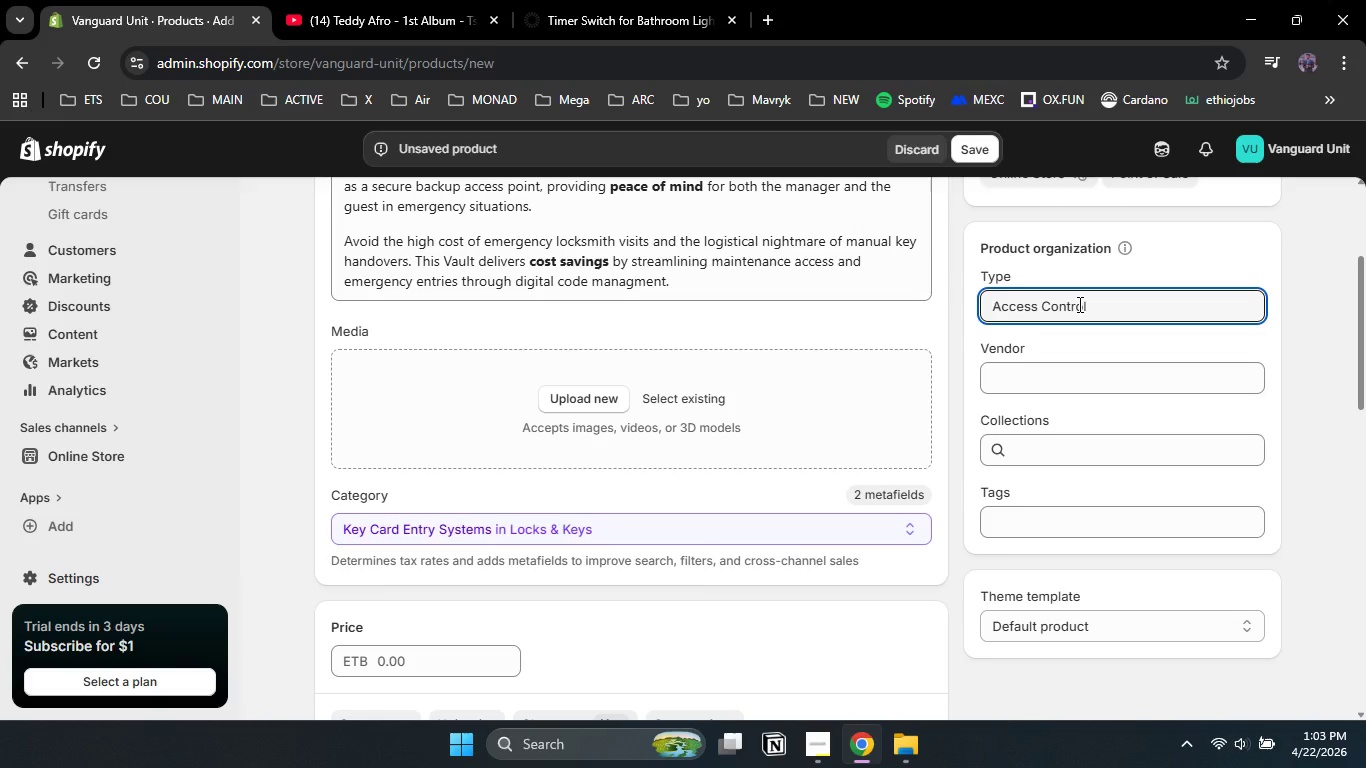 
left_click([1054, 367])
 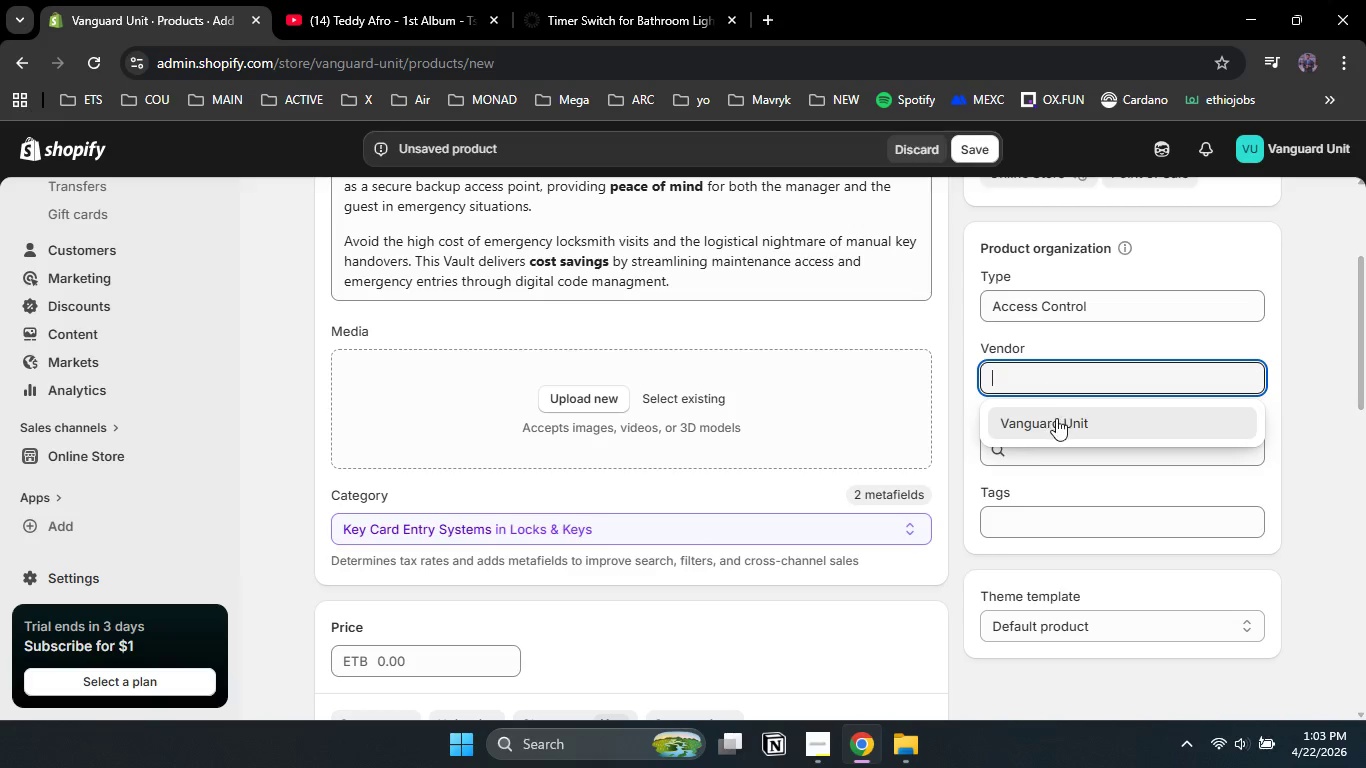 
left_click([1056, 418])
 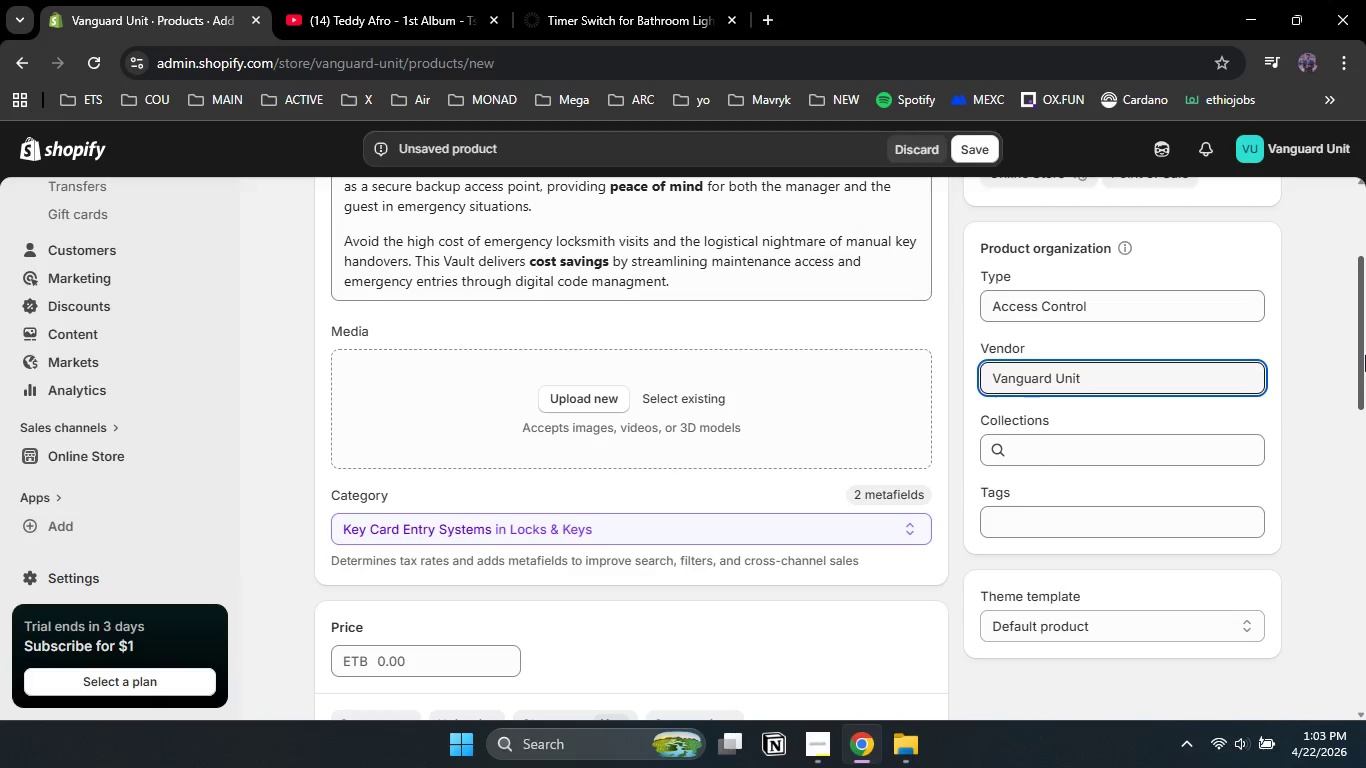 
left_click_drag(start_coordinate=[1362, 354], to_coordinate=[1365, 404])
 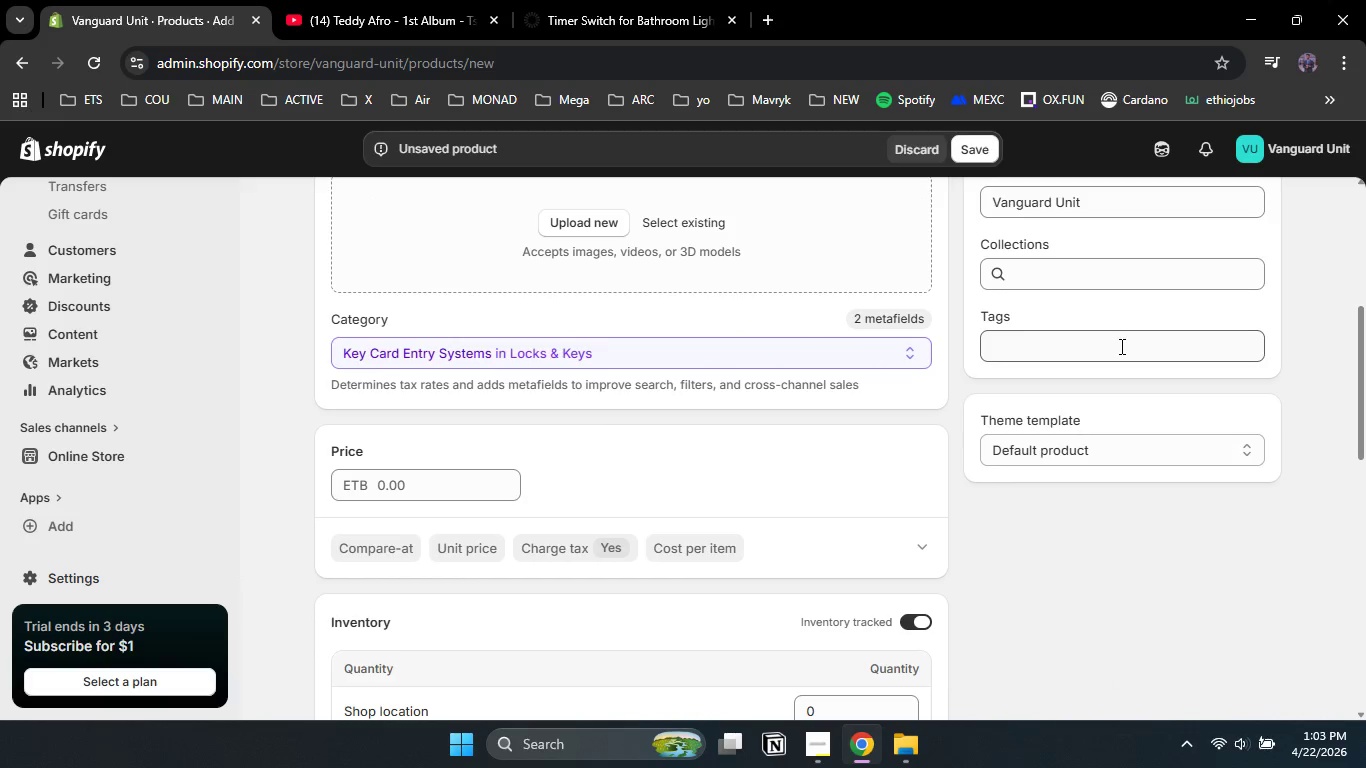 
left_click([1120, 346])
 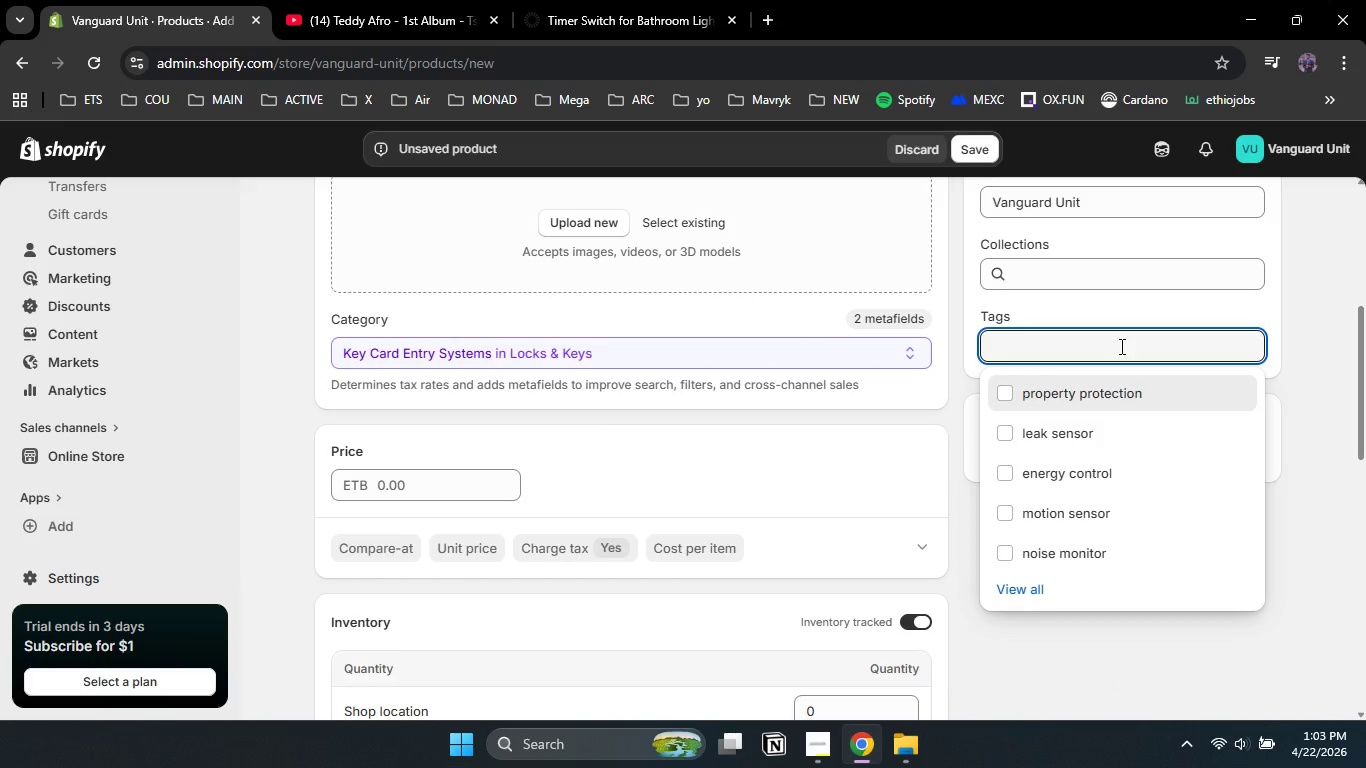 
left_click([1098, 392])
 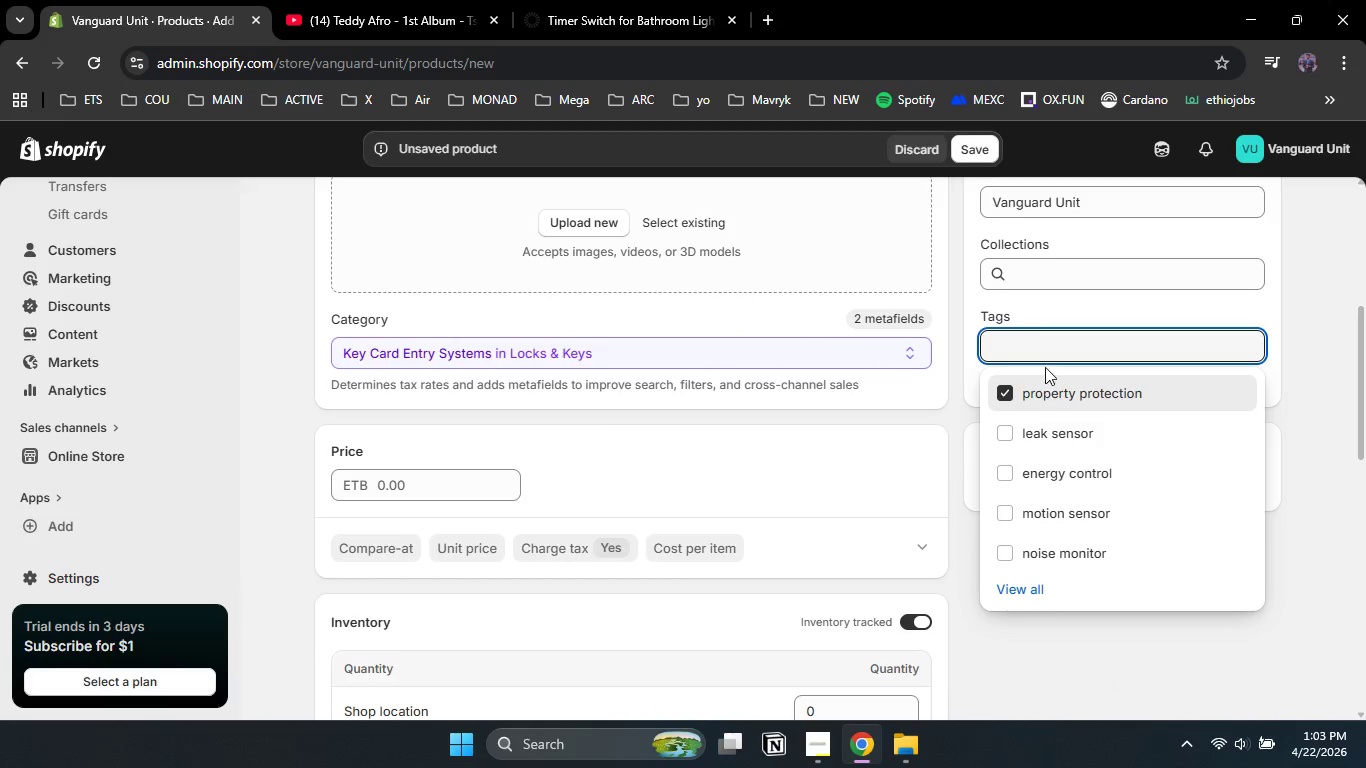 
left_click([1058, 339])
 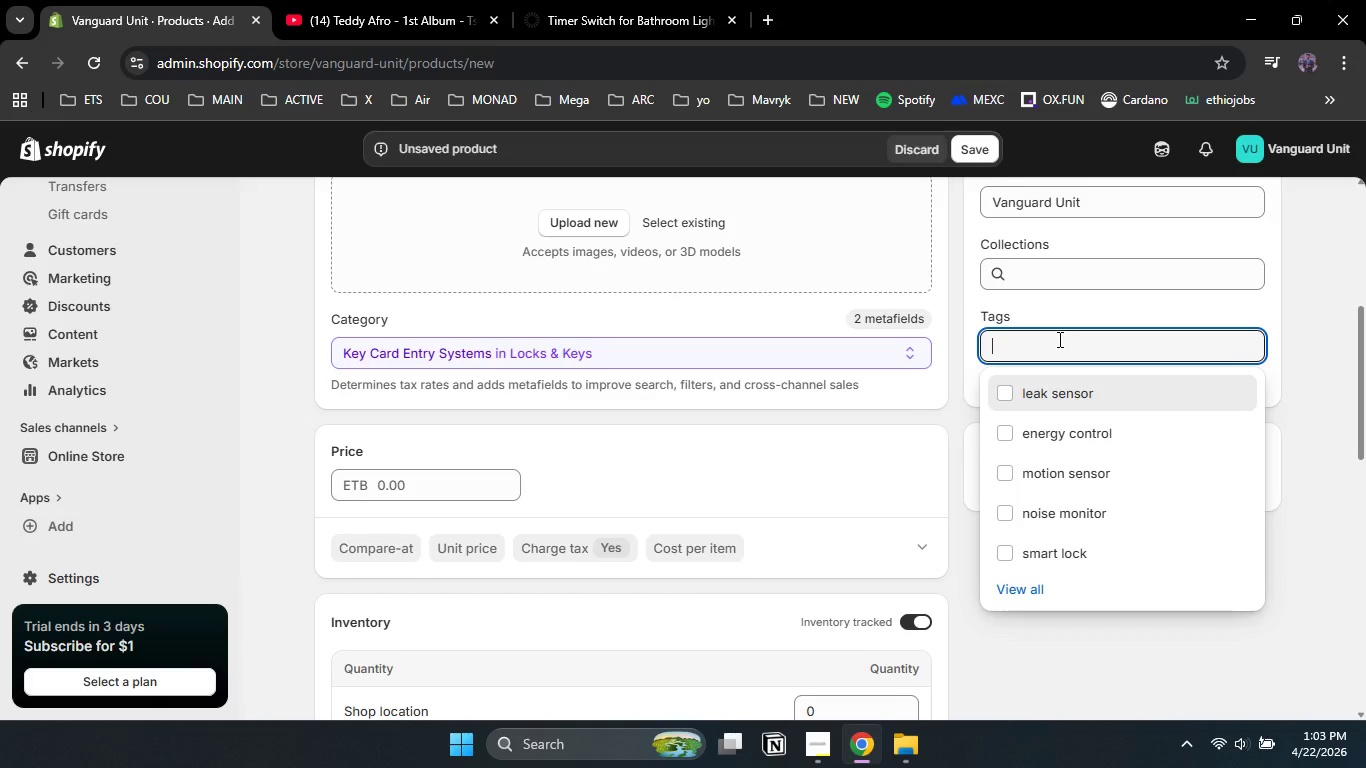 
type(lockbox)
 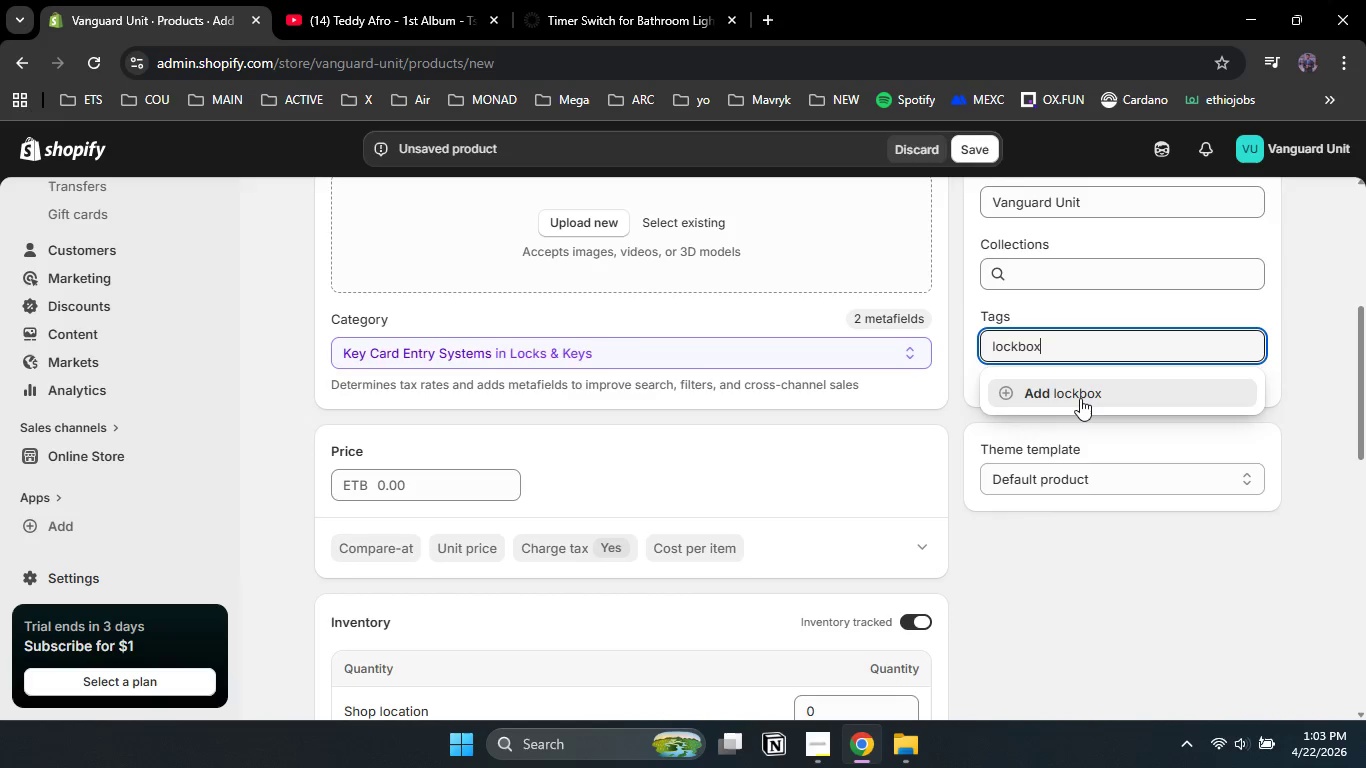 
left_click([1080, 398])
 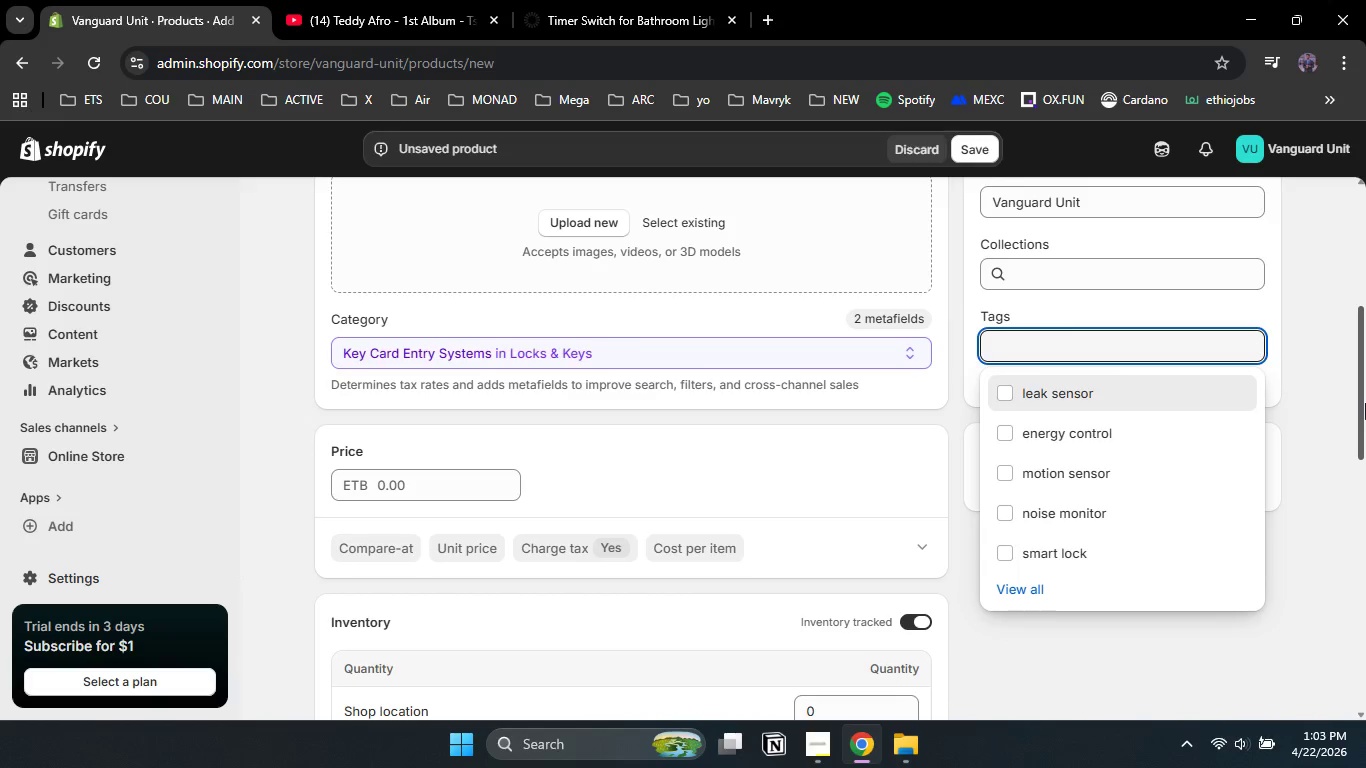 
left_click_drag(start_coordinate=[1365, 403], to_coordinate=[1354, 347])
 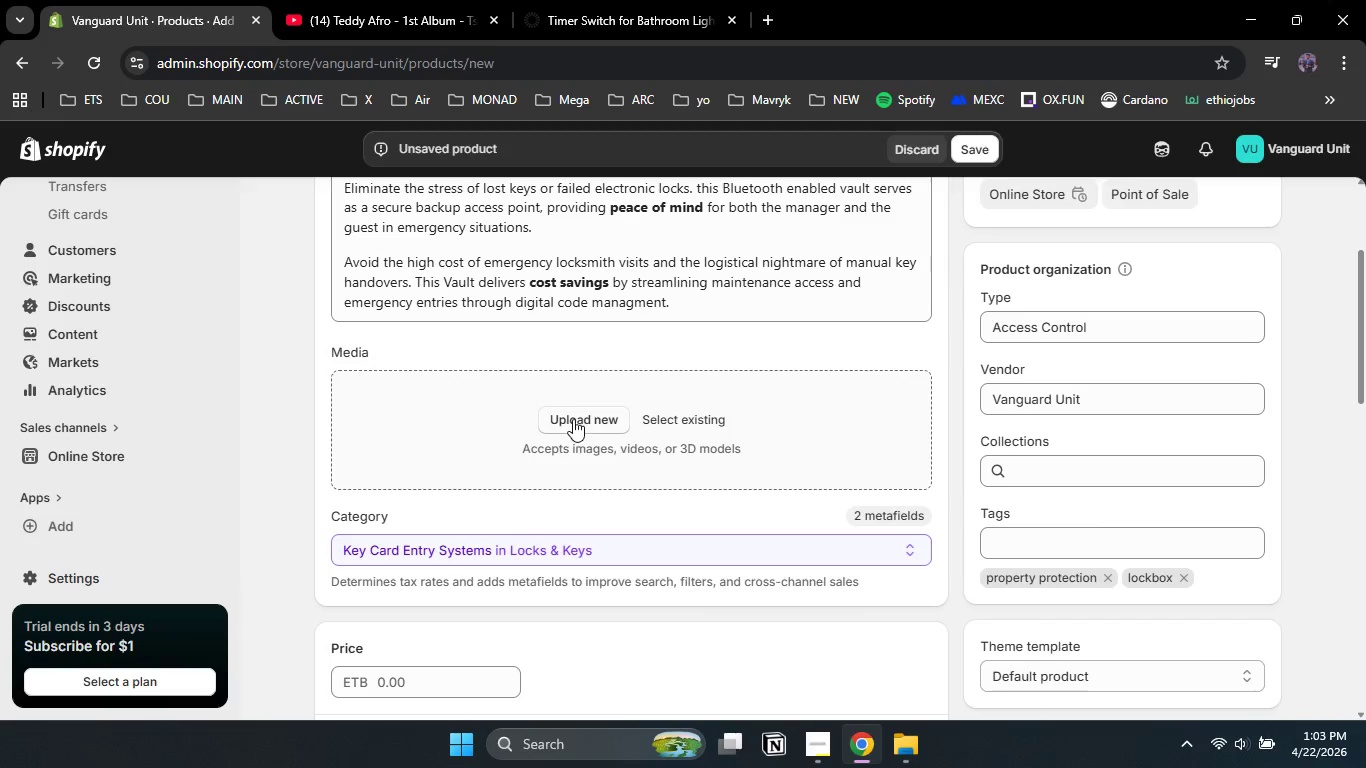 
left_click([573, 419])
 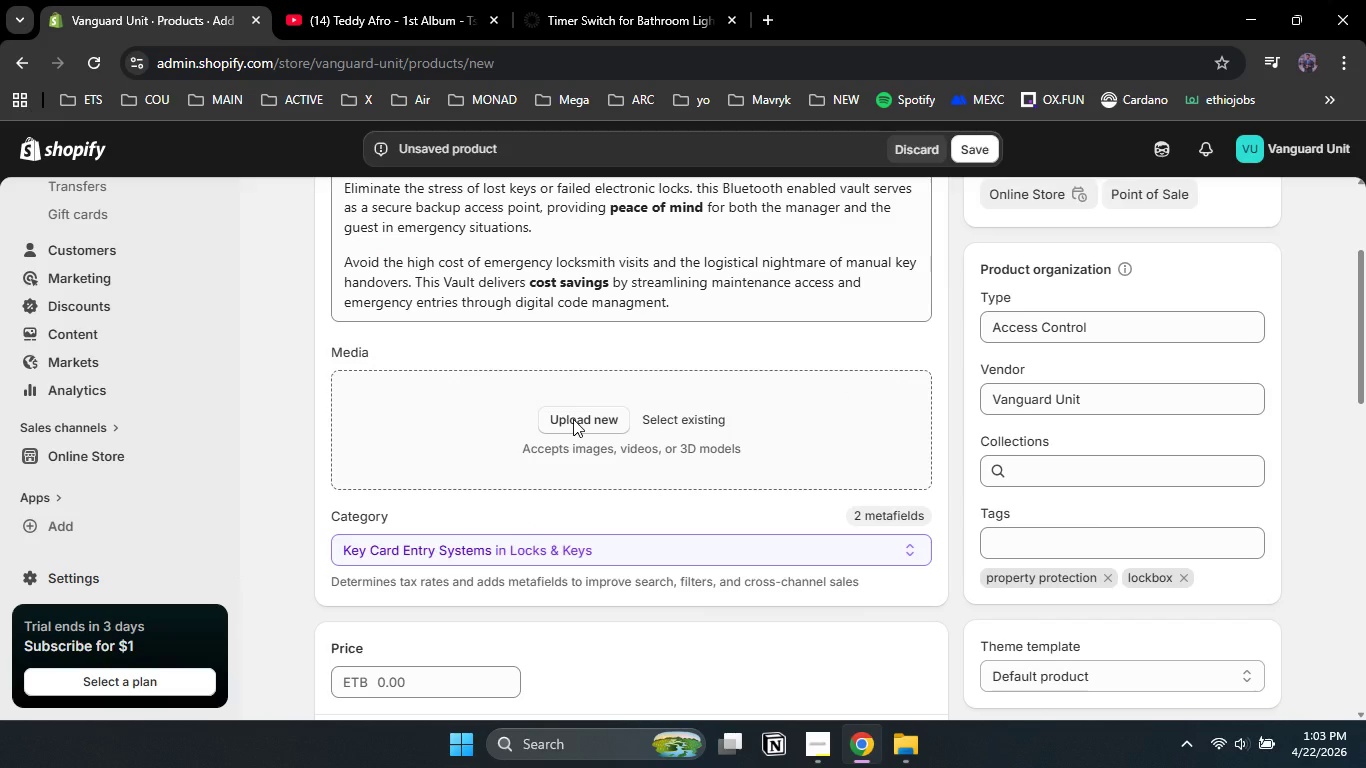 
wait(10.97)
 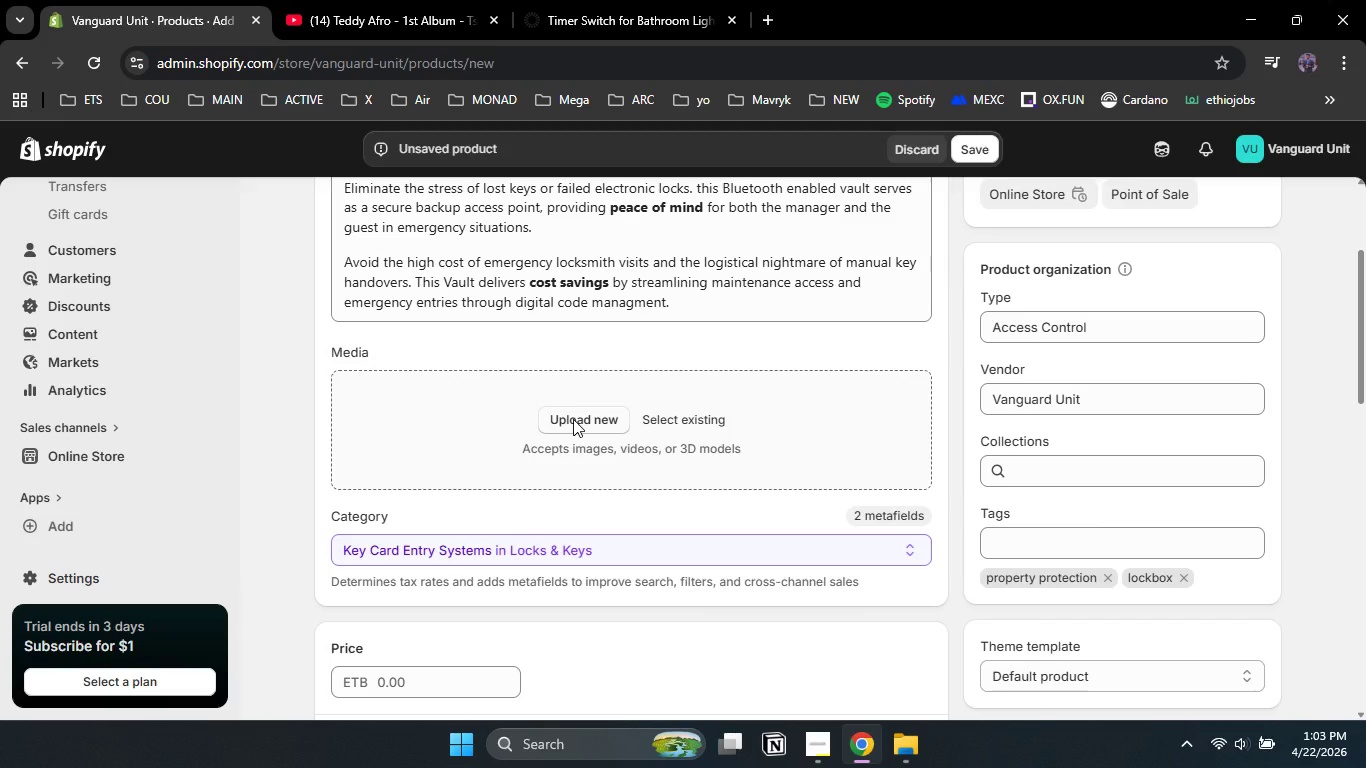 
left_click_drag(start_coordinate=[848, 297], to_coordinate=[833, 428])
 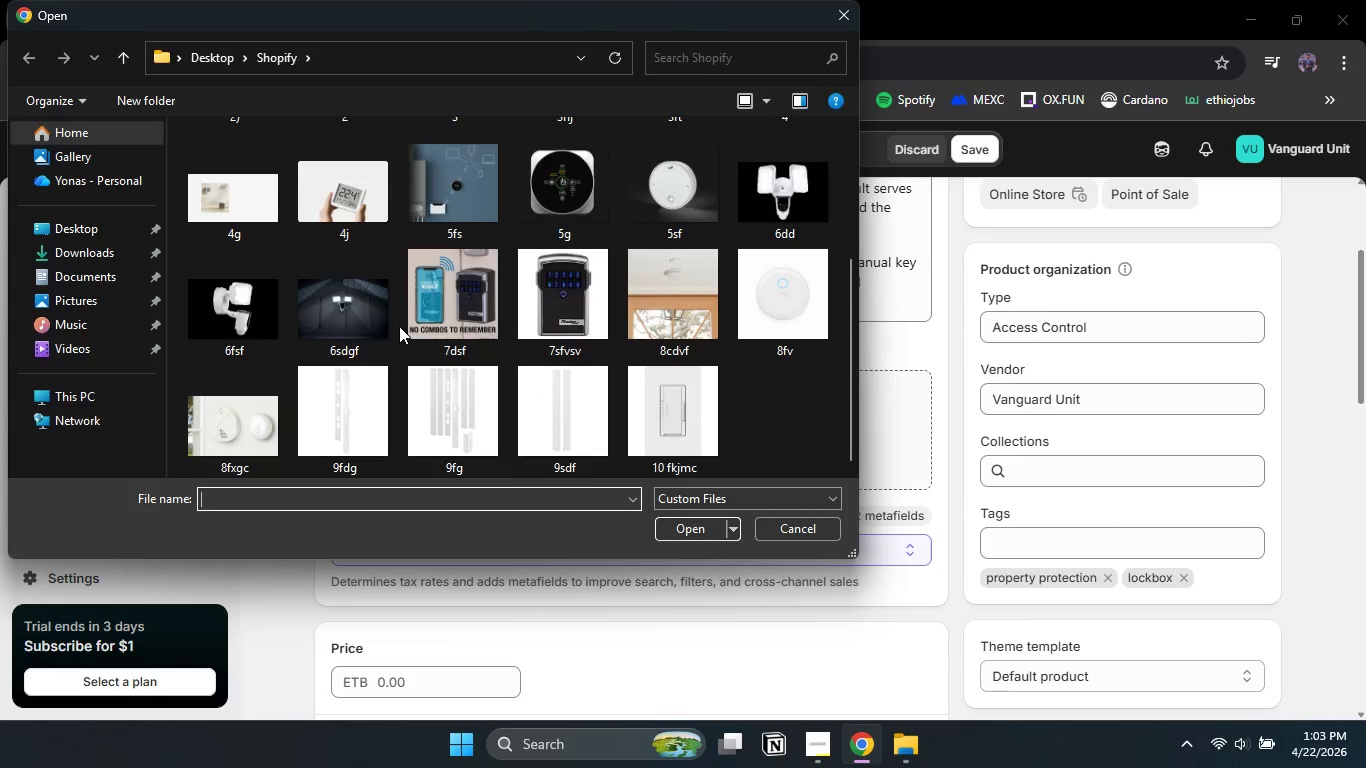 
left_click_drag(start_coordinate=[399, 326], to_coordinate=[601, 312])
 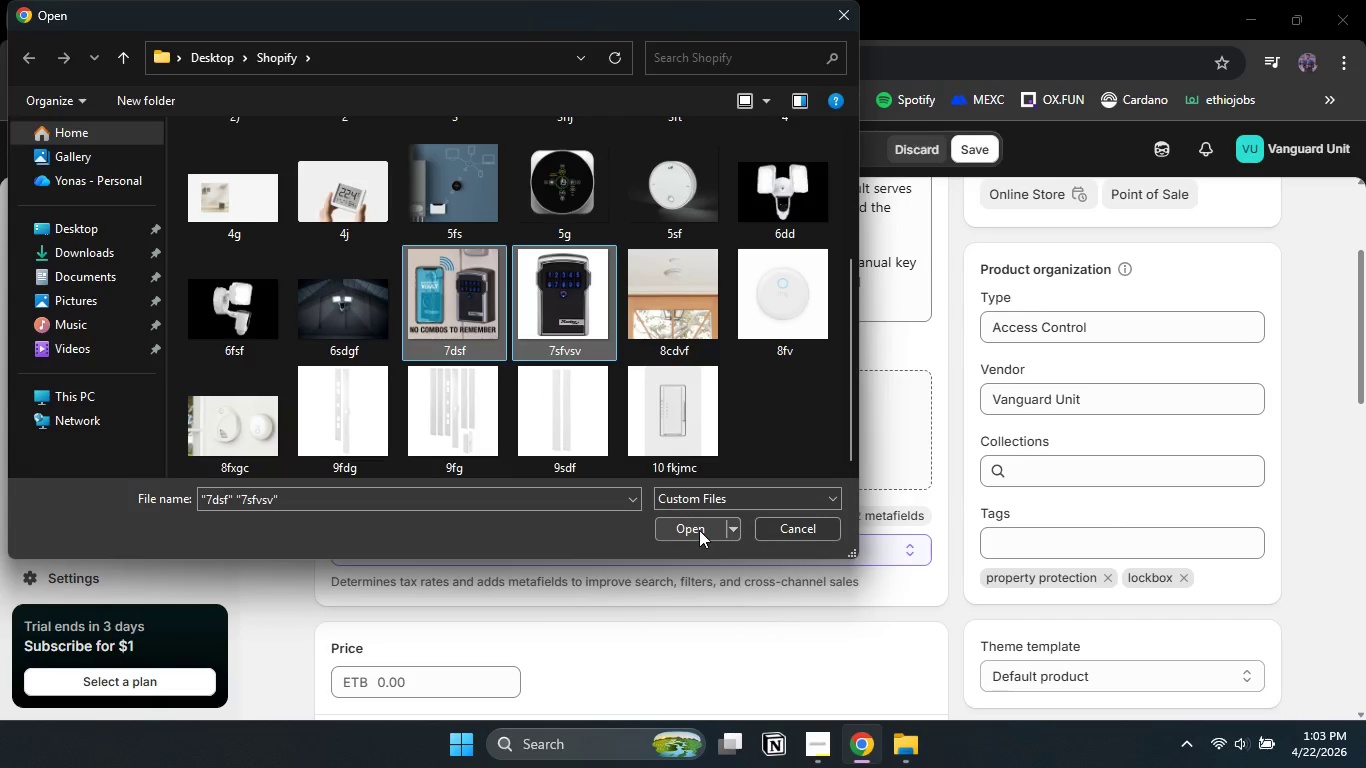 
left_click([699, 530])
 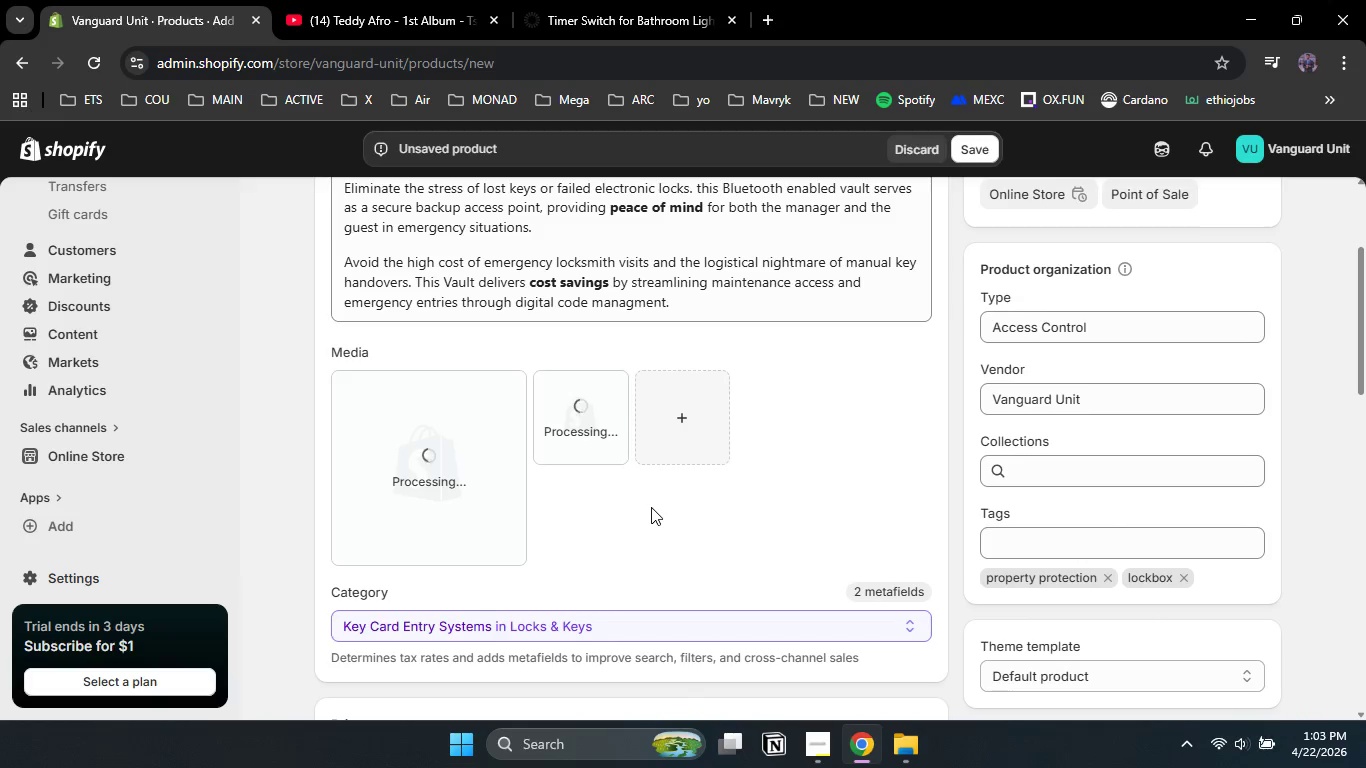 
wait(11.12)
 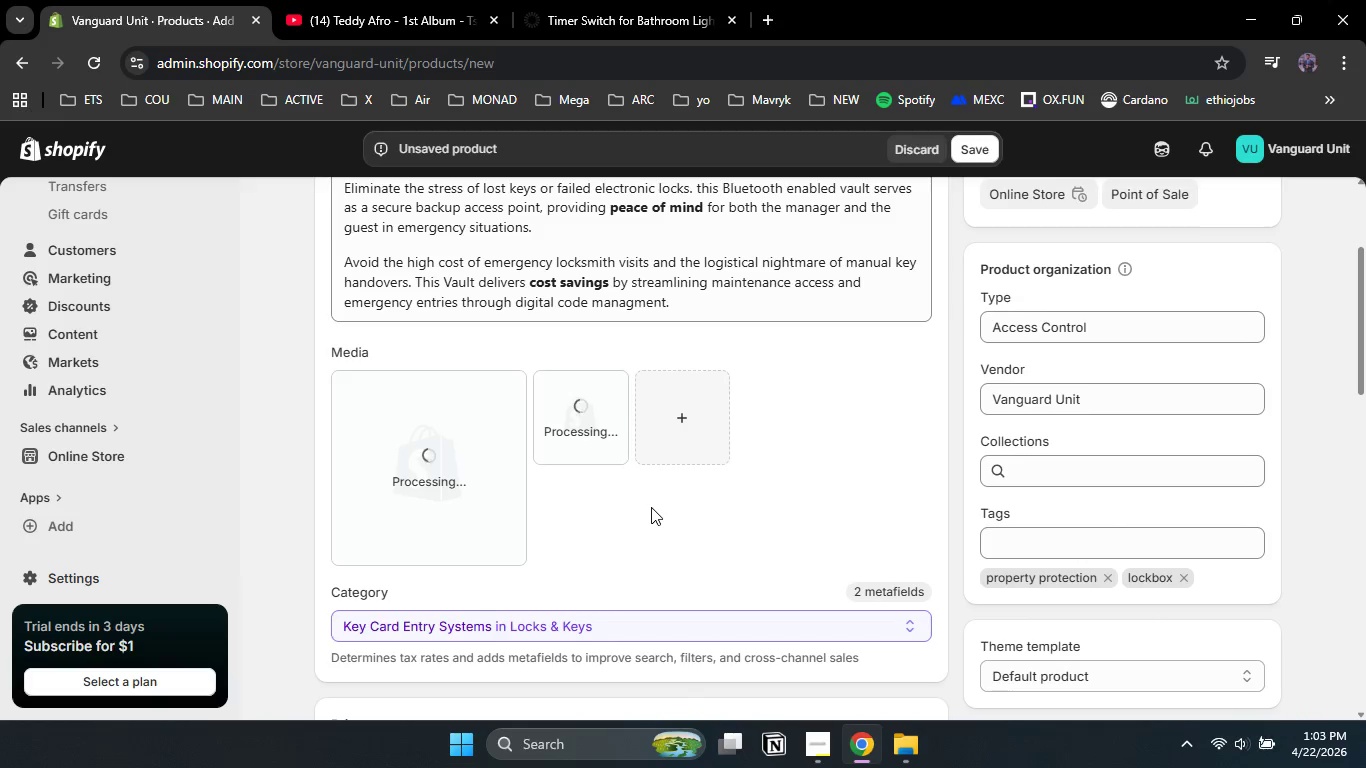 
left_click_drag(start_coordinate=[594, 411], to_coordinate=[443, 472])
 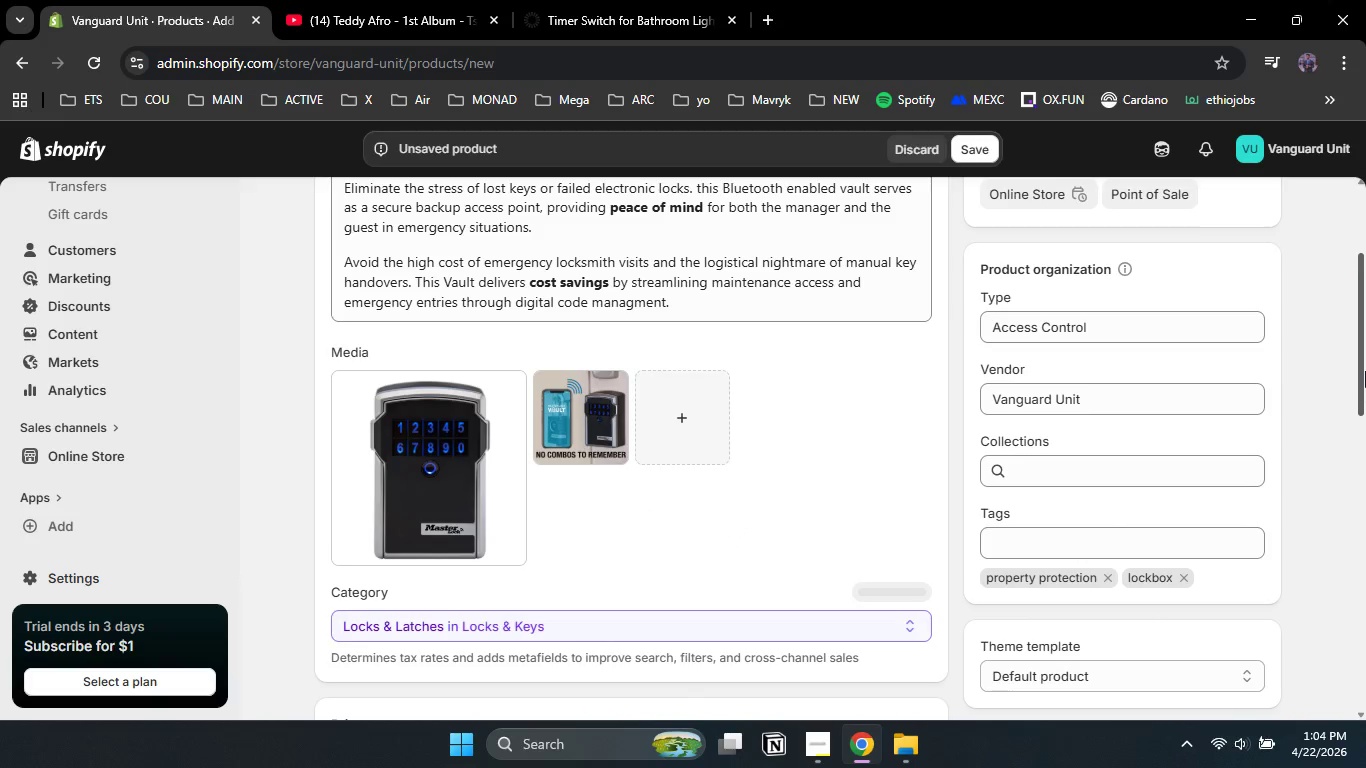 
left_click_drag(start_coordinate=[1365, 362], to_coordinate=[1365, 493])
 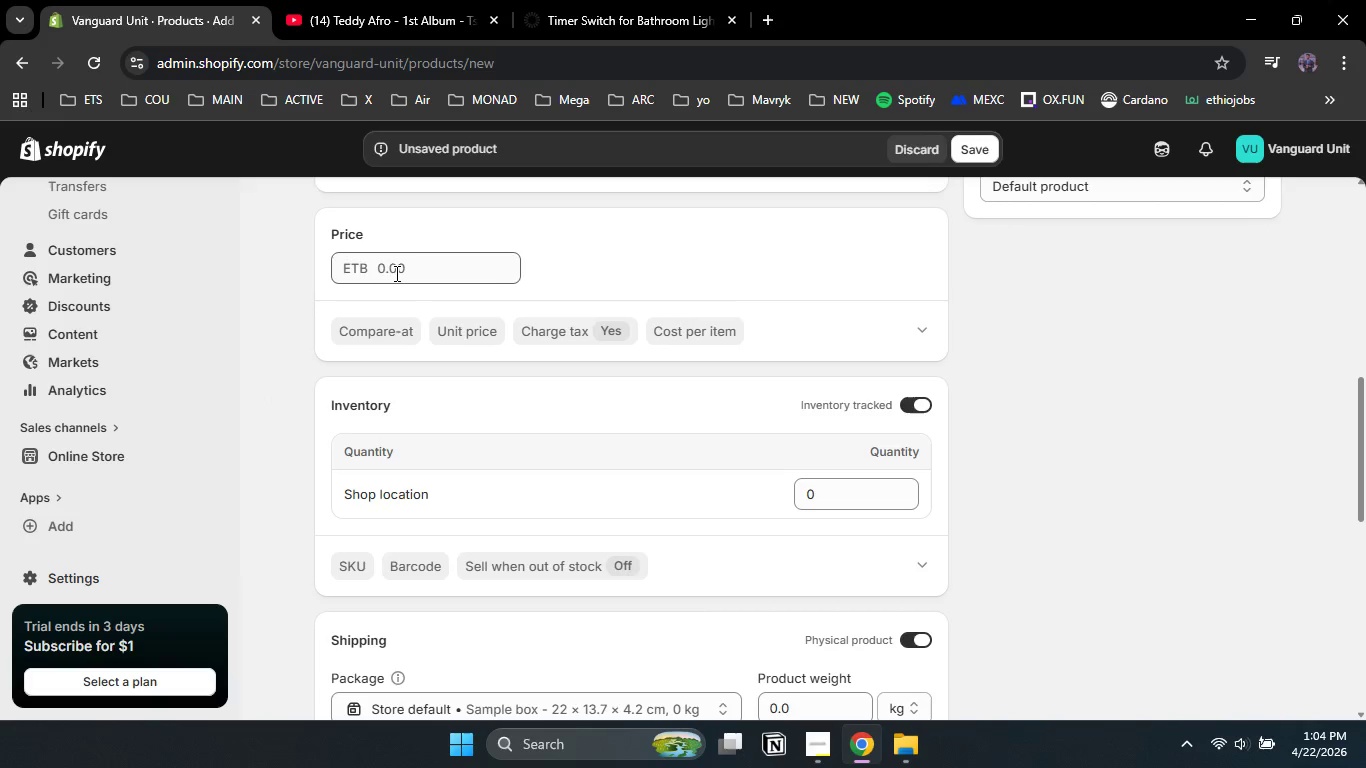 
left_click([395, 273])
 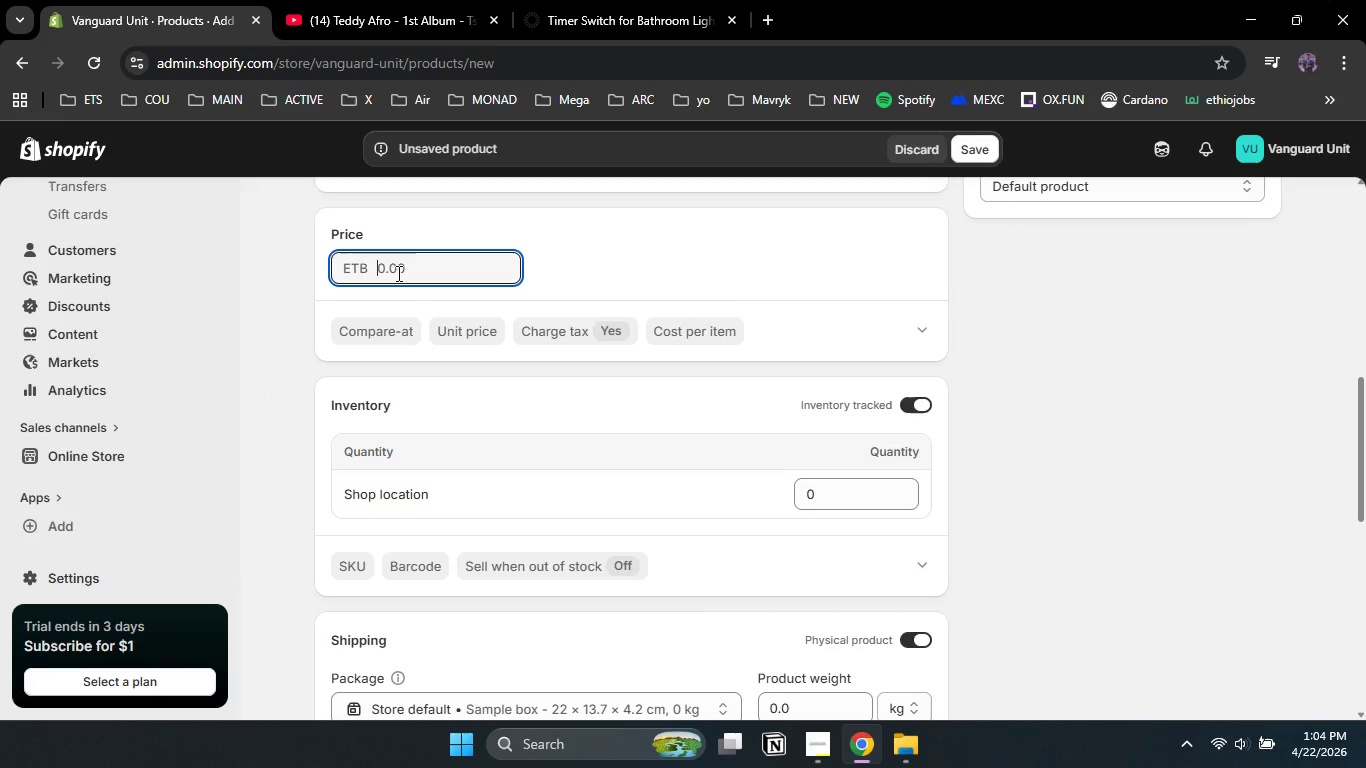 
key(Numpad7)
 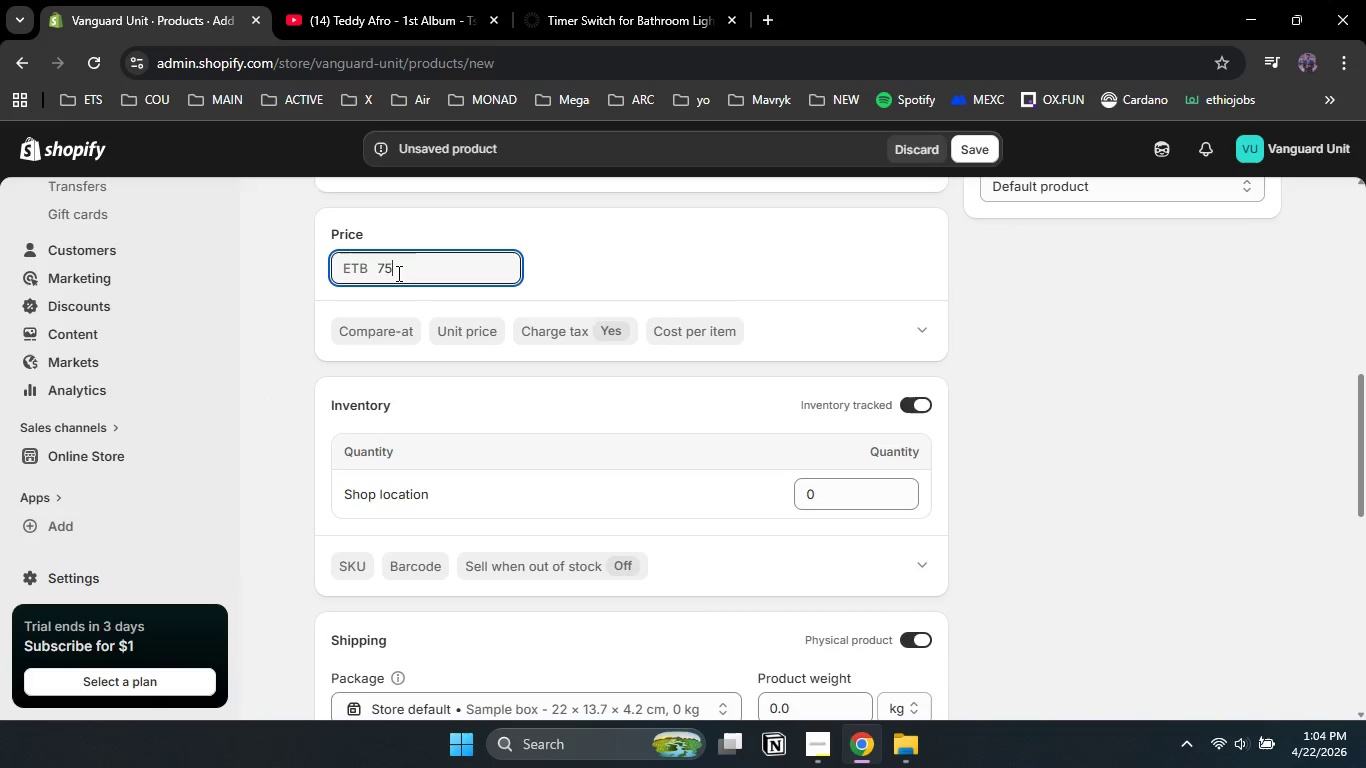 
key(Numpad5)
 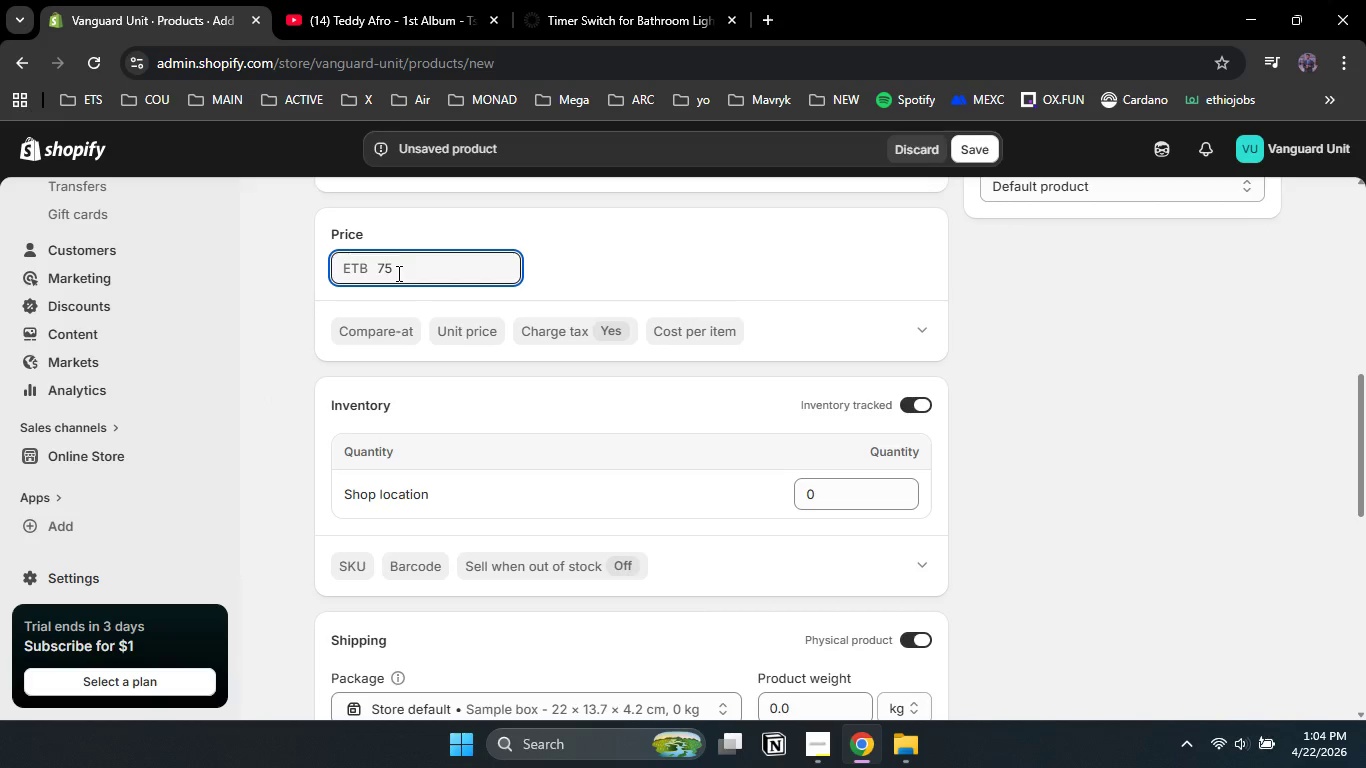 
key(NumpadDecimal)
 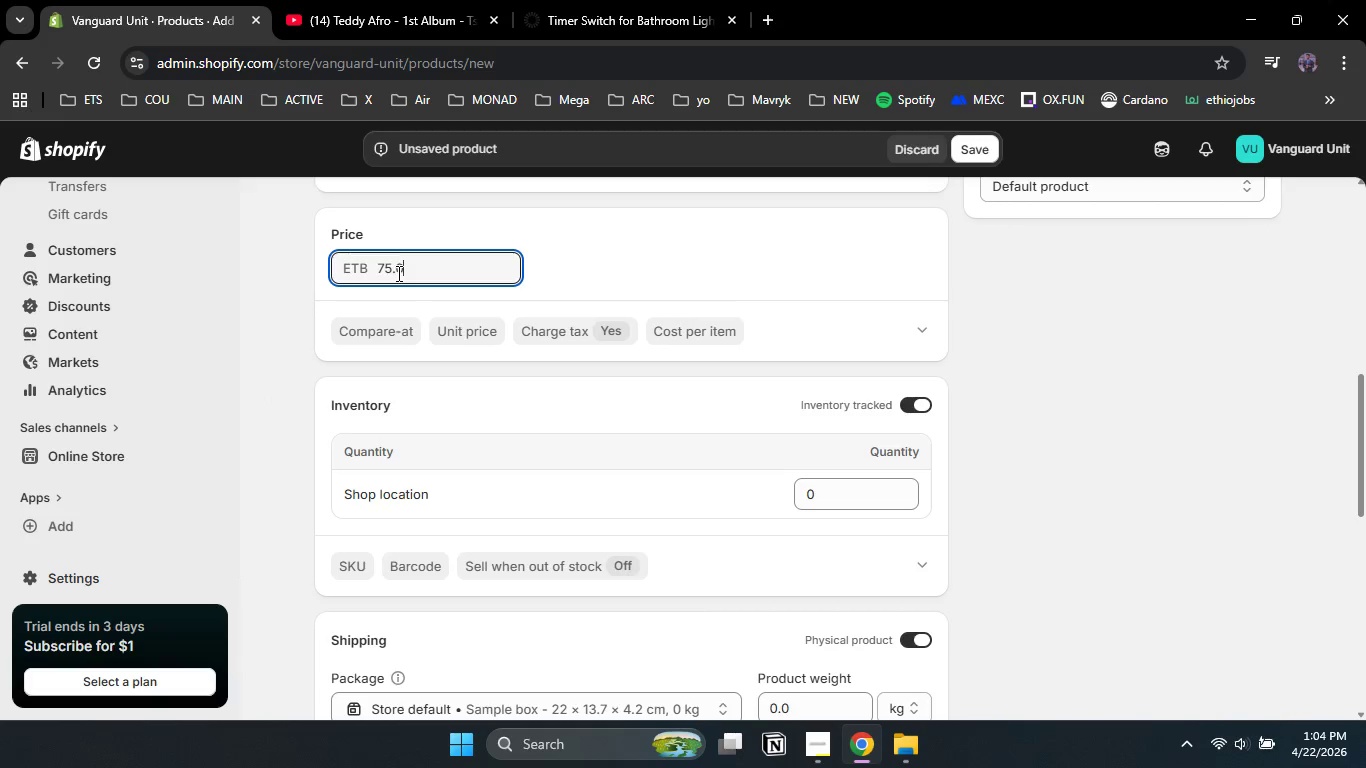 
key(Numpad0)
 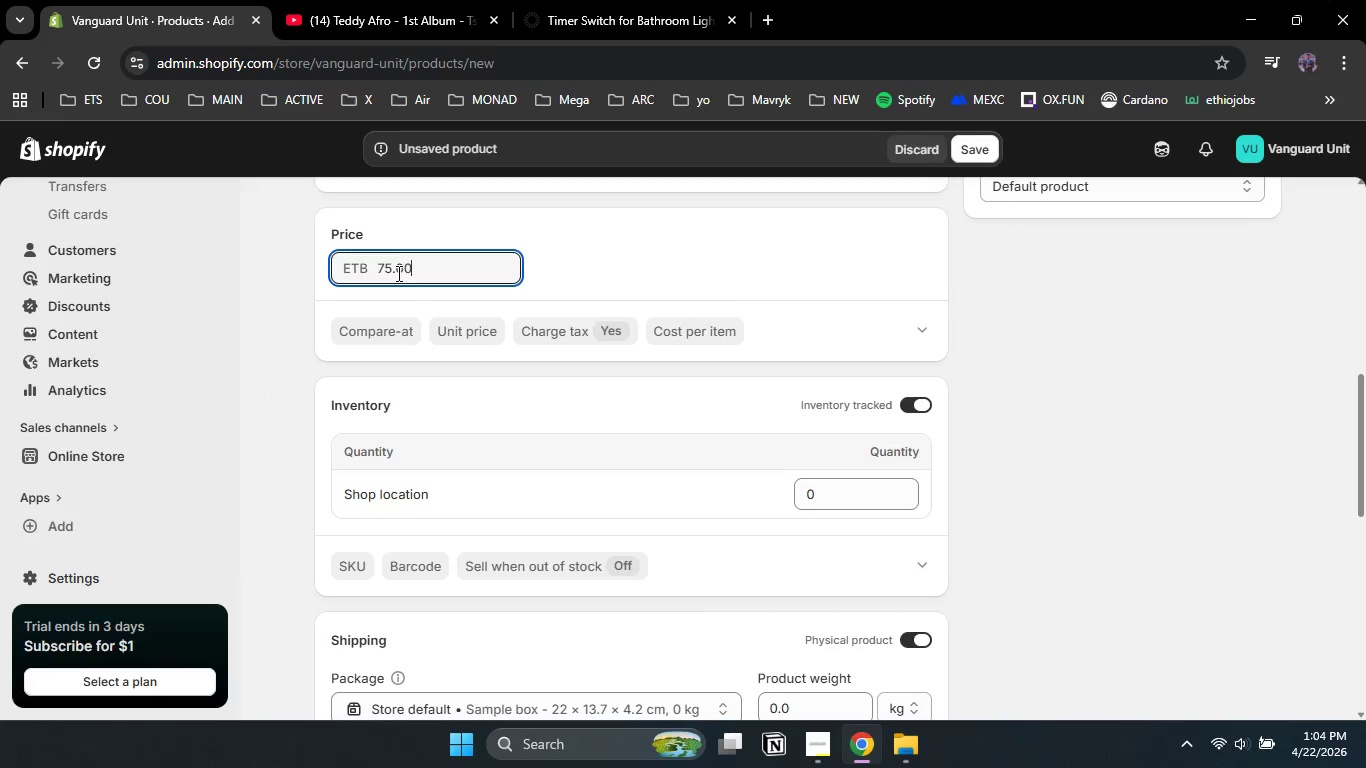 
key(Numpad0)
 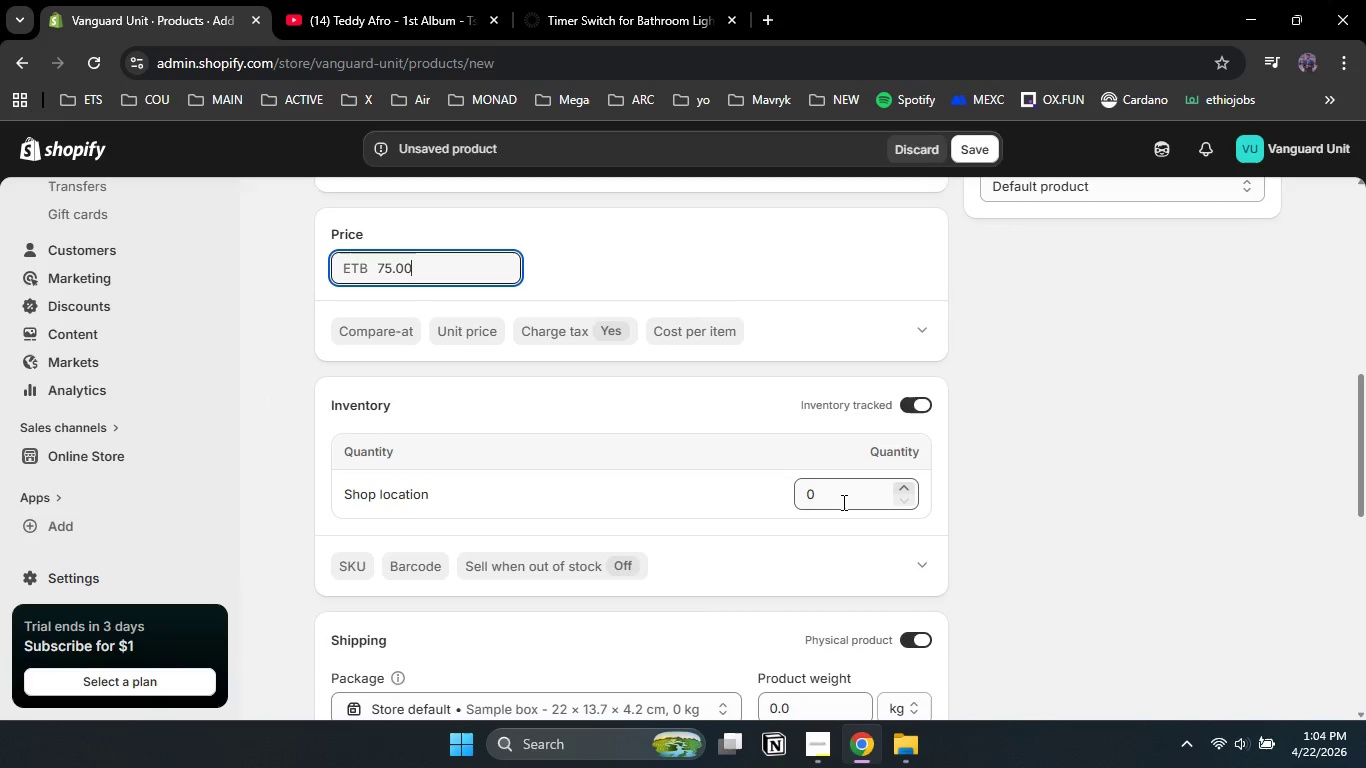 
left_click_drag(start_coordinate=[829, 496], to_coordinate=[796, 494])
 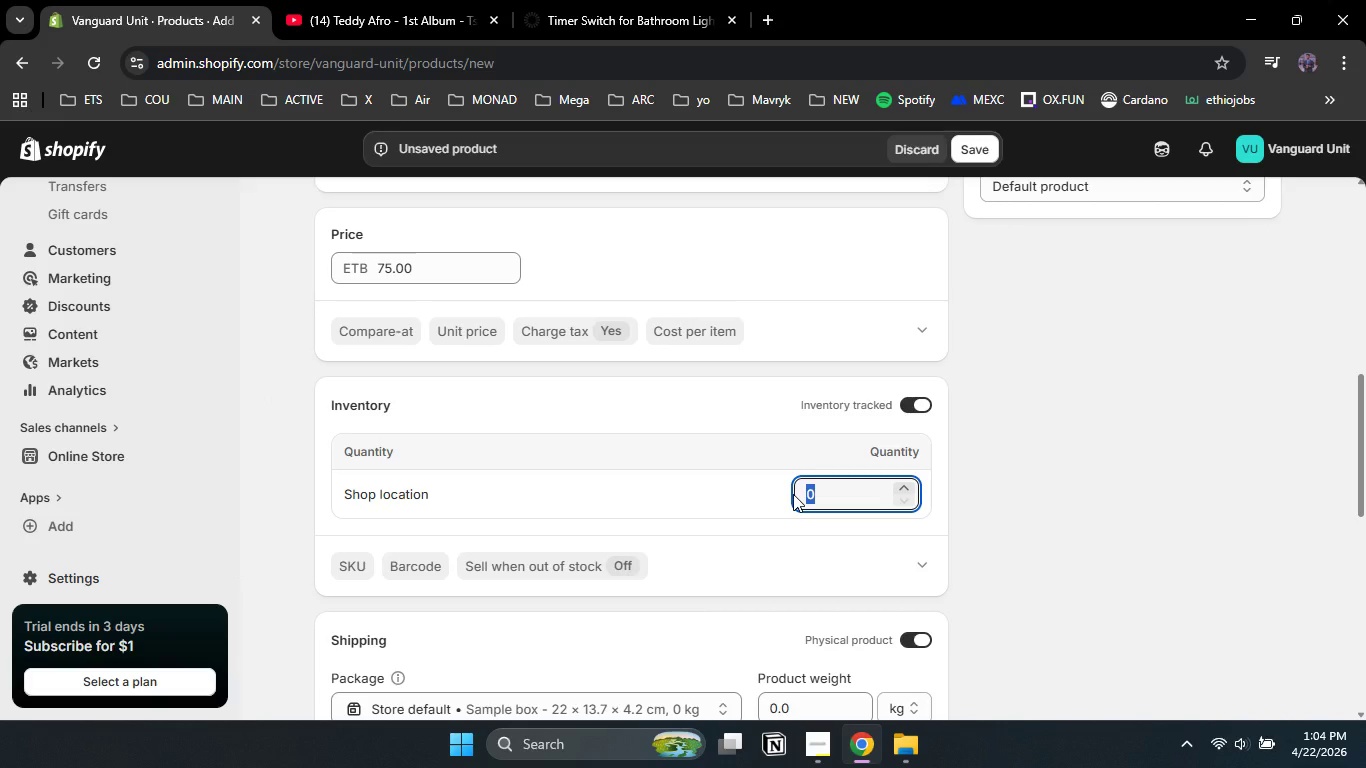 
key(Numpad1)
 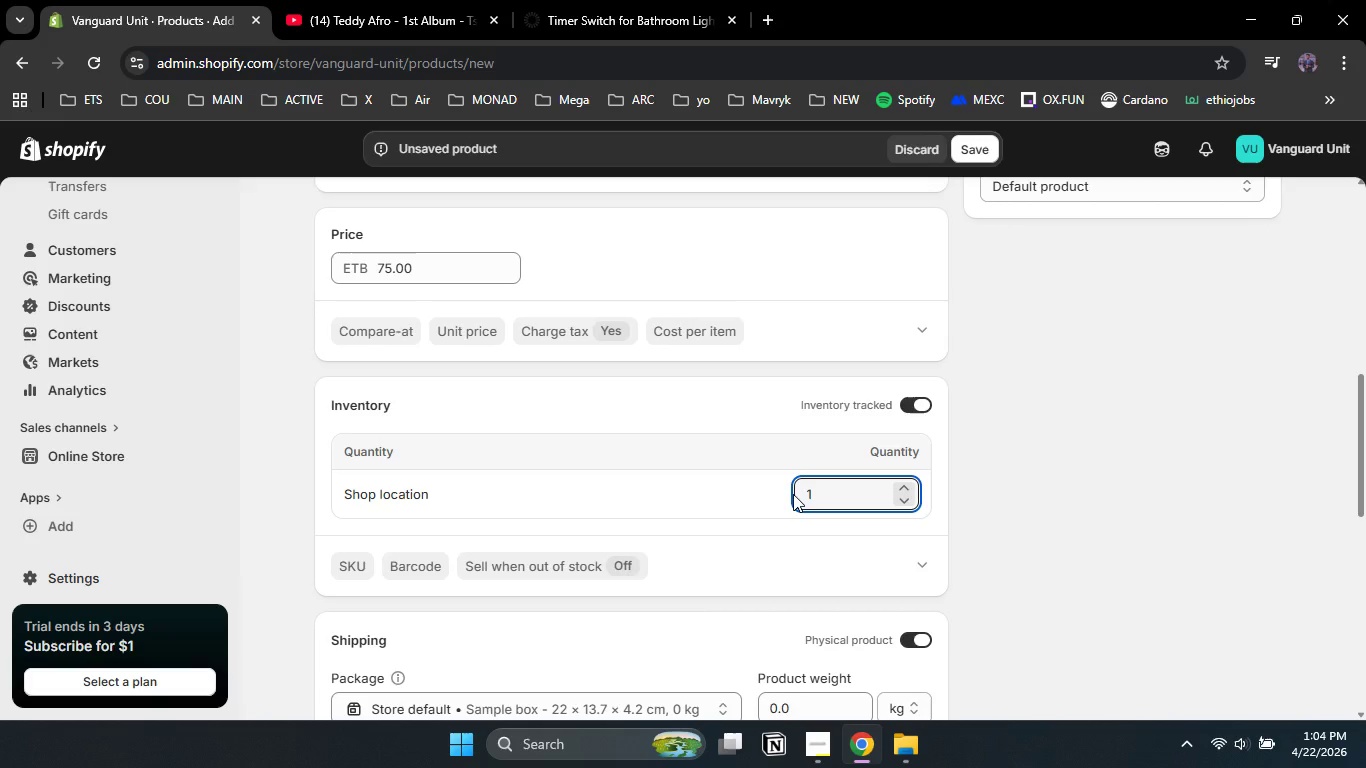 
key(Numpad5)
 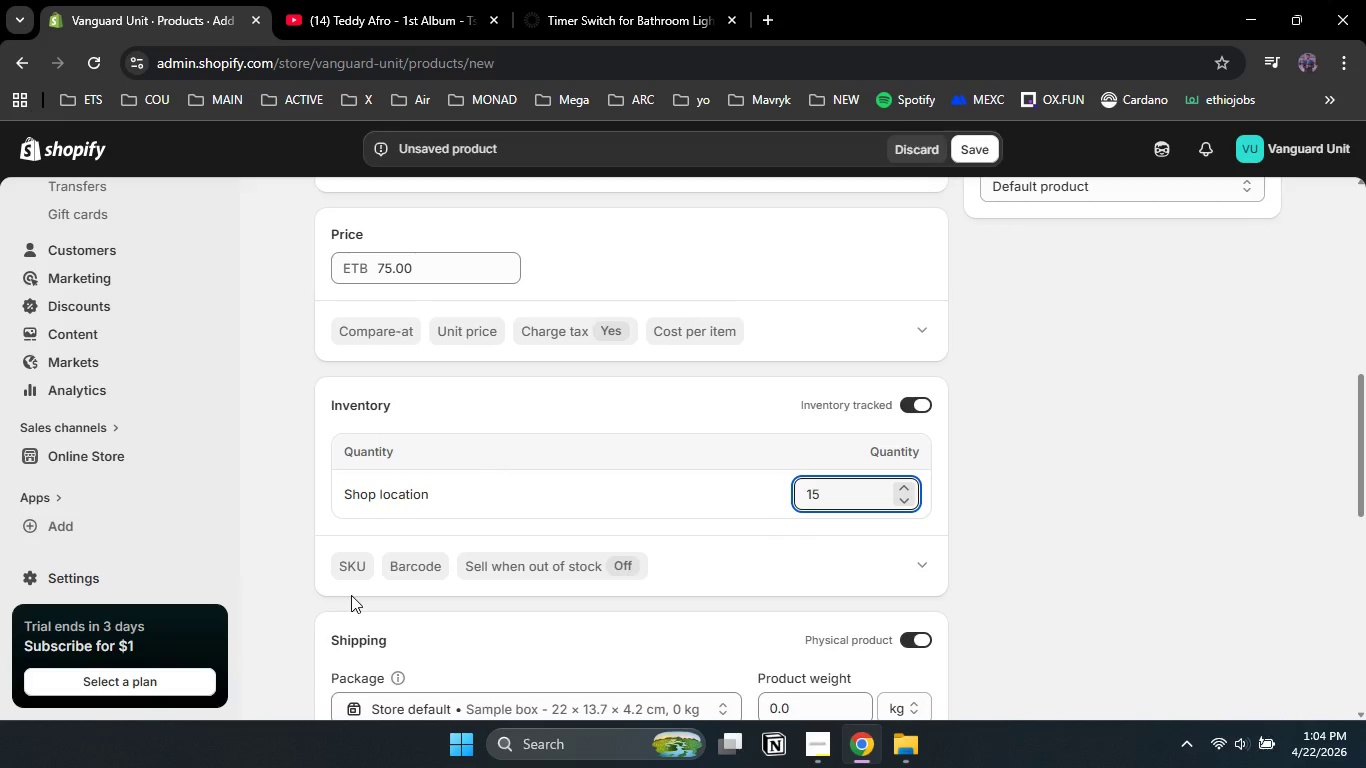 
left_click([353, 567])
 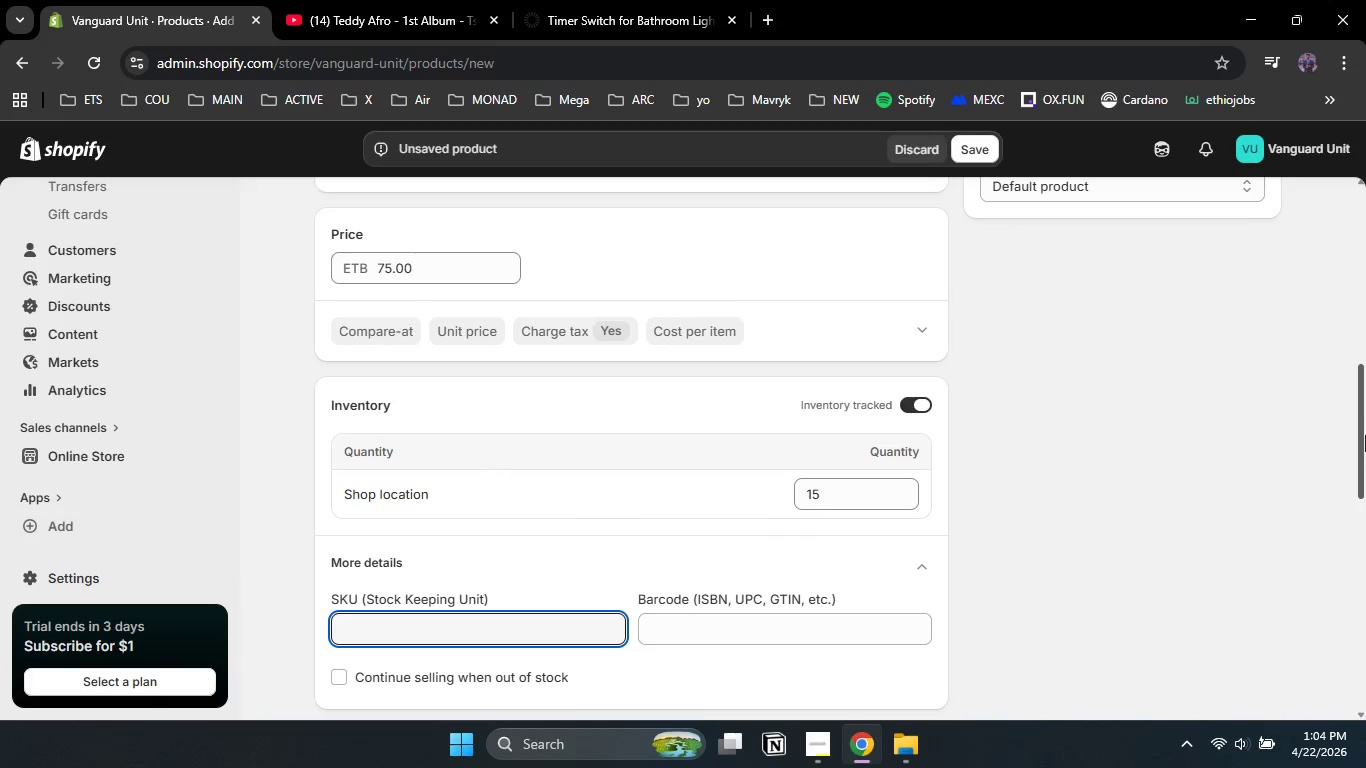 
left_click_drag(start_coordinate=[1365, 431], to_coordinate=[1365, 491])
 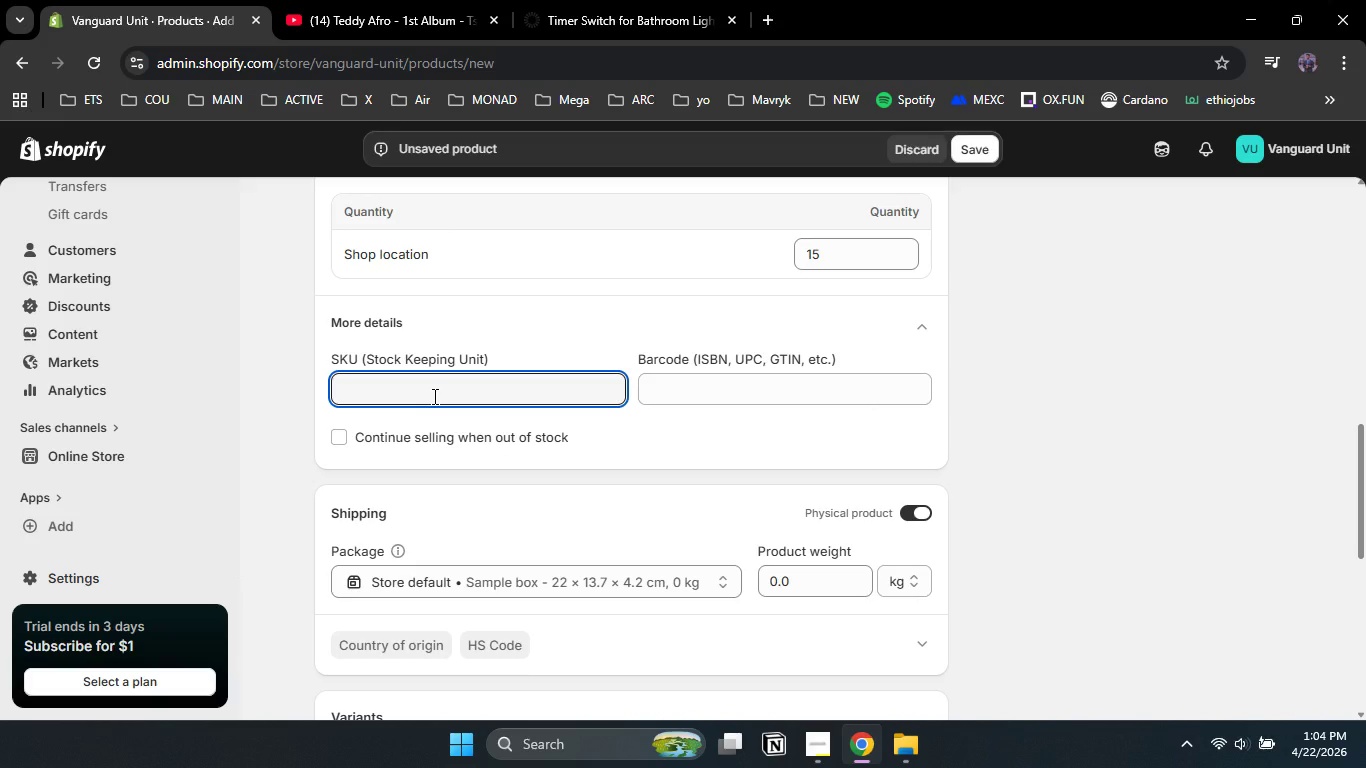 
type(VUS_VAUT_07)
 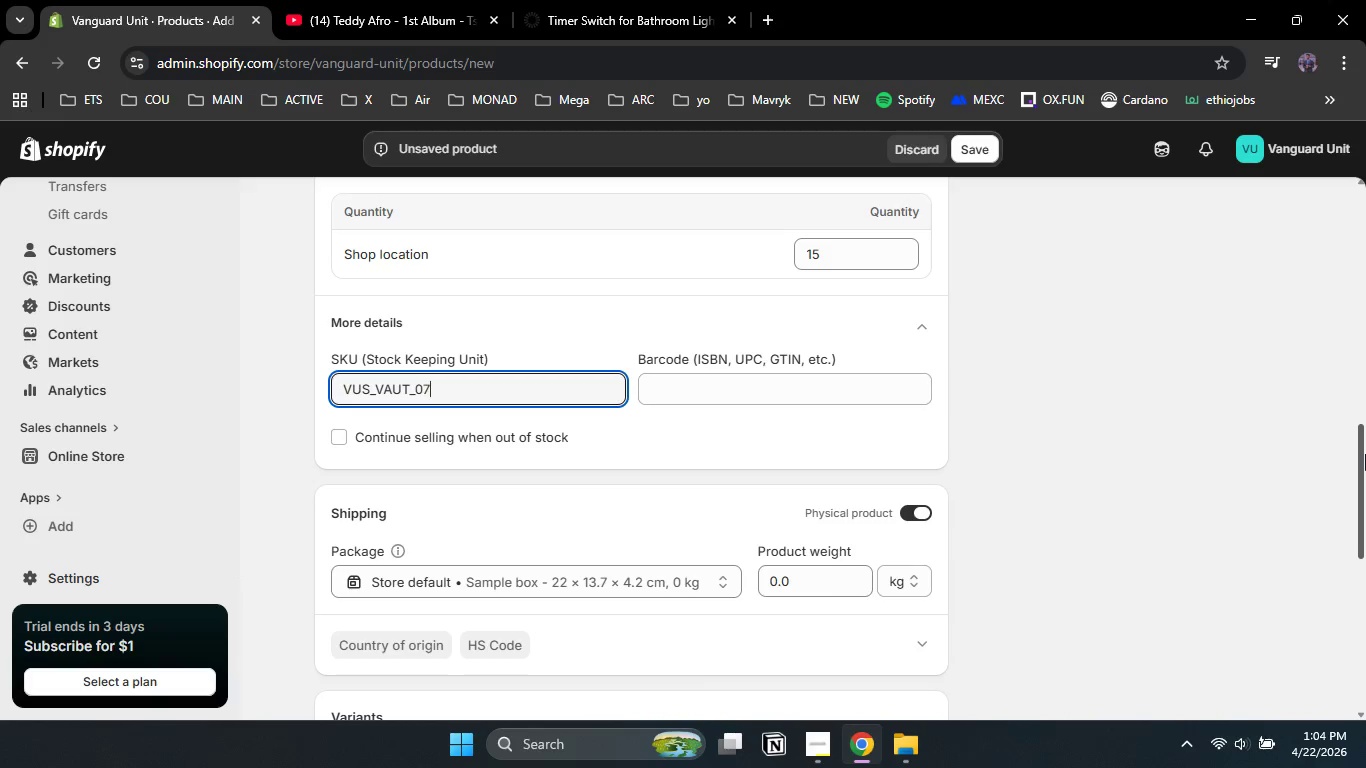 
left_click_drag(start_coordinate=[1365, 454], to_coordinate=[1365, 484])
 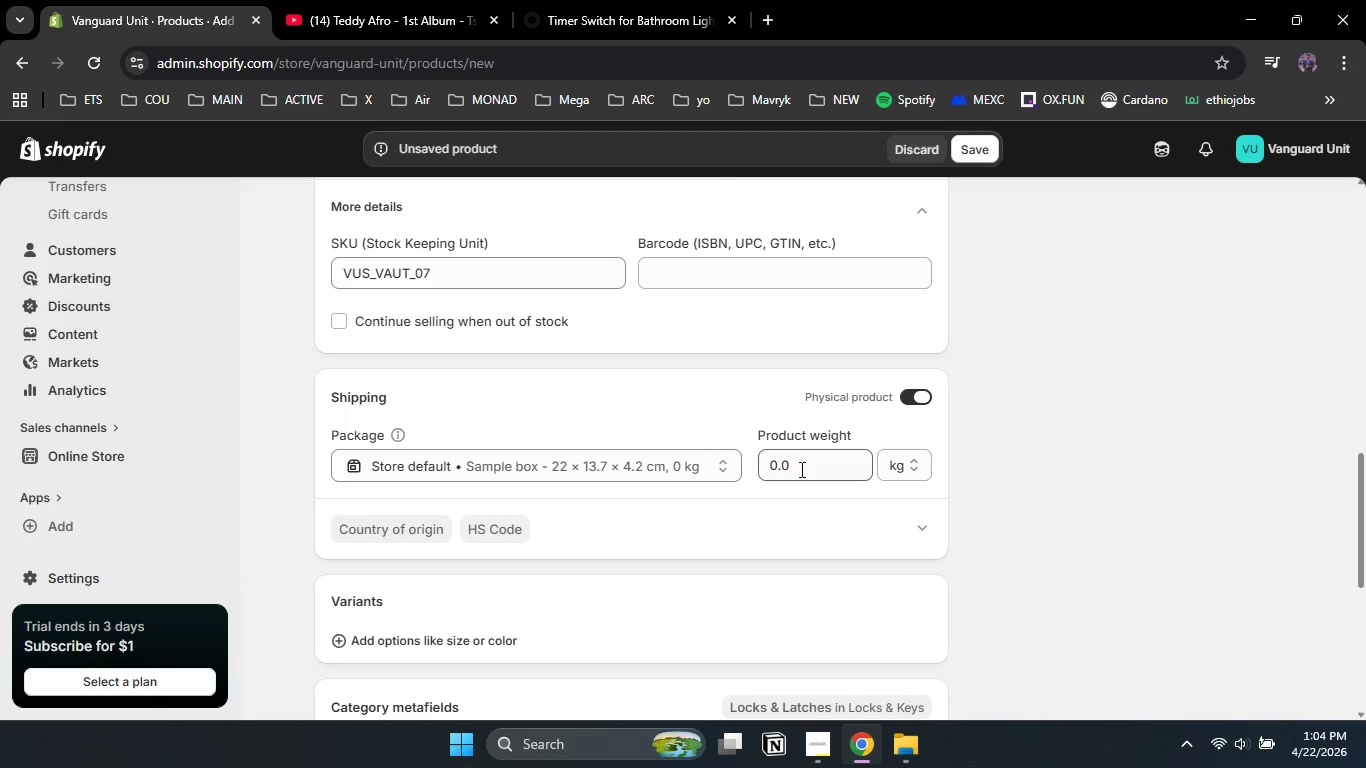 
left_click_drag(start_coordinate=[804, 468], to_coordinate=[755, 467])
 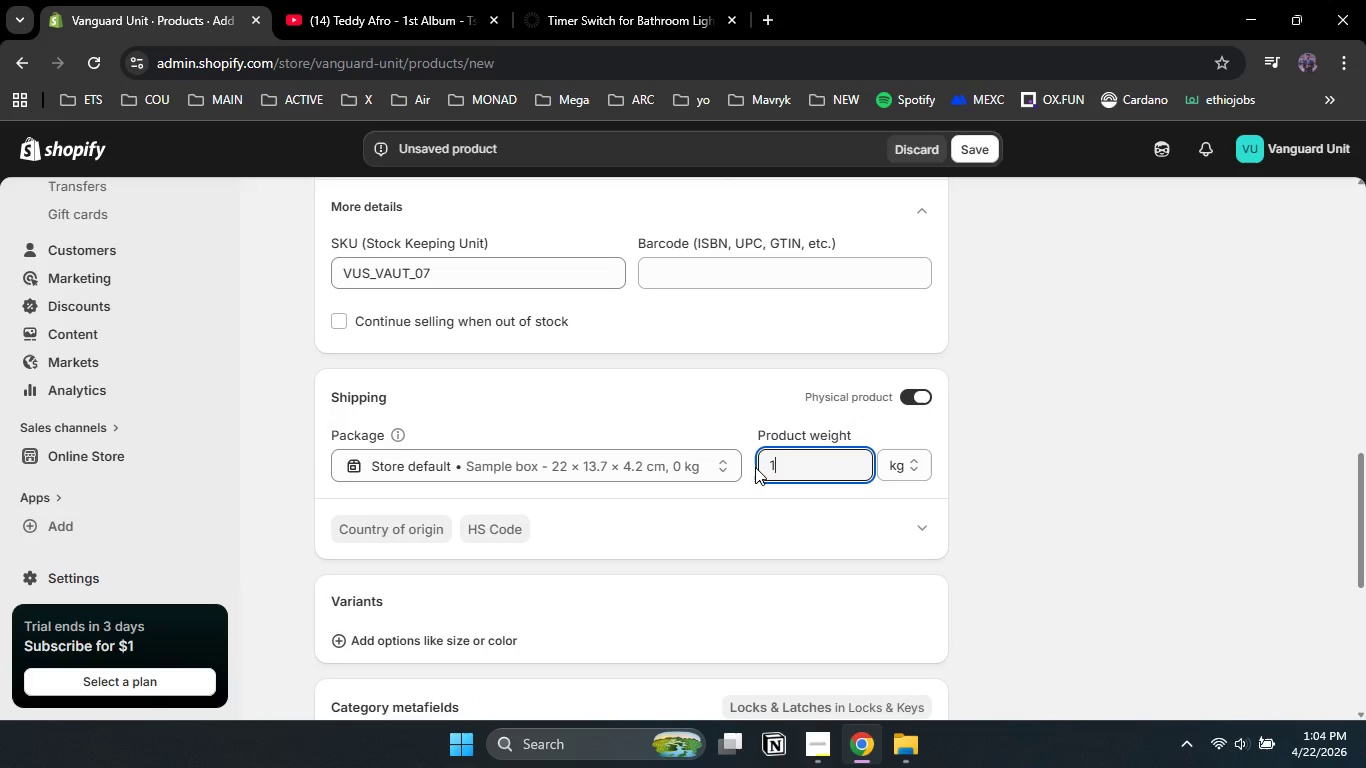 
key(Numpad1)
 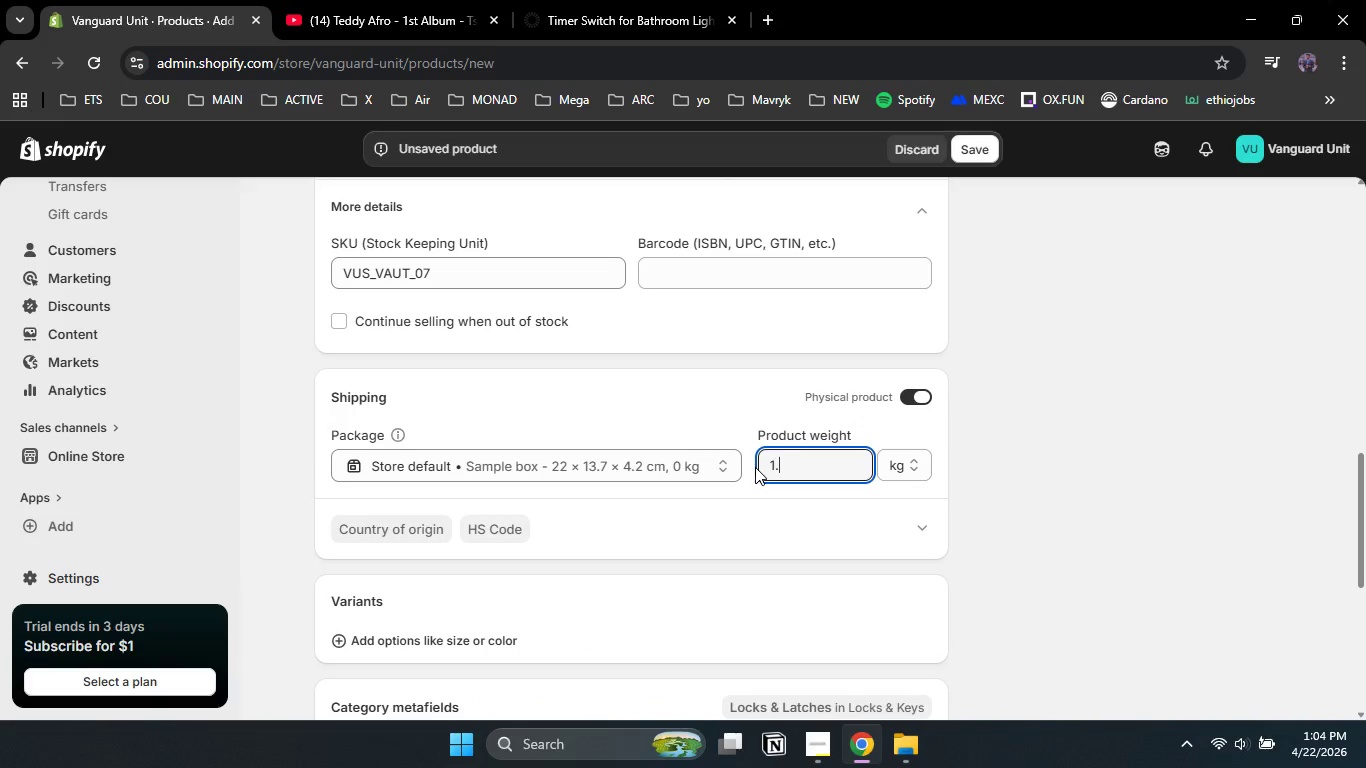 
key(NumpadDecimal)
 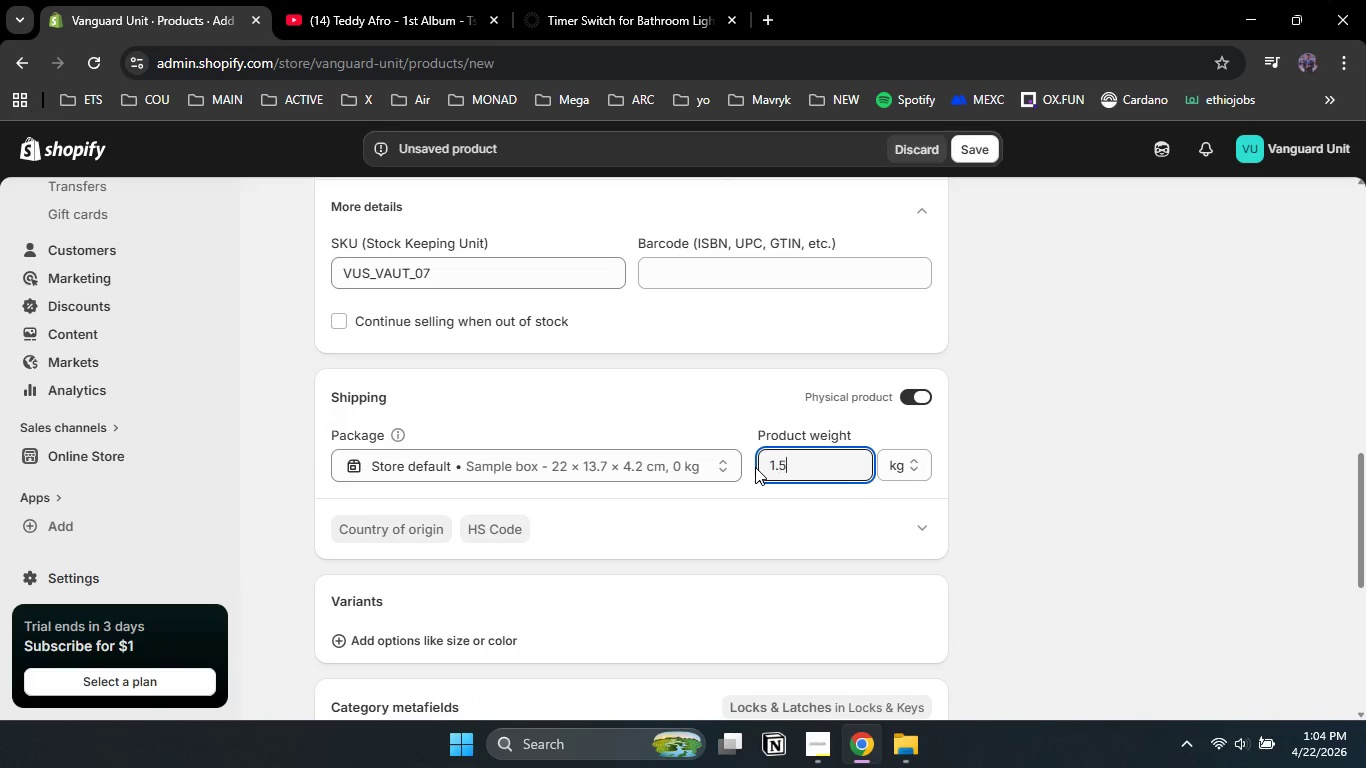 
key(Numpad5)
 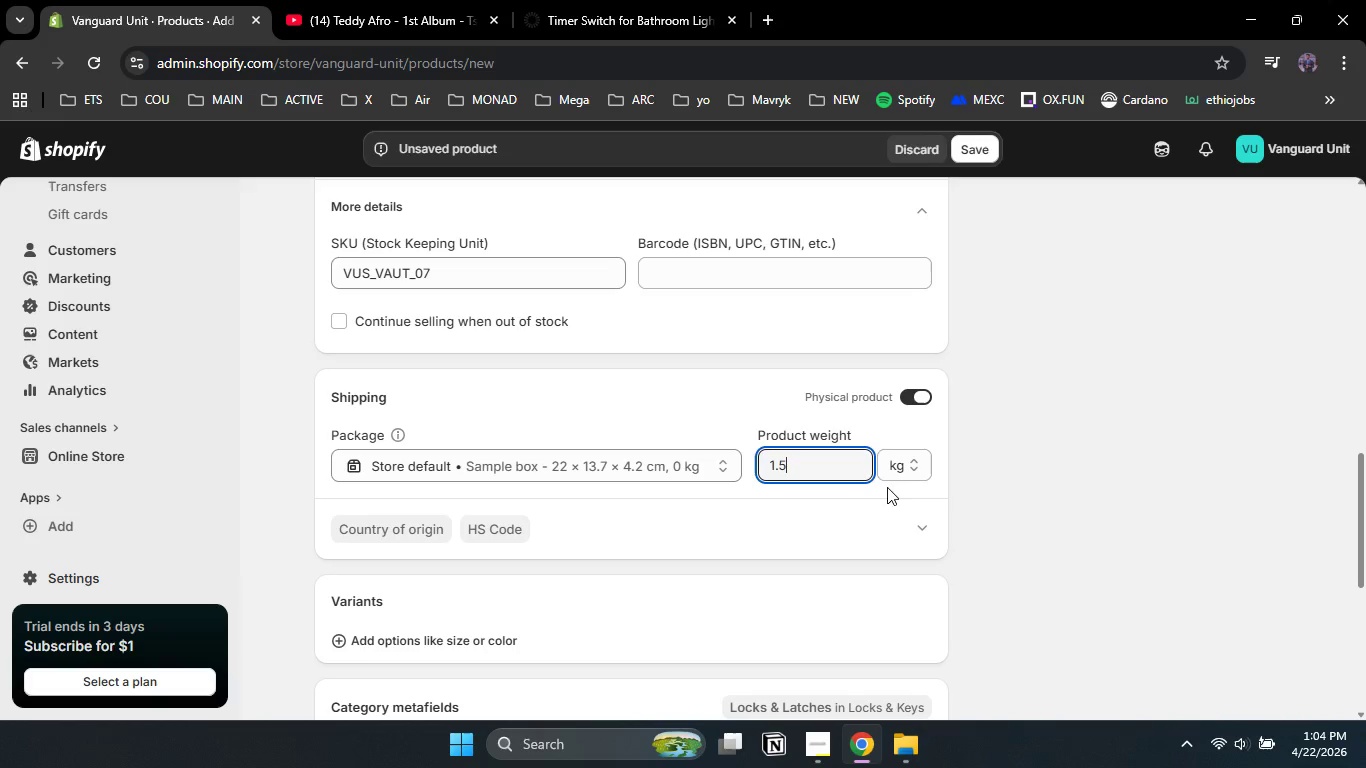 
left_click([899, 470])
 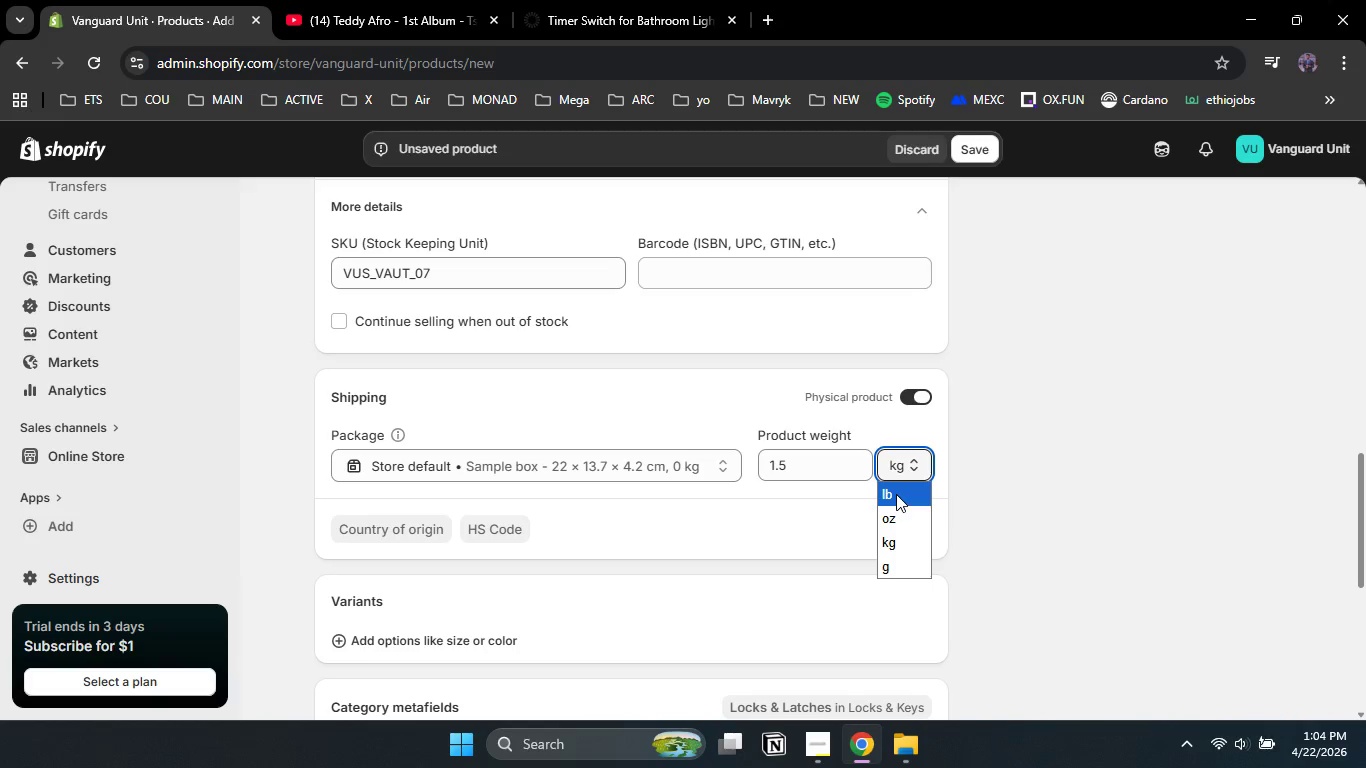 
left_click([896, 494])
 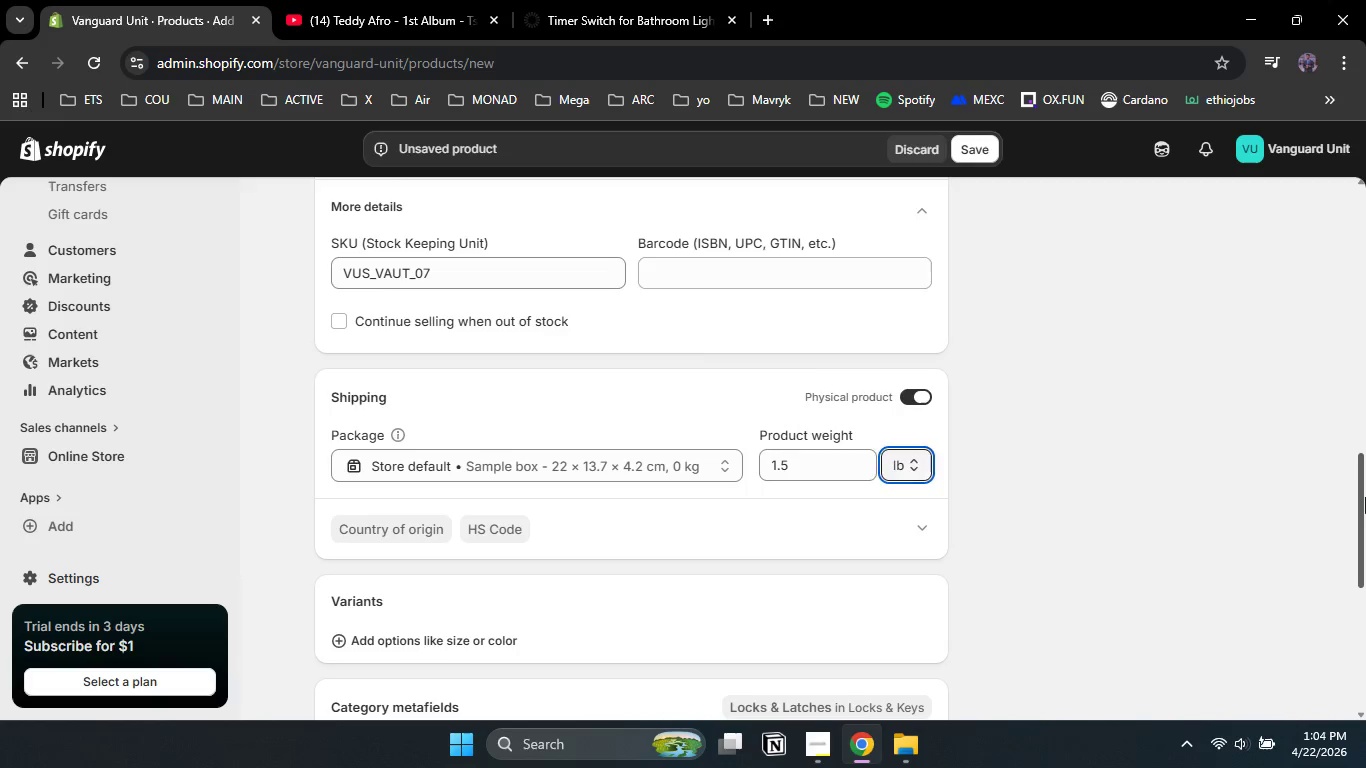 
left_click_drag(start_coordinate=[1365, 497], to_coordinate=[1365, 644])
 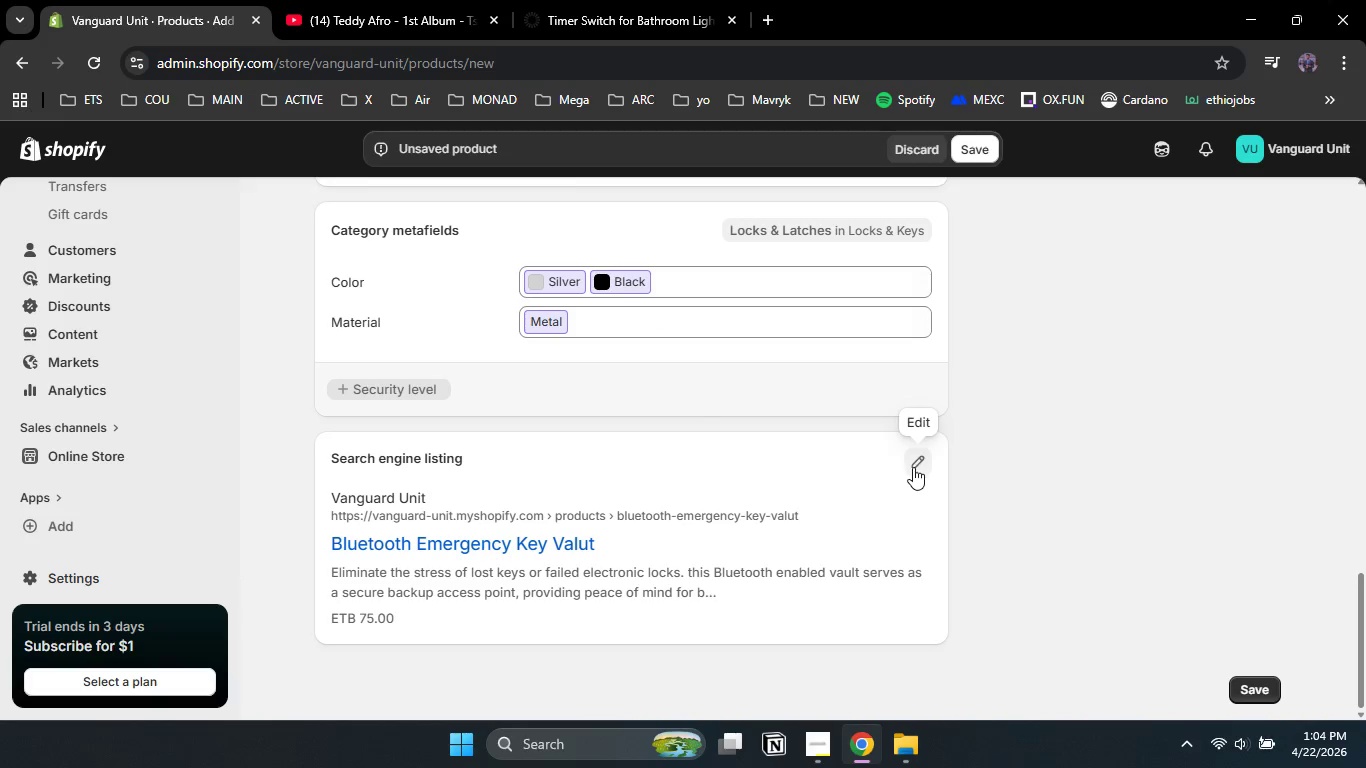 
left_click([914, 467])
 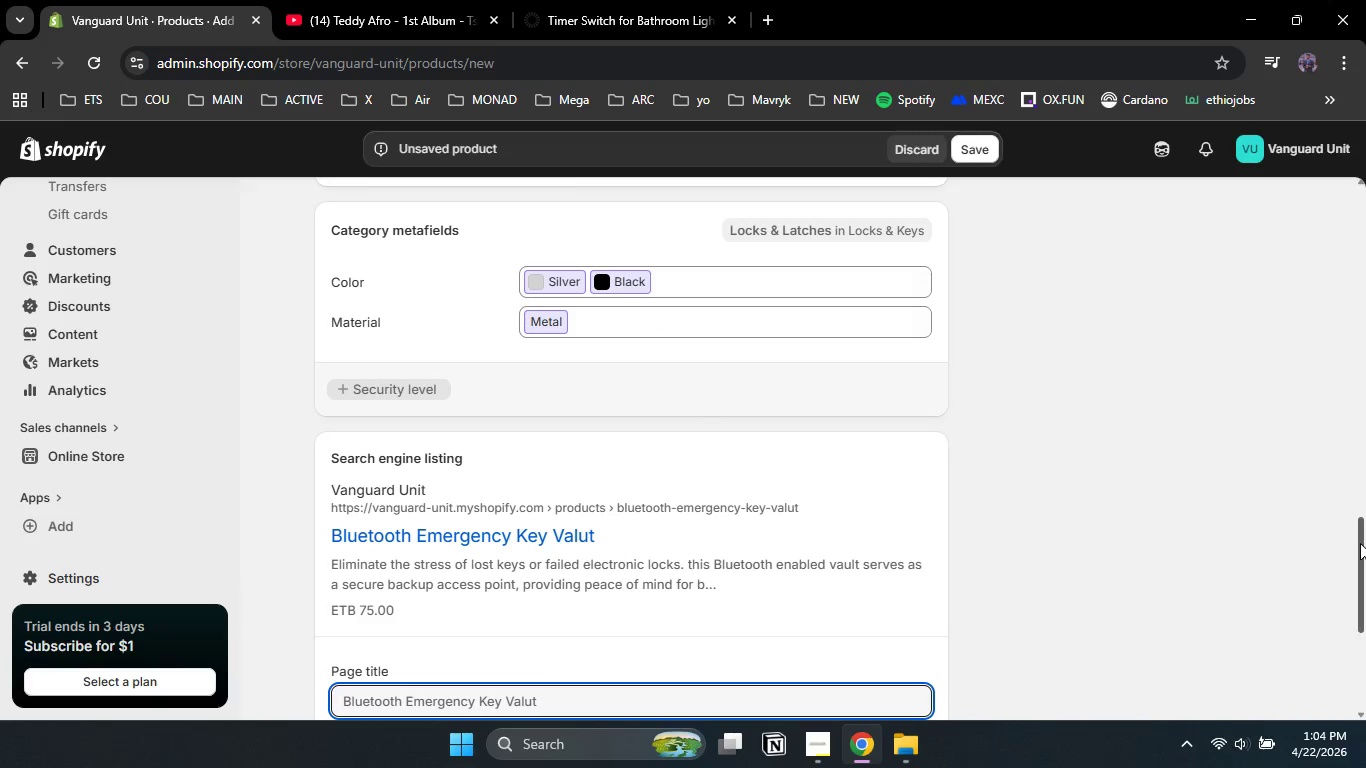 
left_click_drag(start_coordinate=[1361, 543], to_coordinate=[1365, 668])
 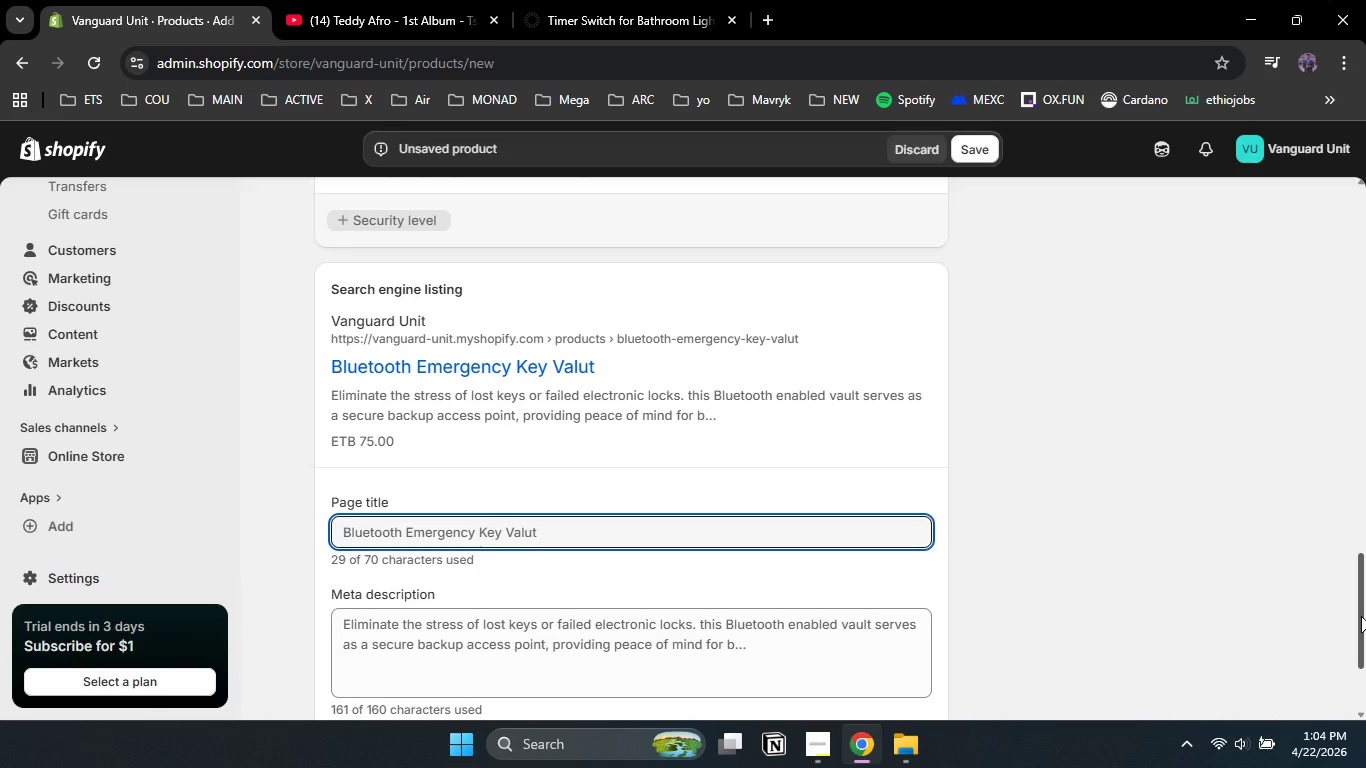 
left_click_drag(start_coordinate=[1361, 616], to_coordinate=[1365, 654])
 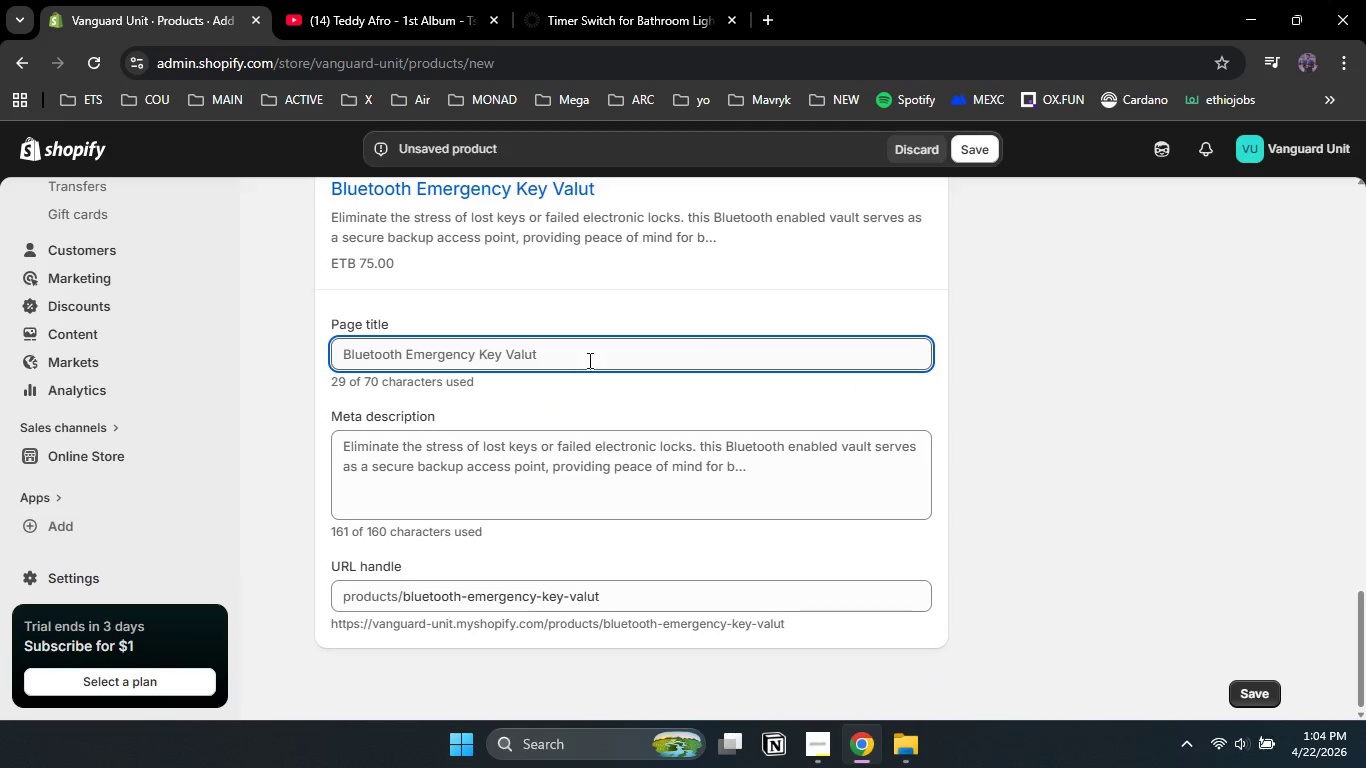 
left_click([587, 360])
 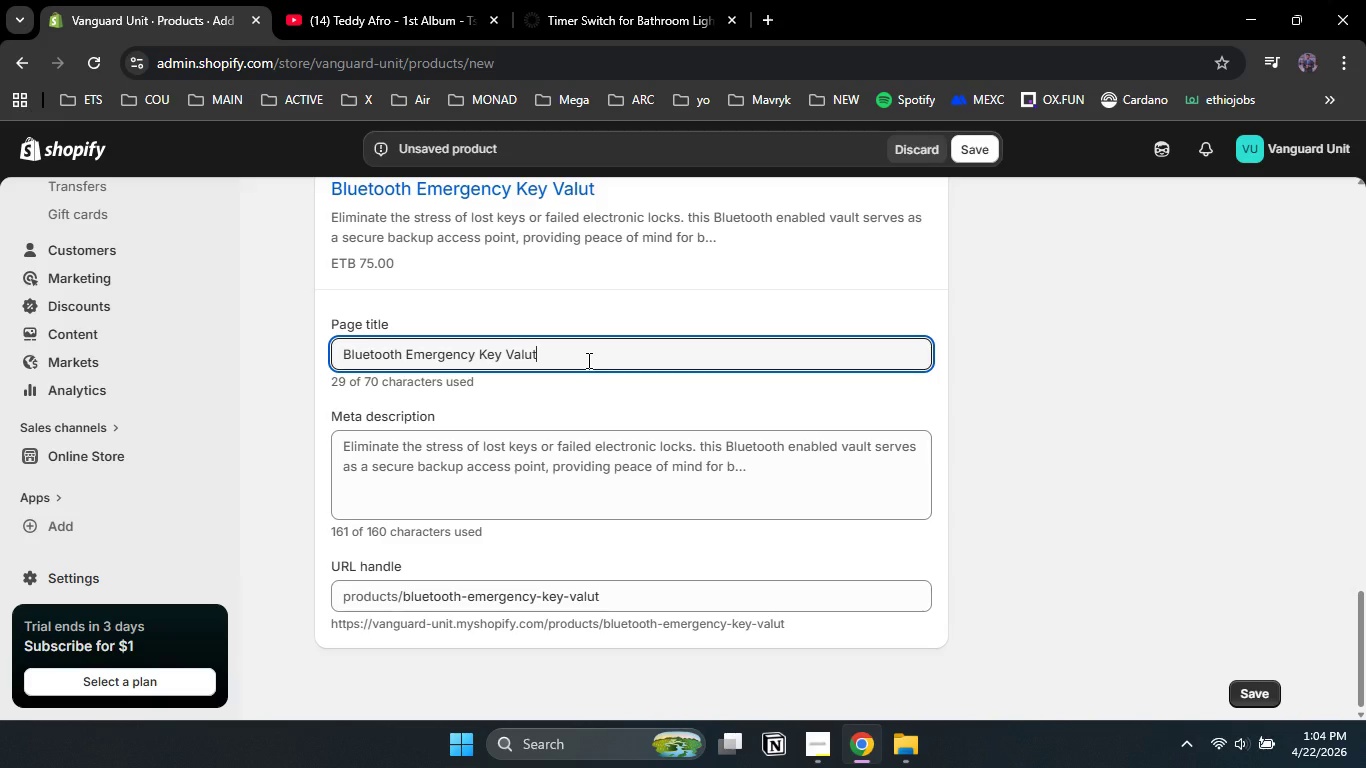 
wait(7.31)
 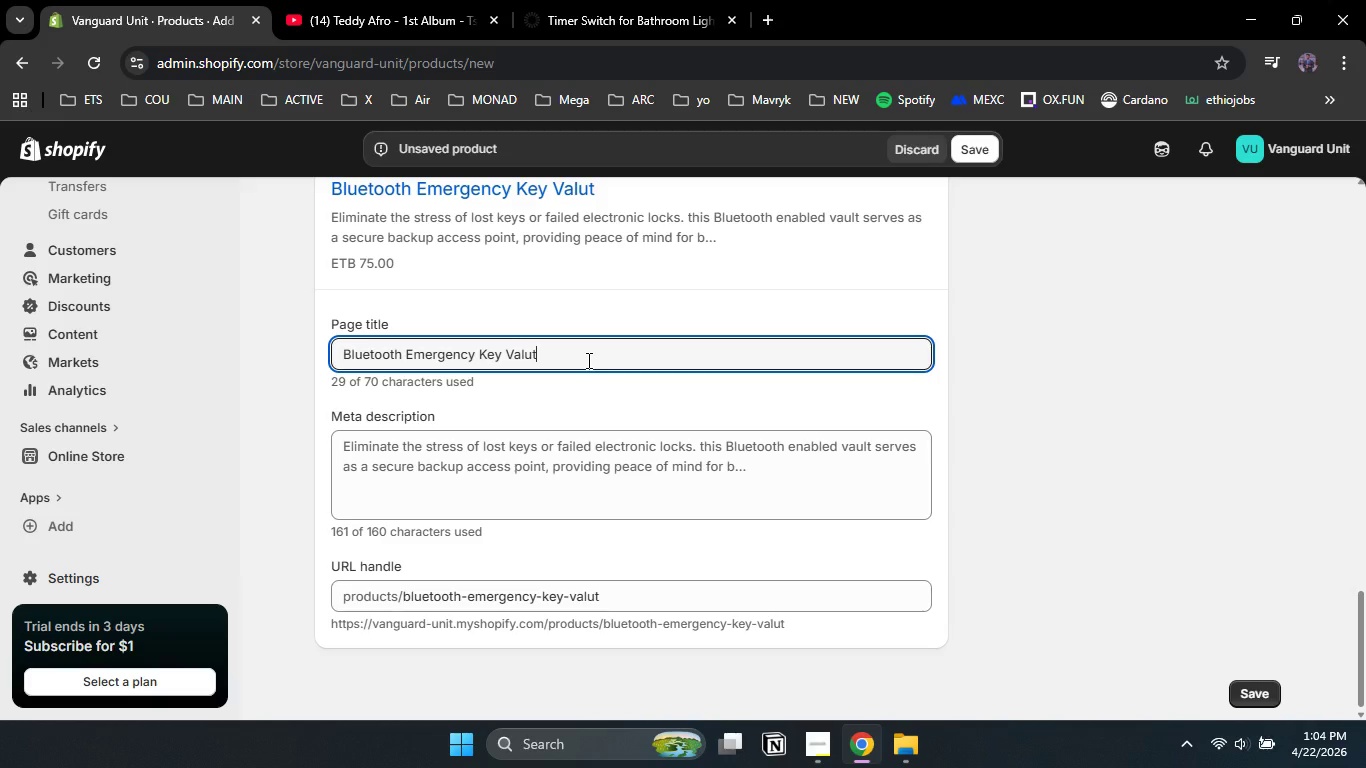 
hold_key(key=Backspace, duration=0.98)
 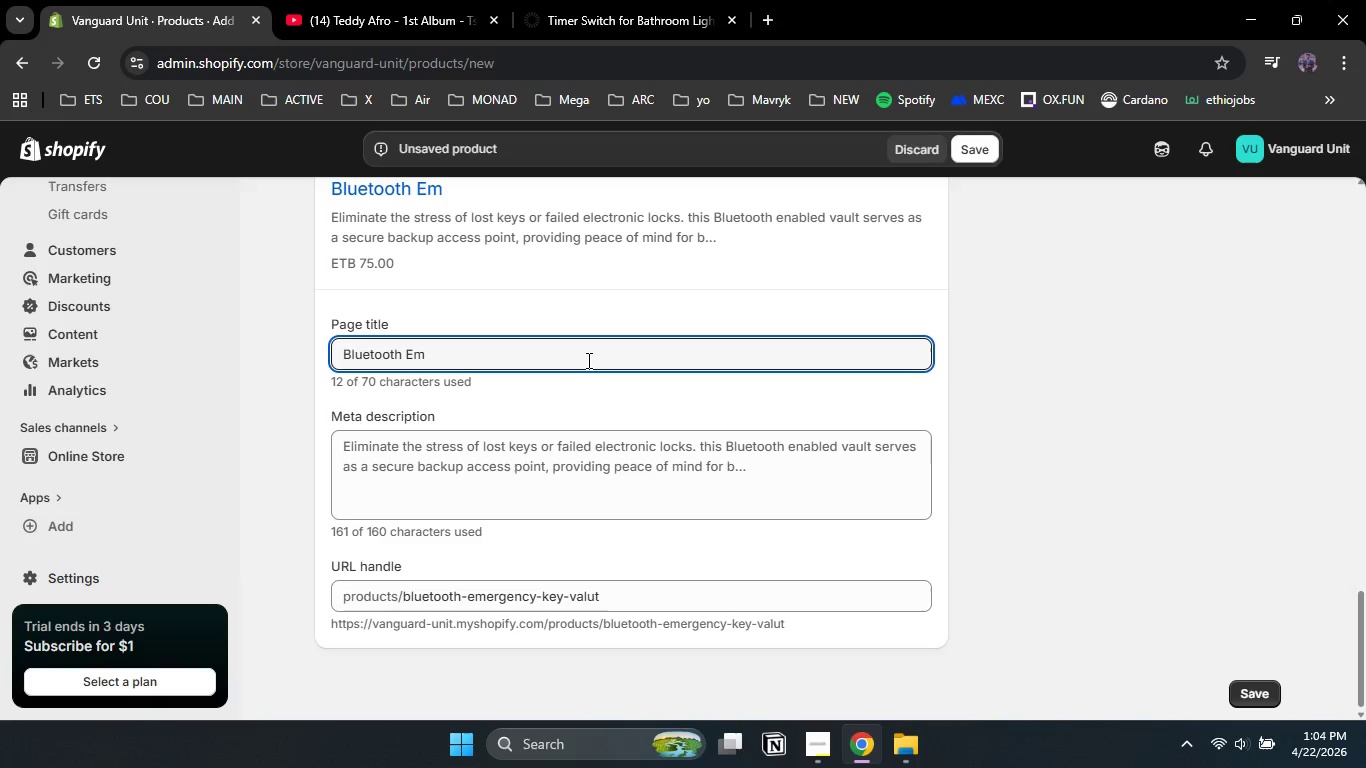 
key(Backspace)
key(Backspace)
key(Backspace)
type(lockbox)
 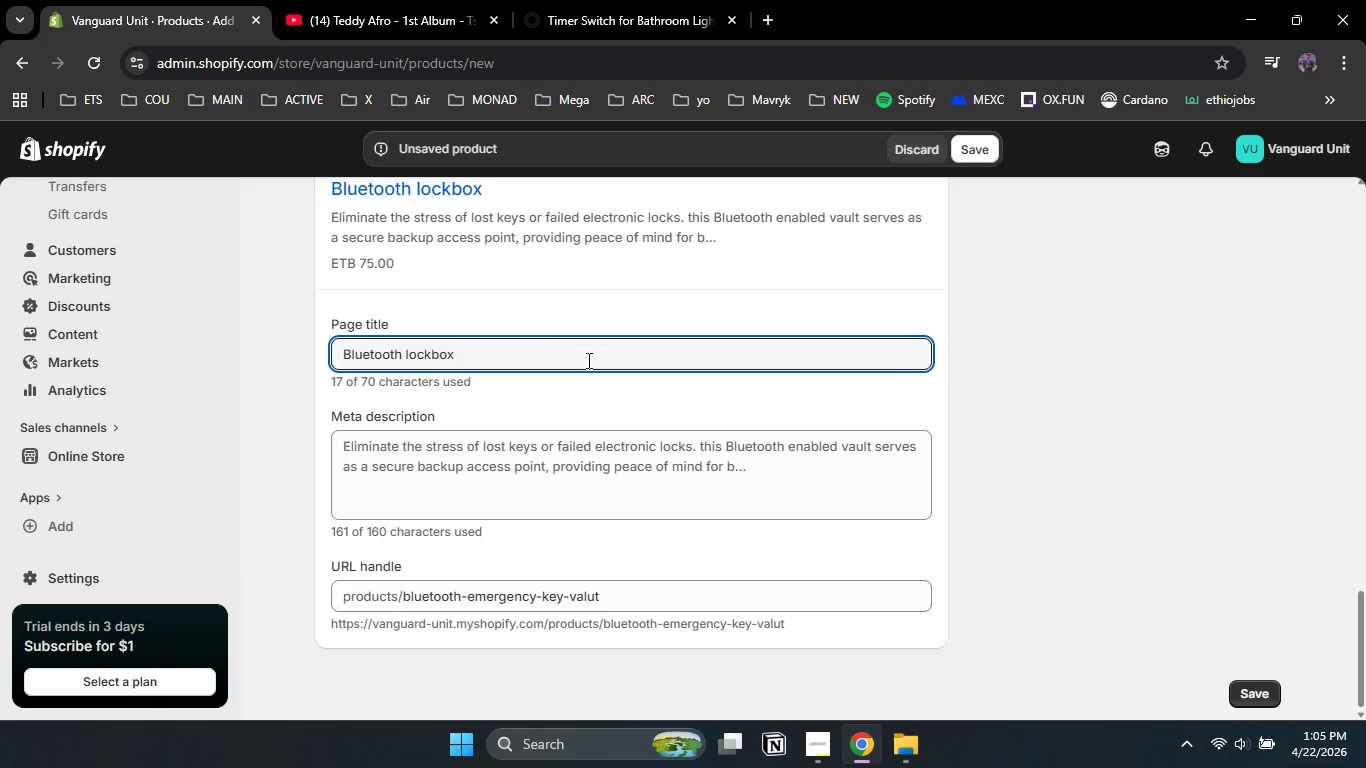 
wait(7.44)
 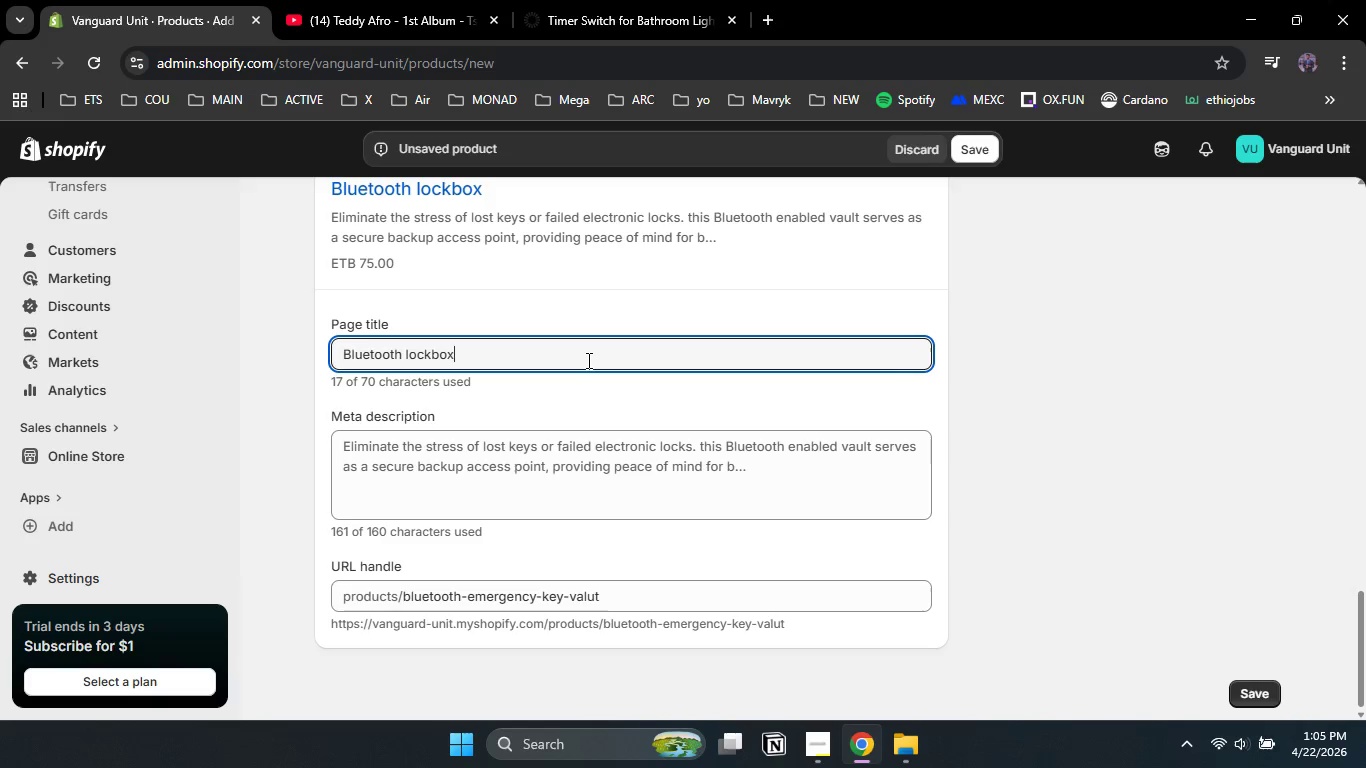 
left_click([408, 352])
 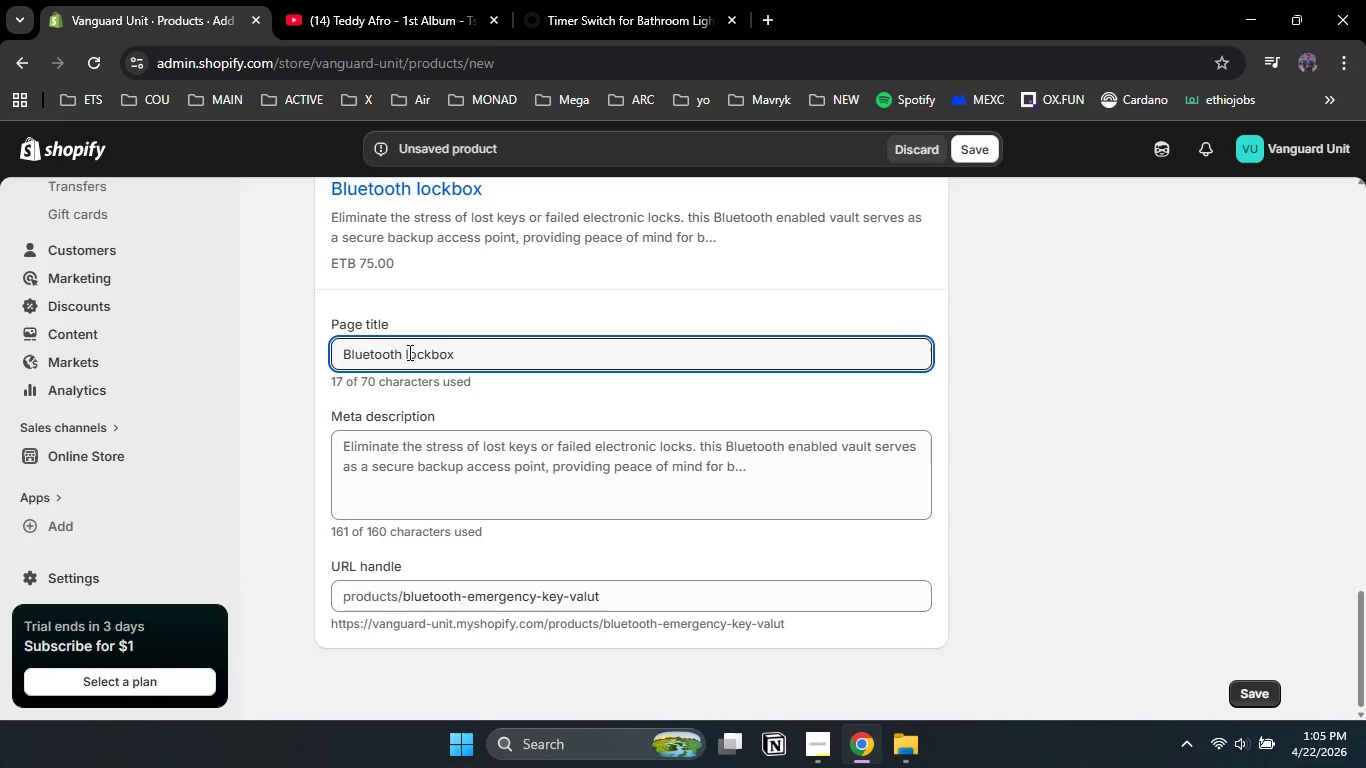 
key(Backspace)
 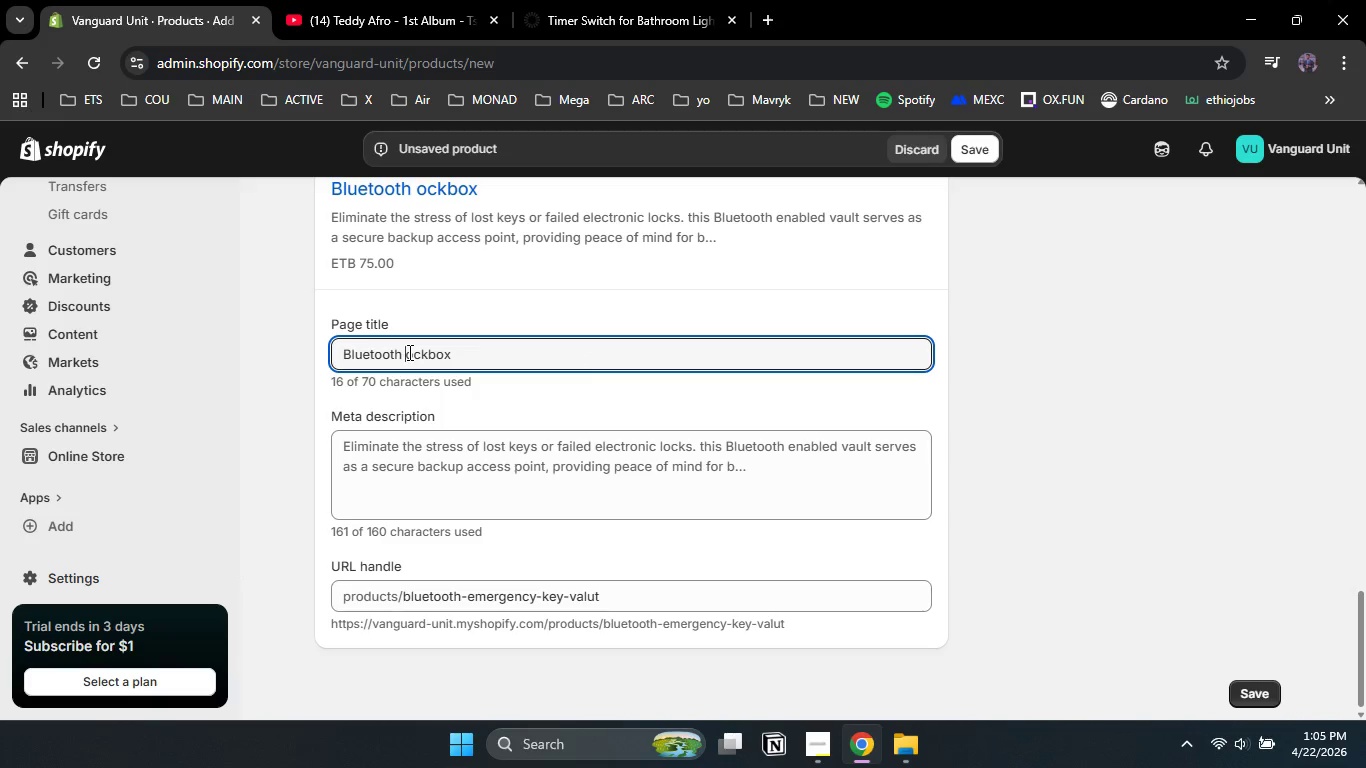 
key(Shift+L)
 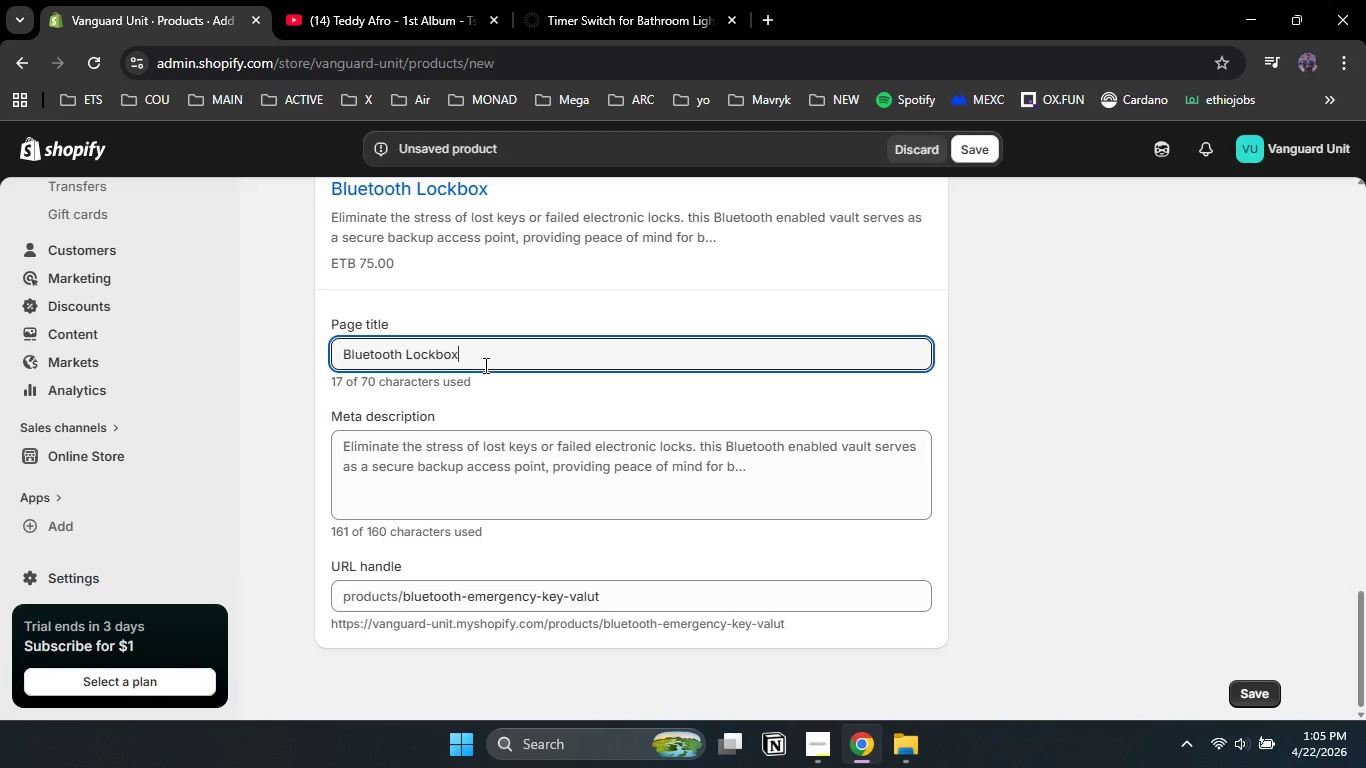 
type( | Emergency L)
key(Backspace)
type(Key Vault for Airbnb)
 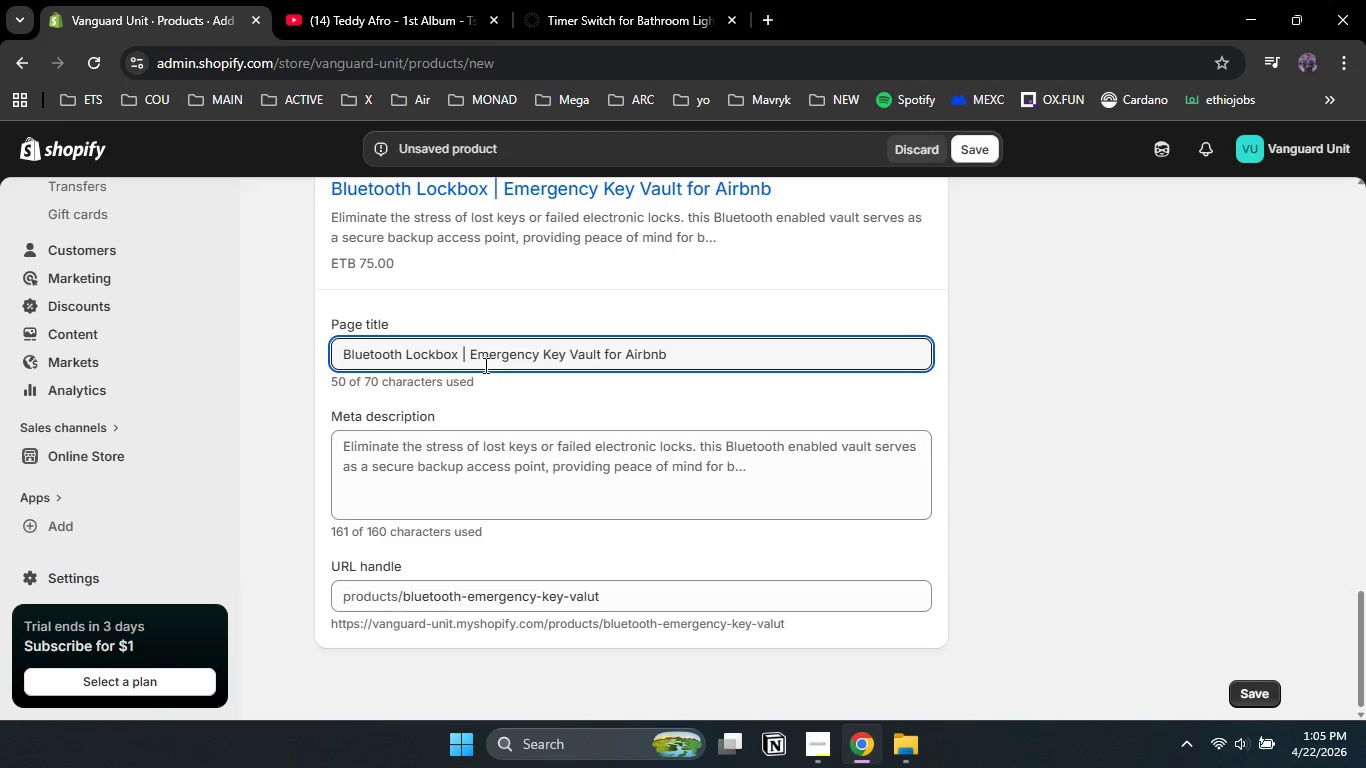 
left_click([442, 484])
 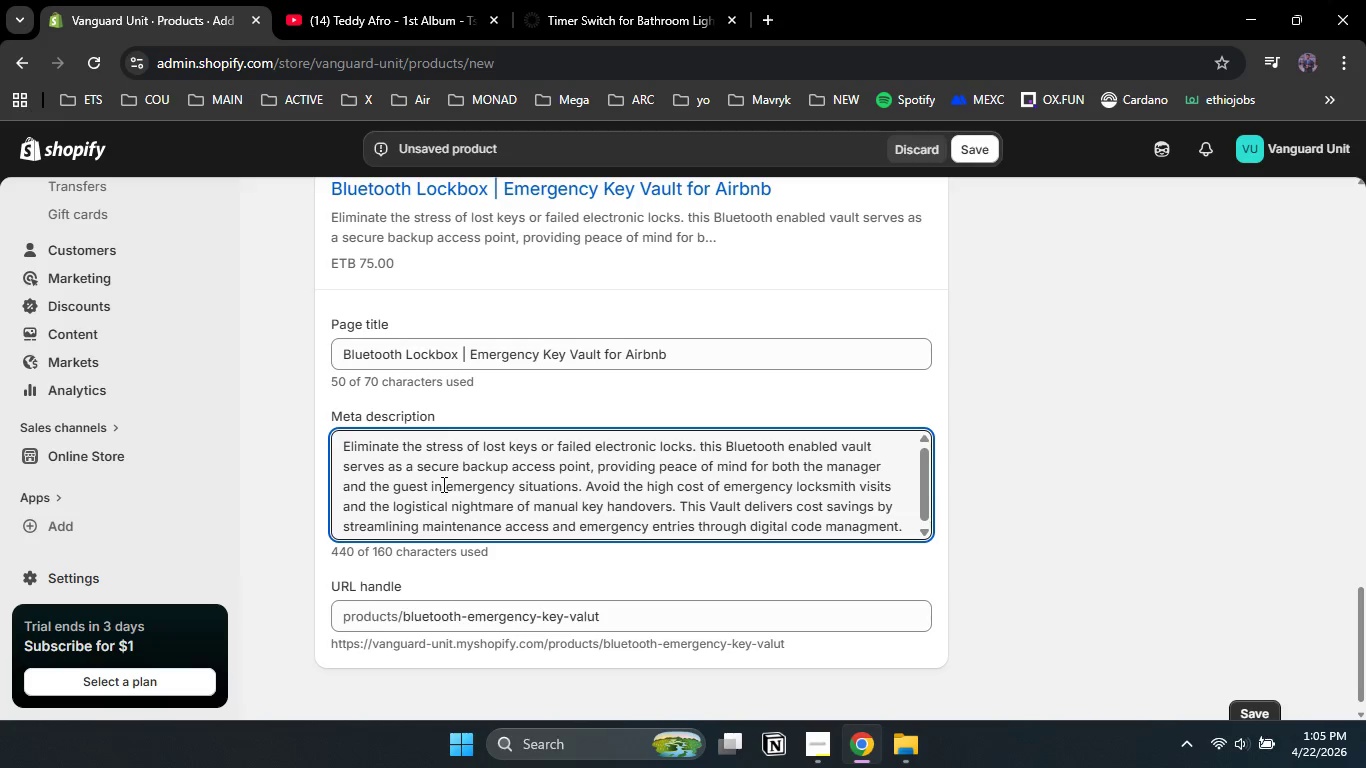 
key(Control+A)
 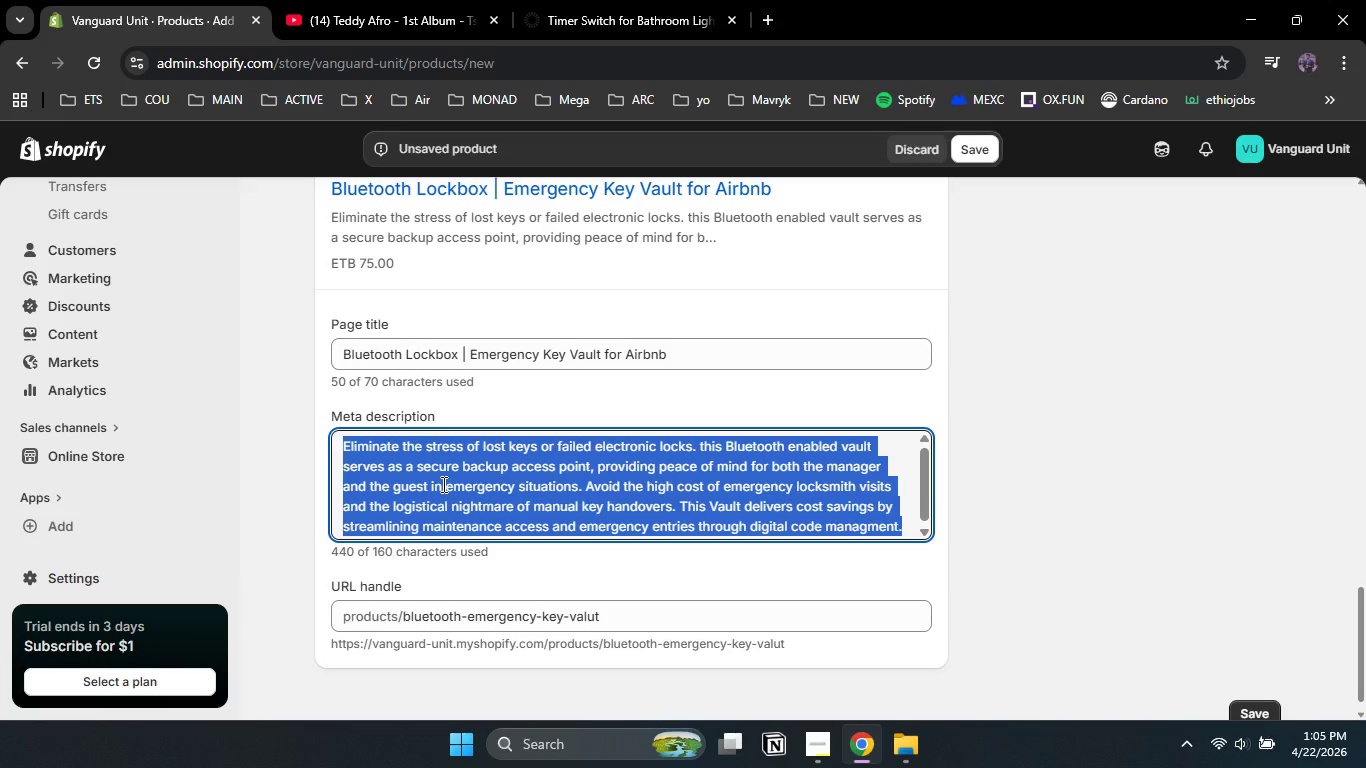 
type(Secure emergencu)
key(Backspace)
type(y backup g)
key(Backspace)
type(for )
 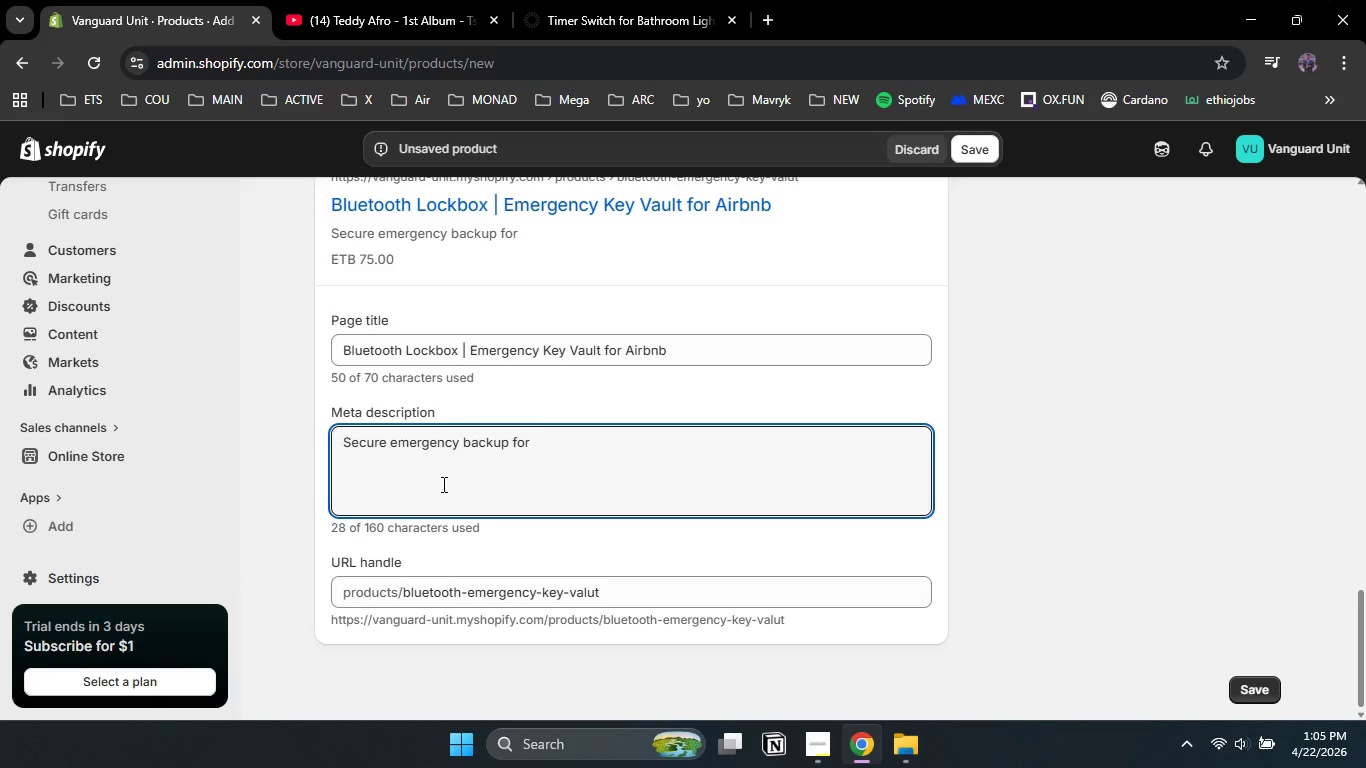 
wait(5.19)
 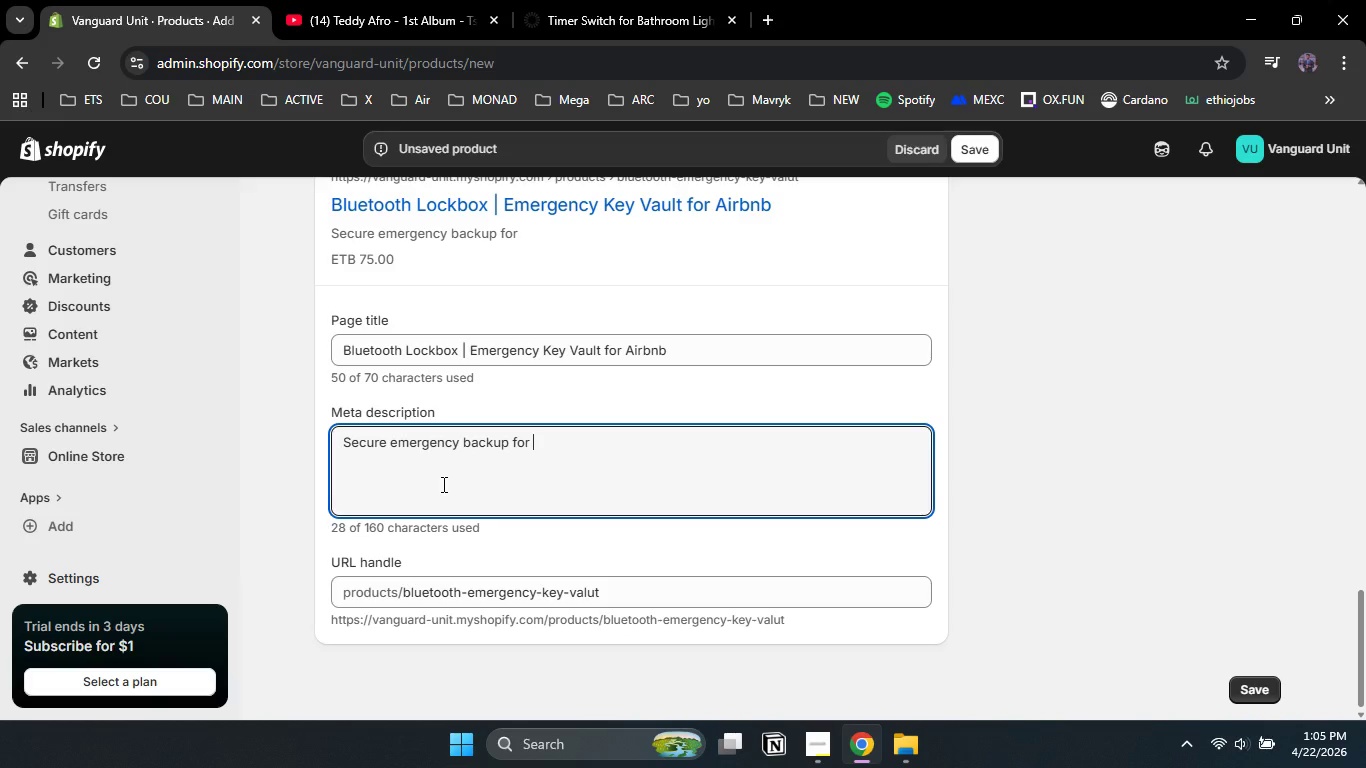 
type(your rental. Ditital access )
 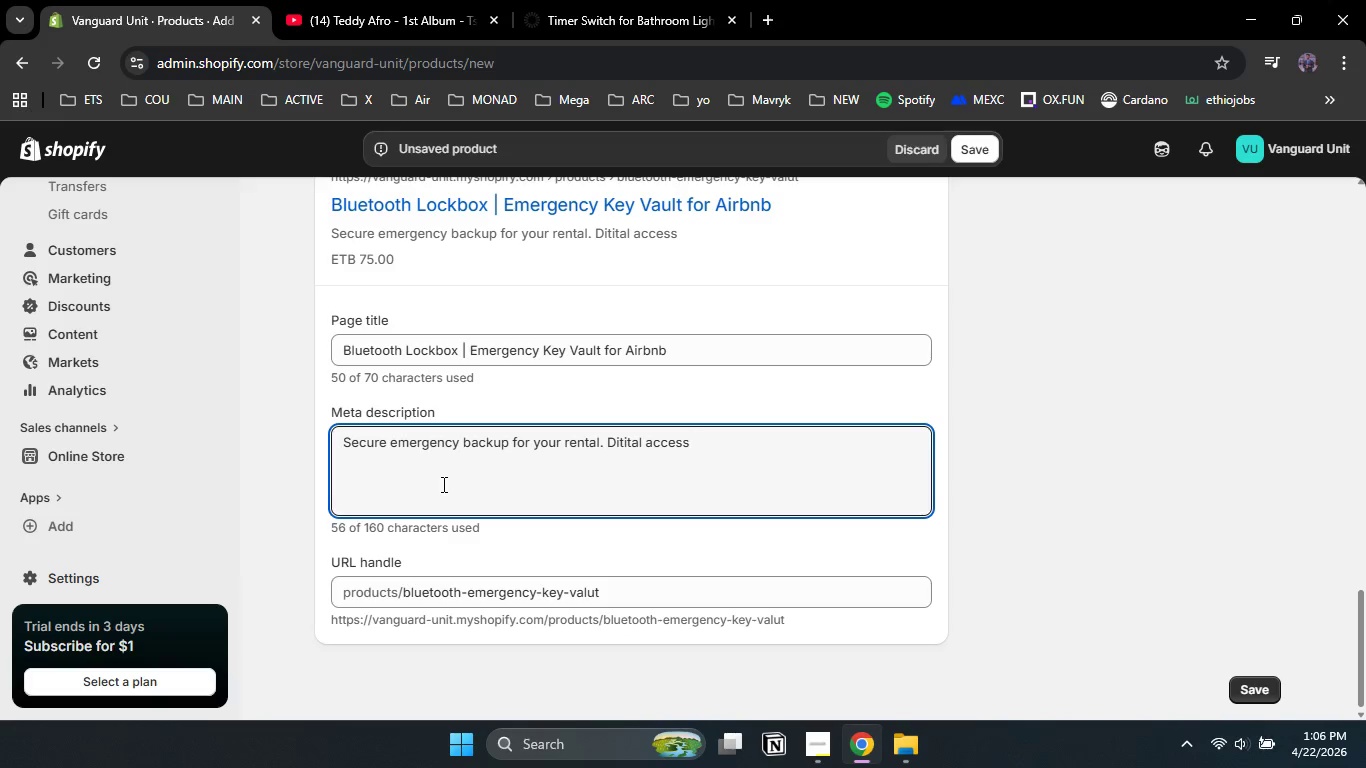 
wait(6.89)
 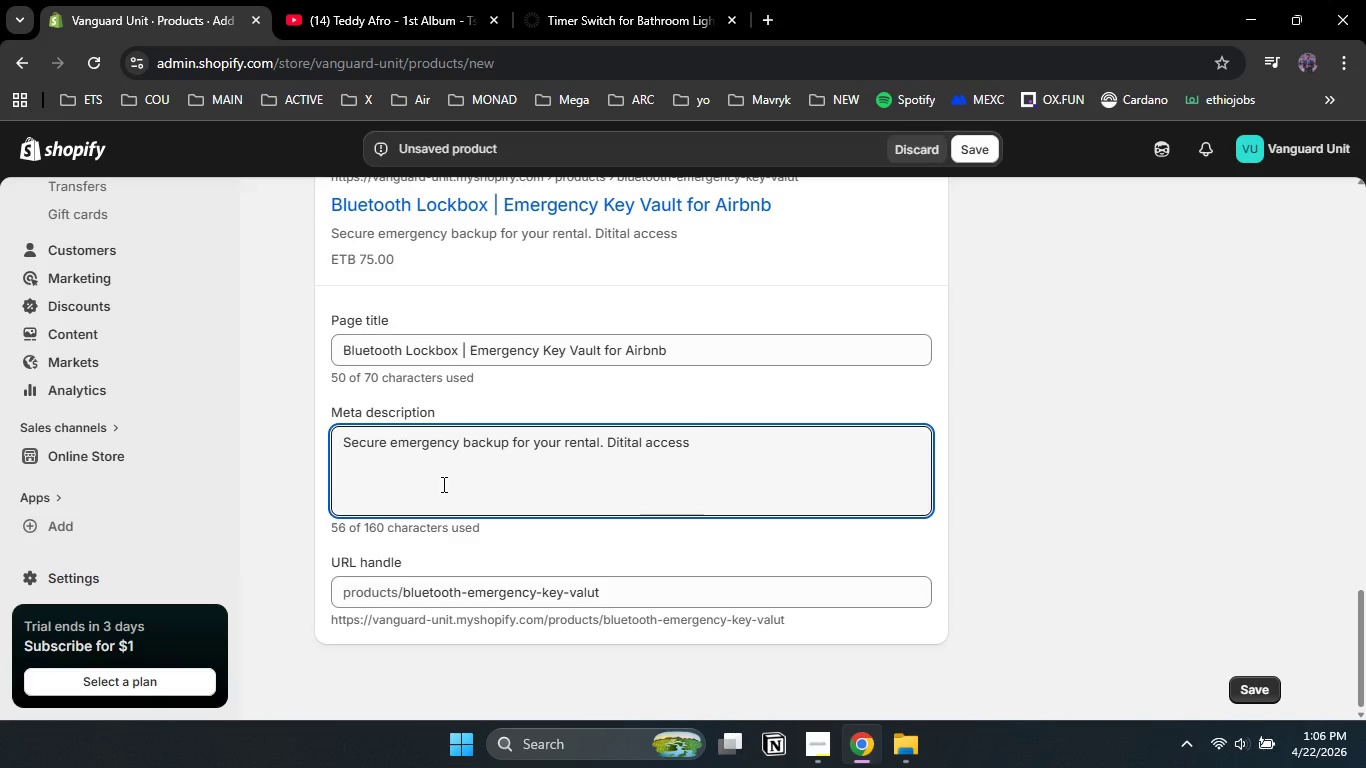 
type(mangement provides peace of ming)
key(Backspace)
type(d and significant coast )
key(Backspace)
key(Backspace)
key(Backspace)
key(Backspace)
type(st saving )
key(Backspace)
type(s on locksmiths.)
 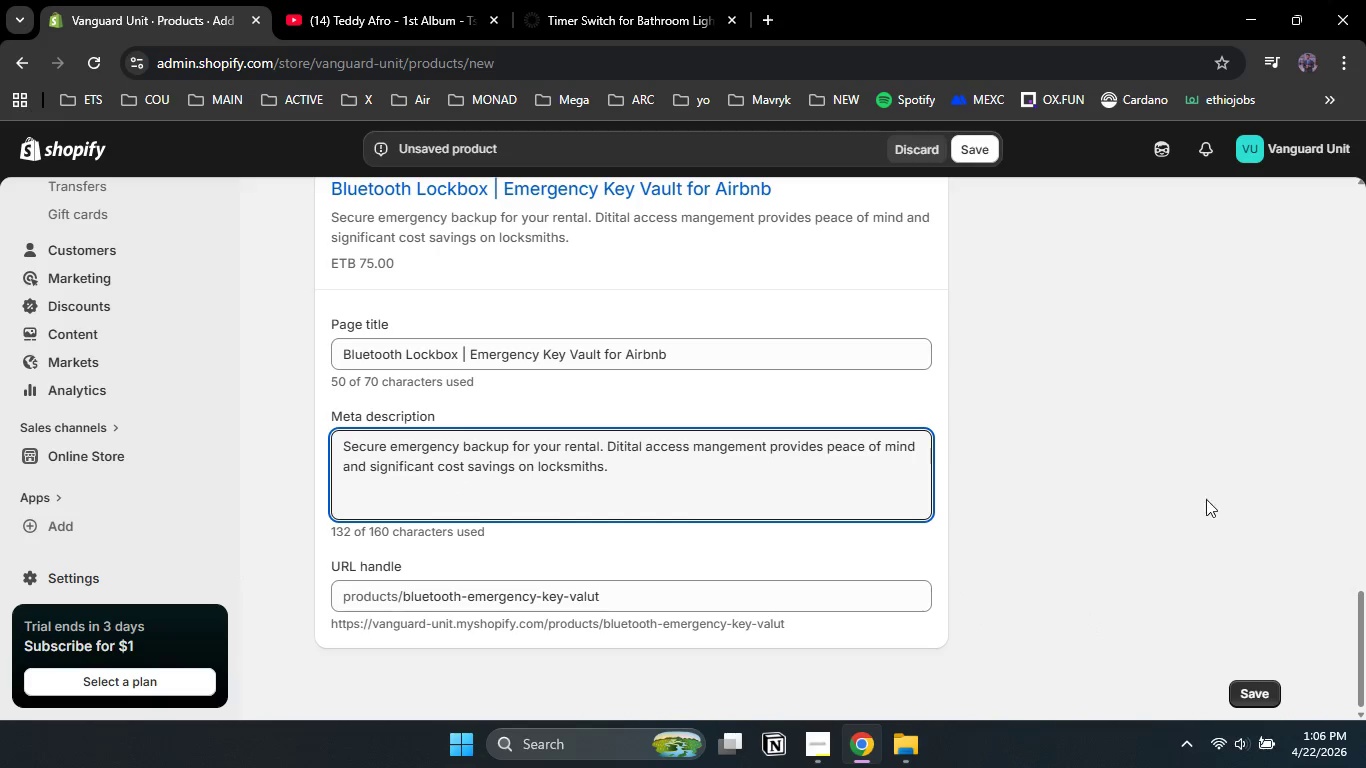 
wait(5.12)
 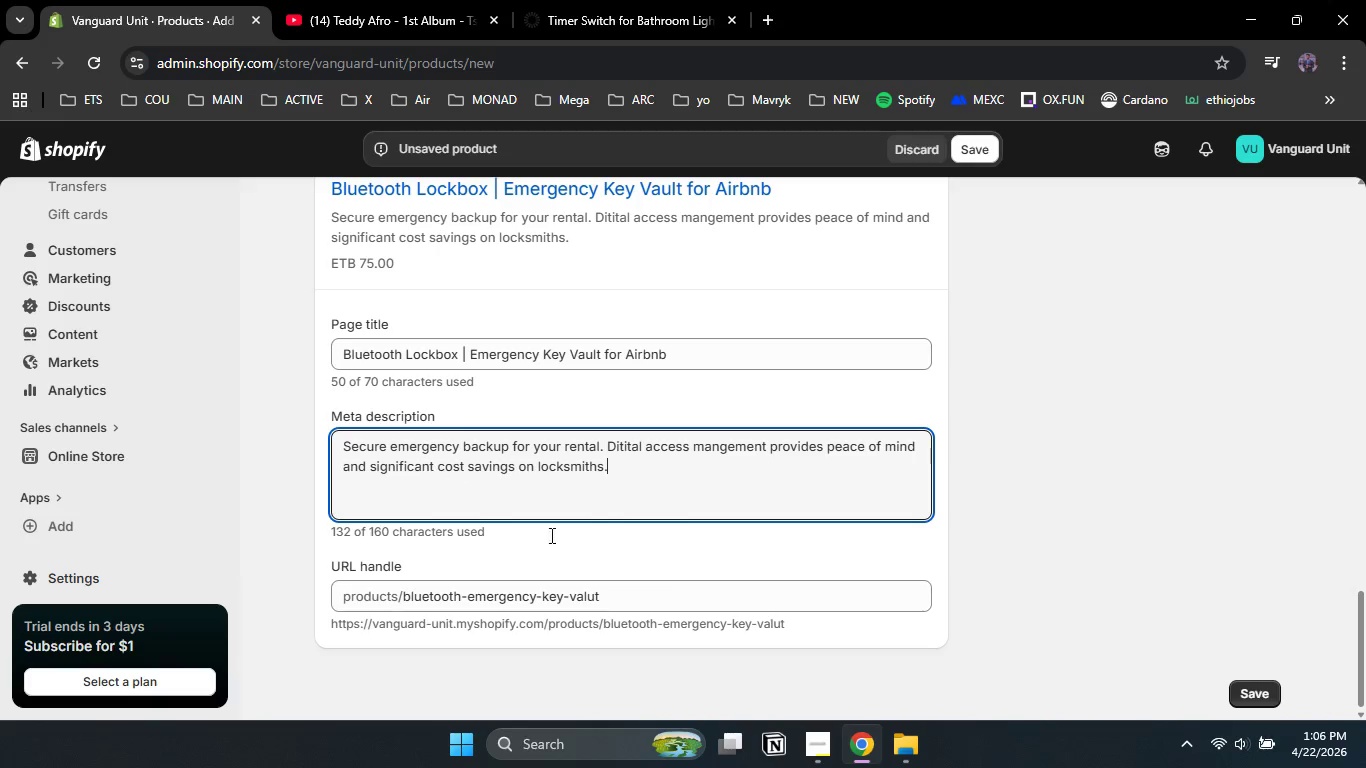 
left_click_drag(start_coordinate=[1364, 605], to_coordinate=[1355, 162])
 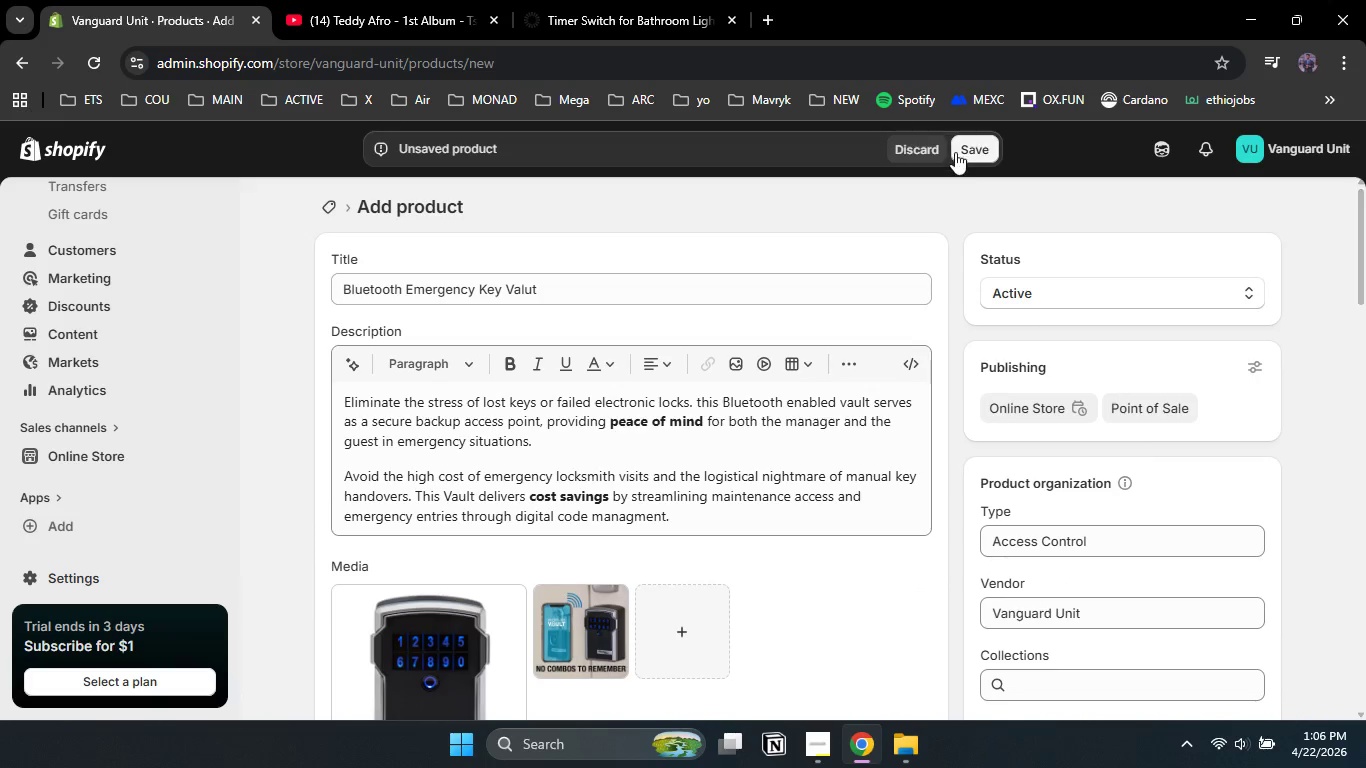 
left_click([955, 152])
 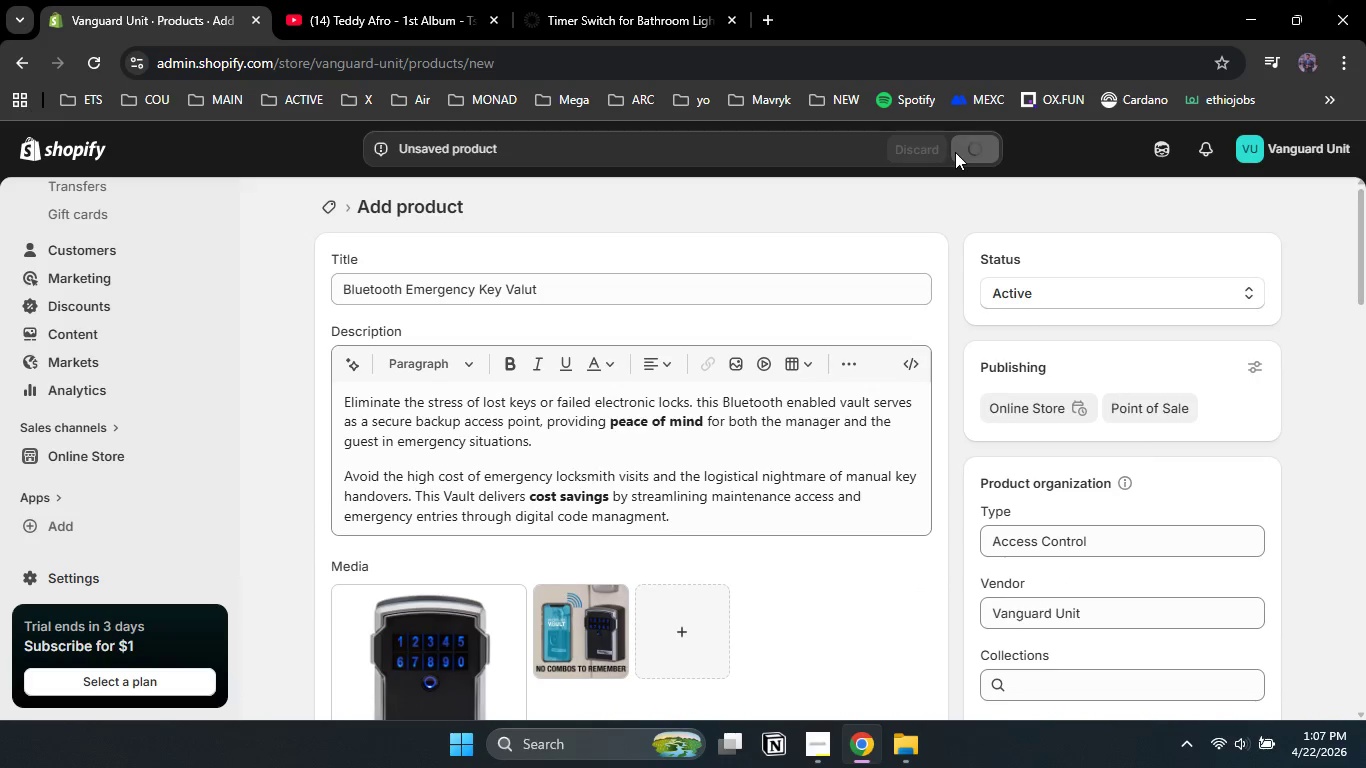 
wait(9.95)
 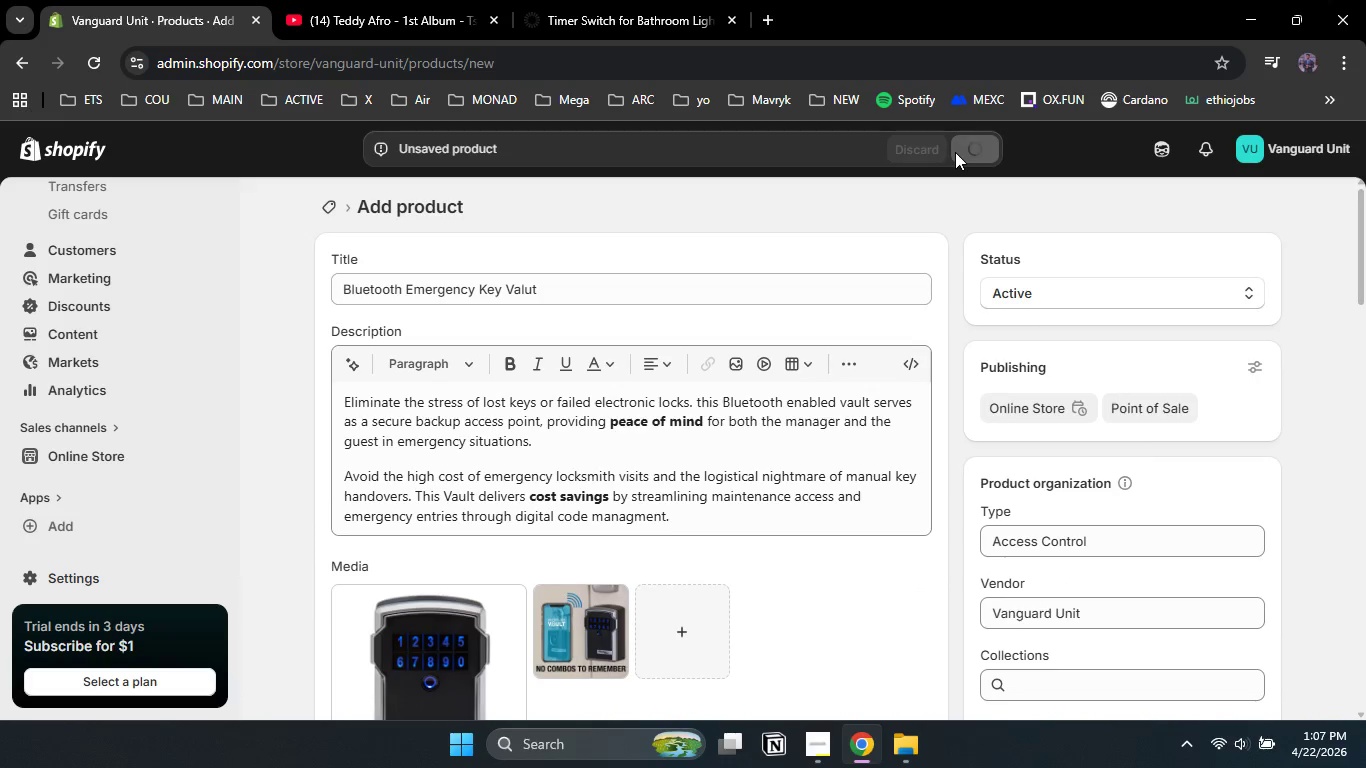 
left_click_drag(start_coordinate=[1365, 281], to_coordinate=[1365, 348])
 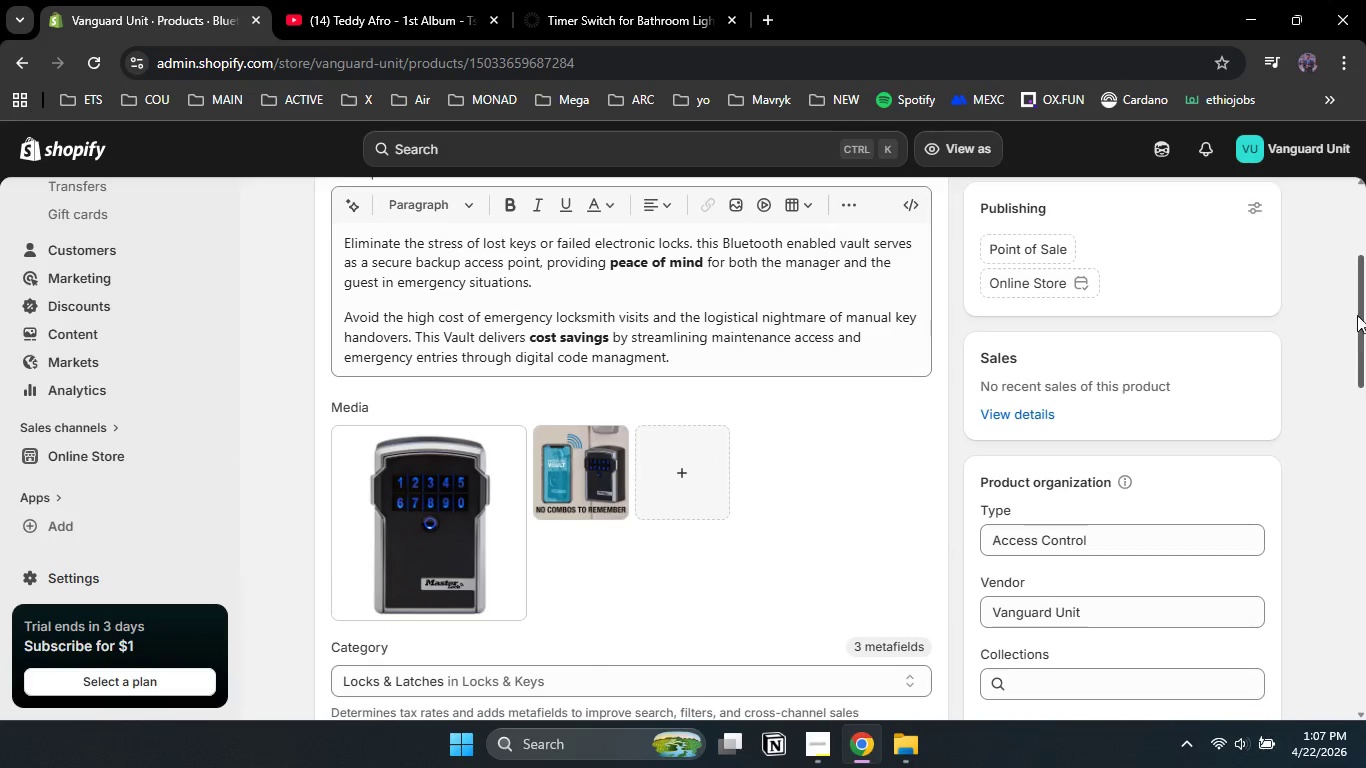 
left_click_drag(start_coordinate=[1365, 303], to_coordinate=[1347, 201])
 